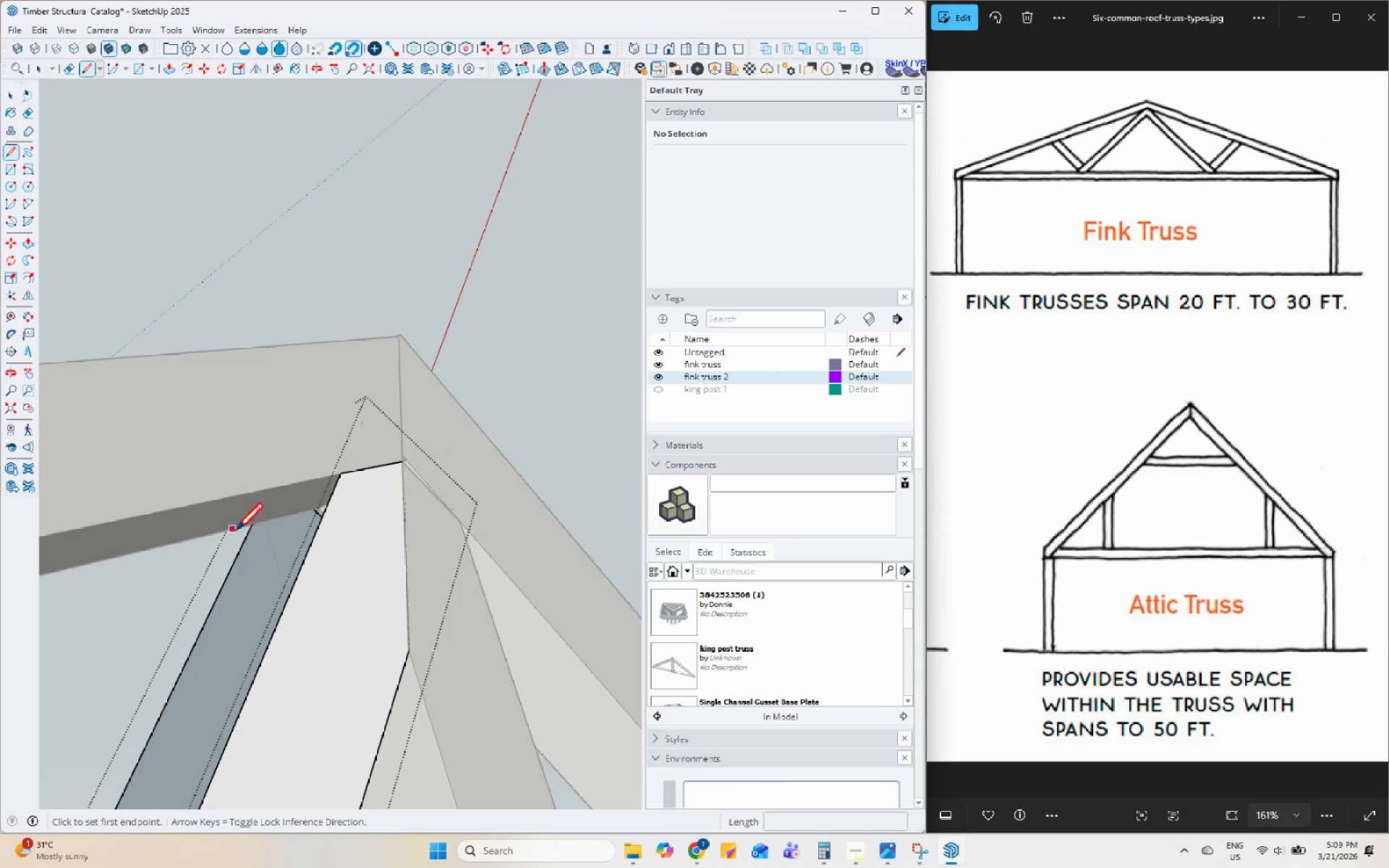 
left_click([252, 528])
 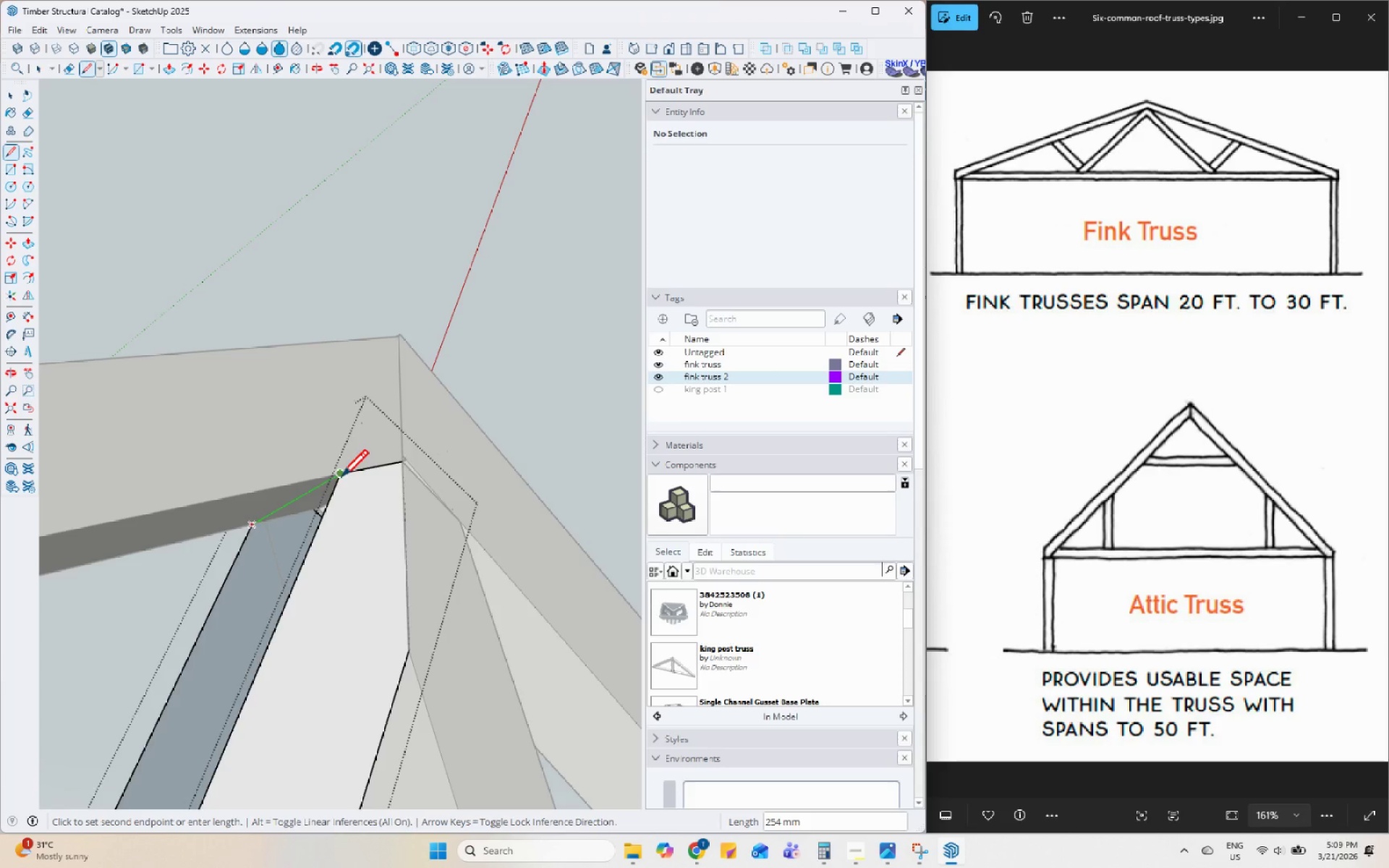 
left_click([341, 476])
 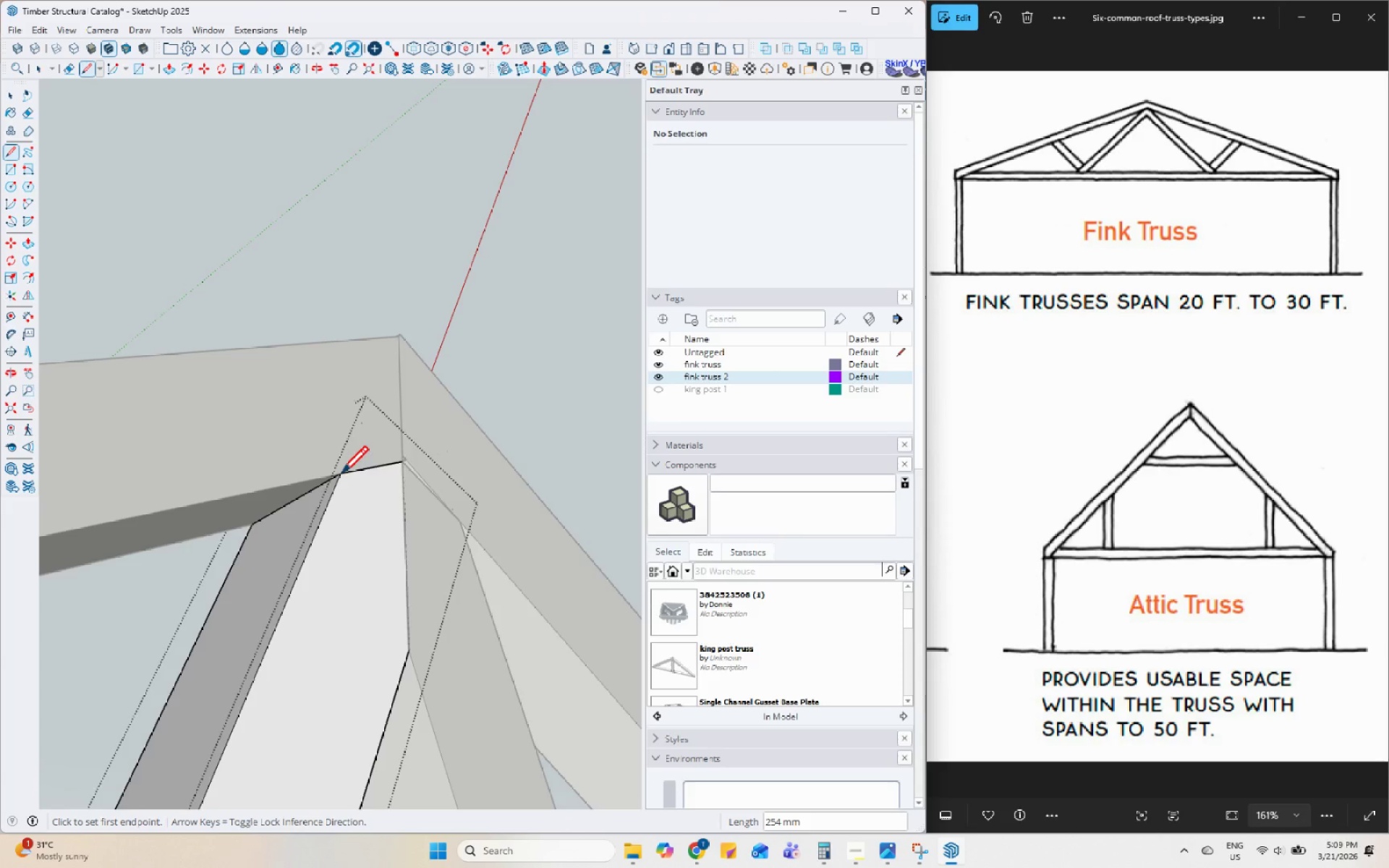 
key(Space)
 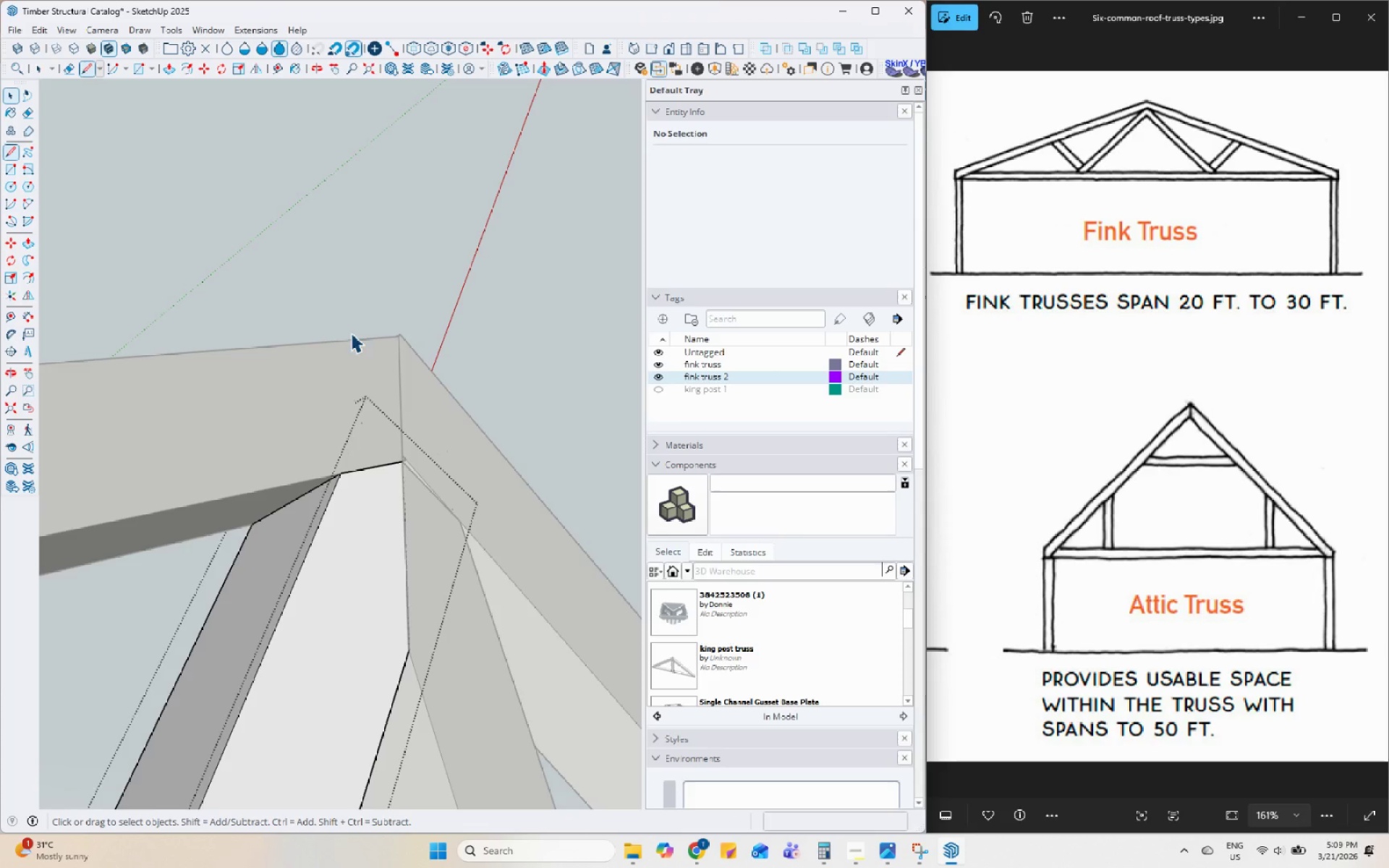 
left_click([345, 277])
 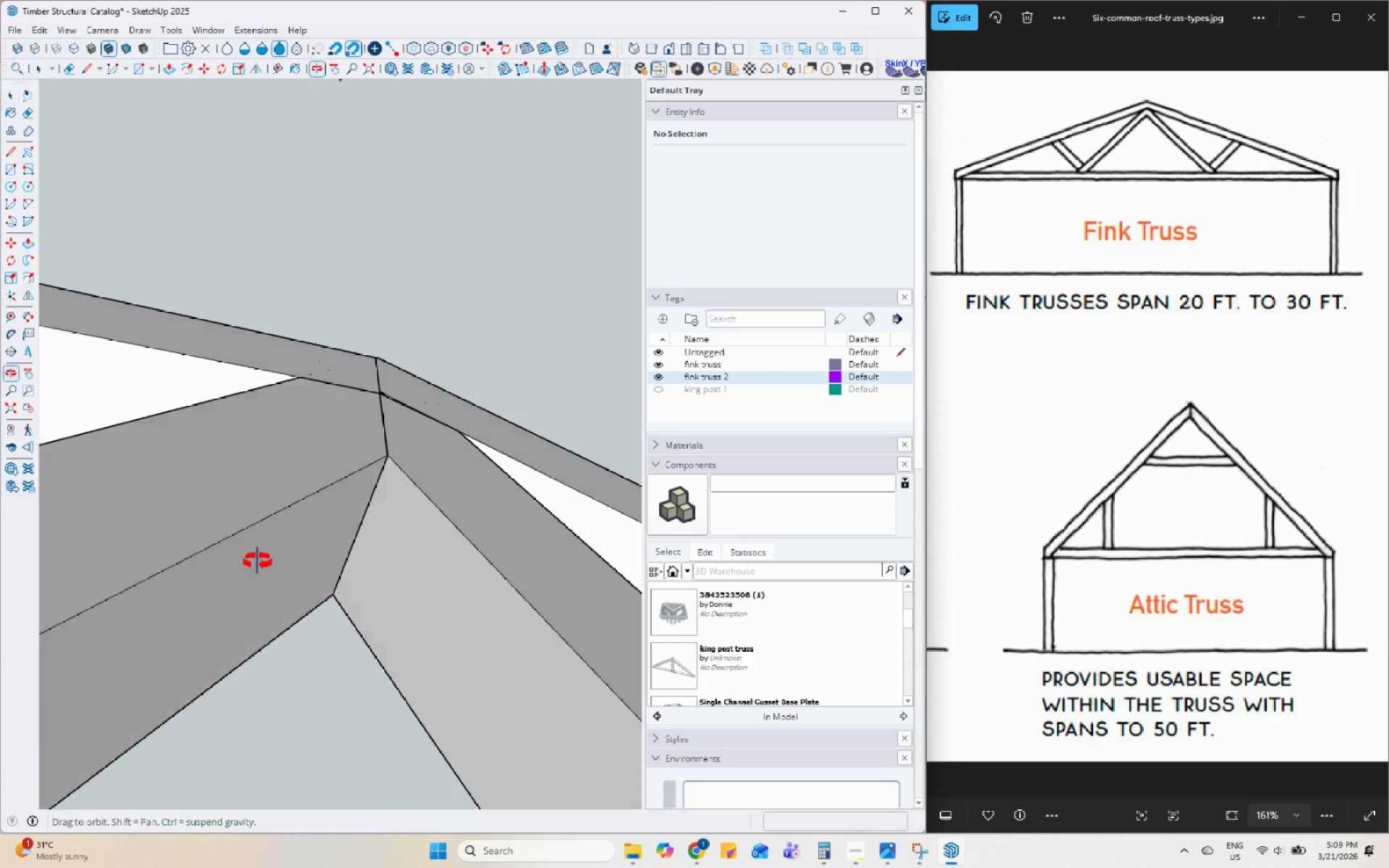 
scroll: coordinate [411, 705], scroll_direction: down, amount: 28.0
 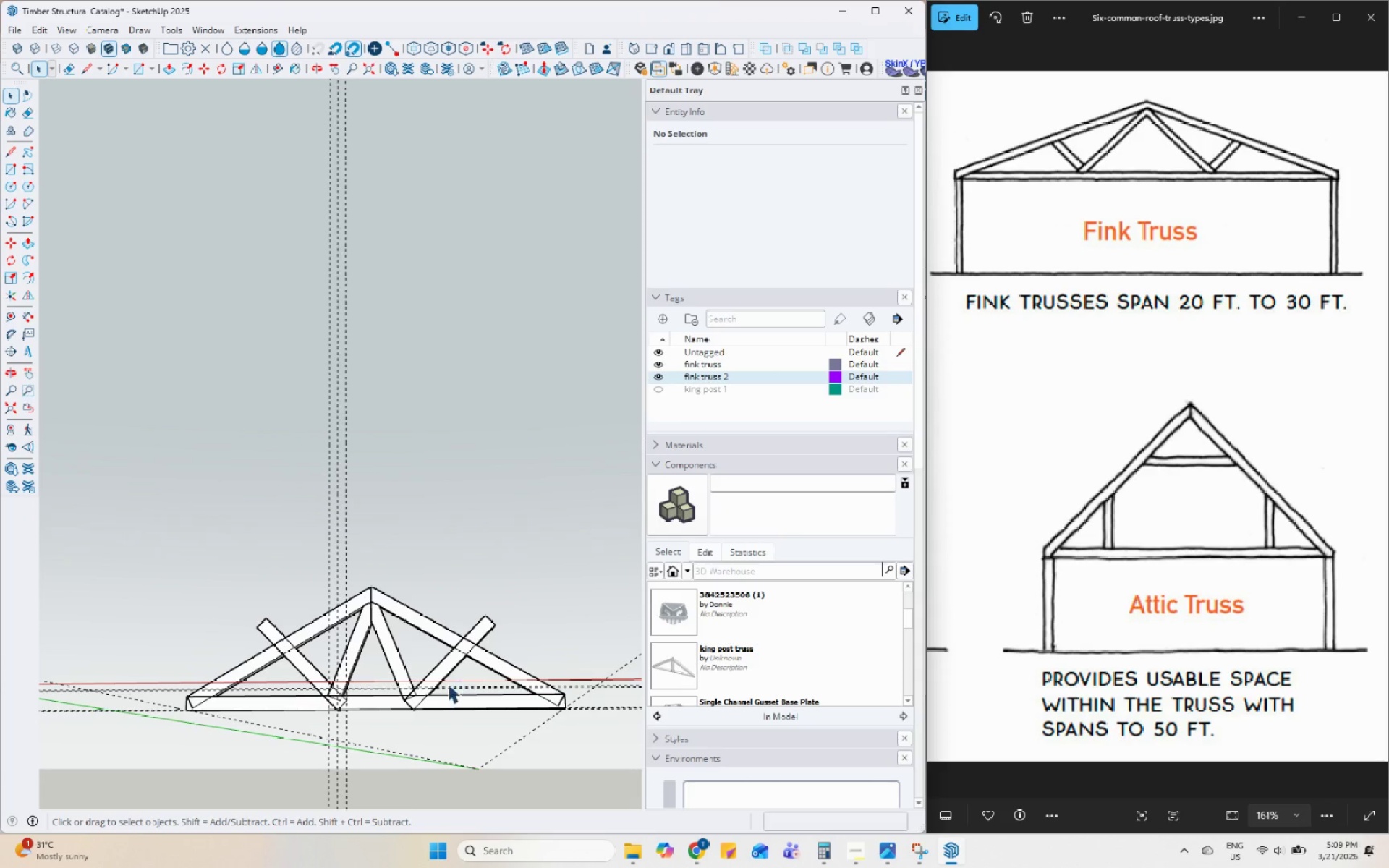 
key(H)
 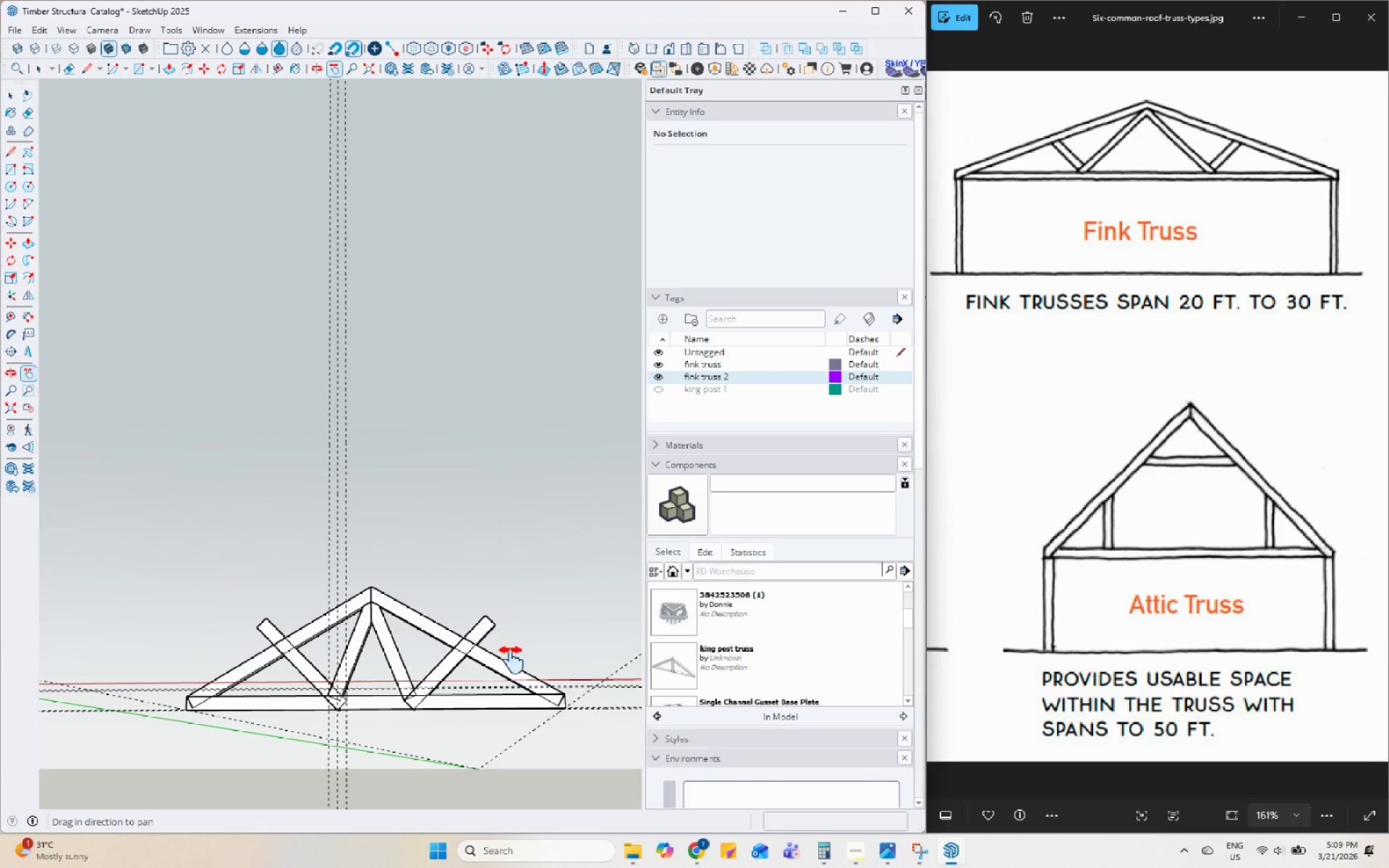 
left_click_drag(start_coordinate=[498, 681], to_coordinate=[416, 541])
 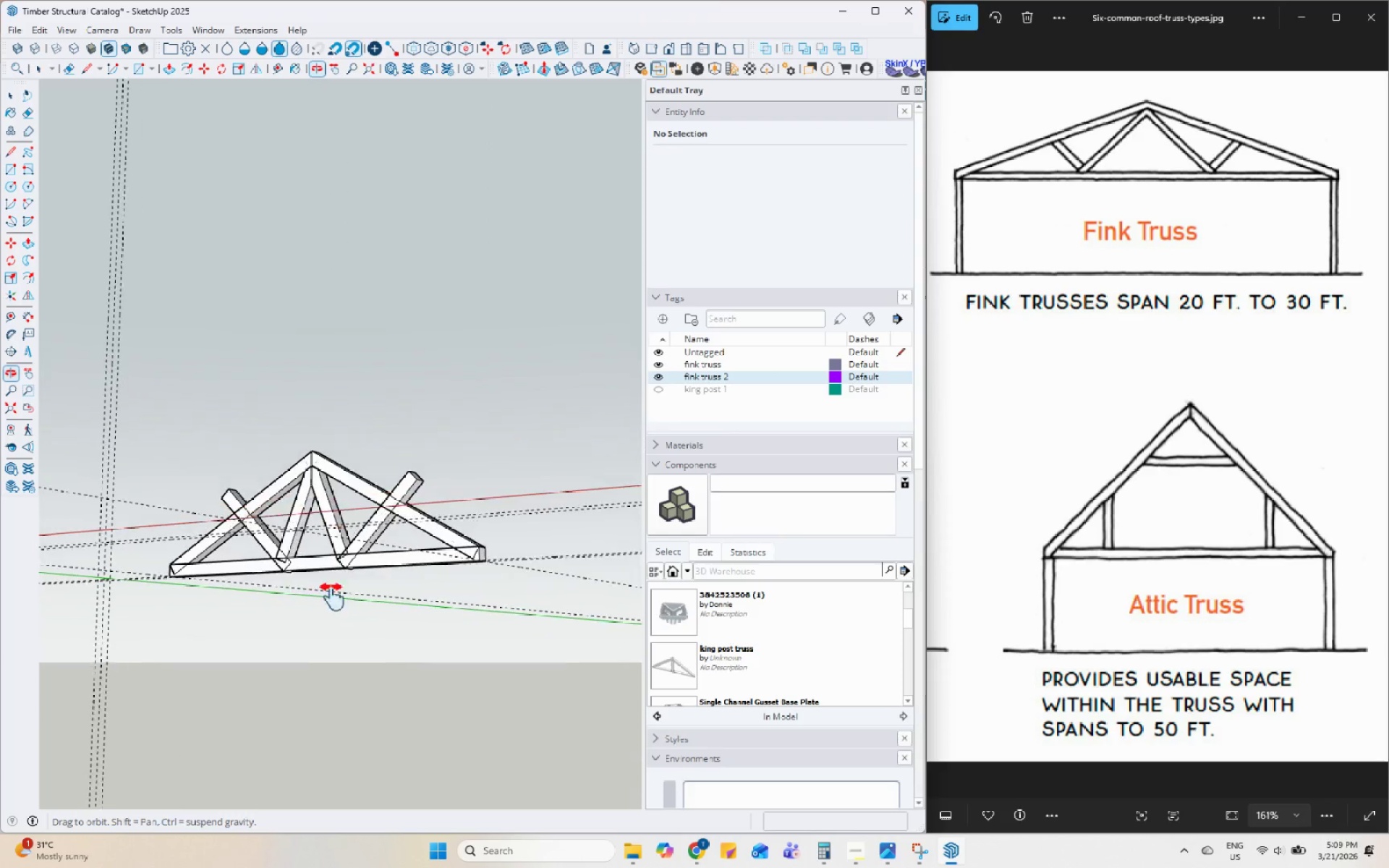 
scroll: coordinate [461, 544], scroll_direction: up, amount: 10.0
 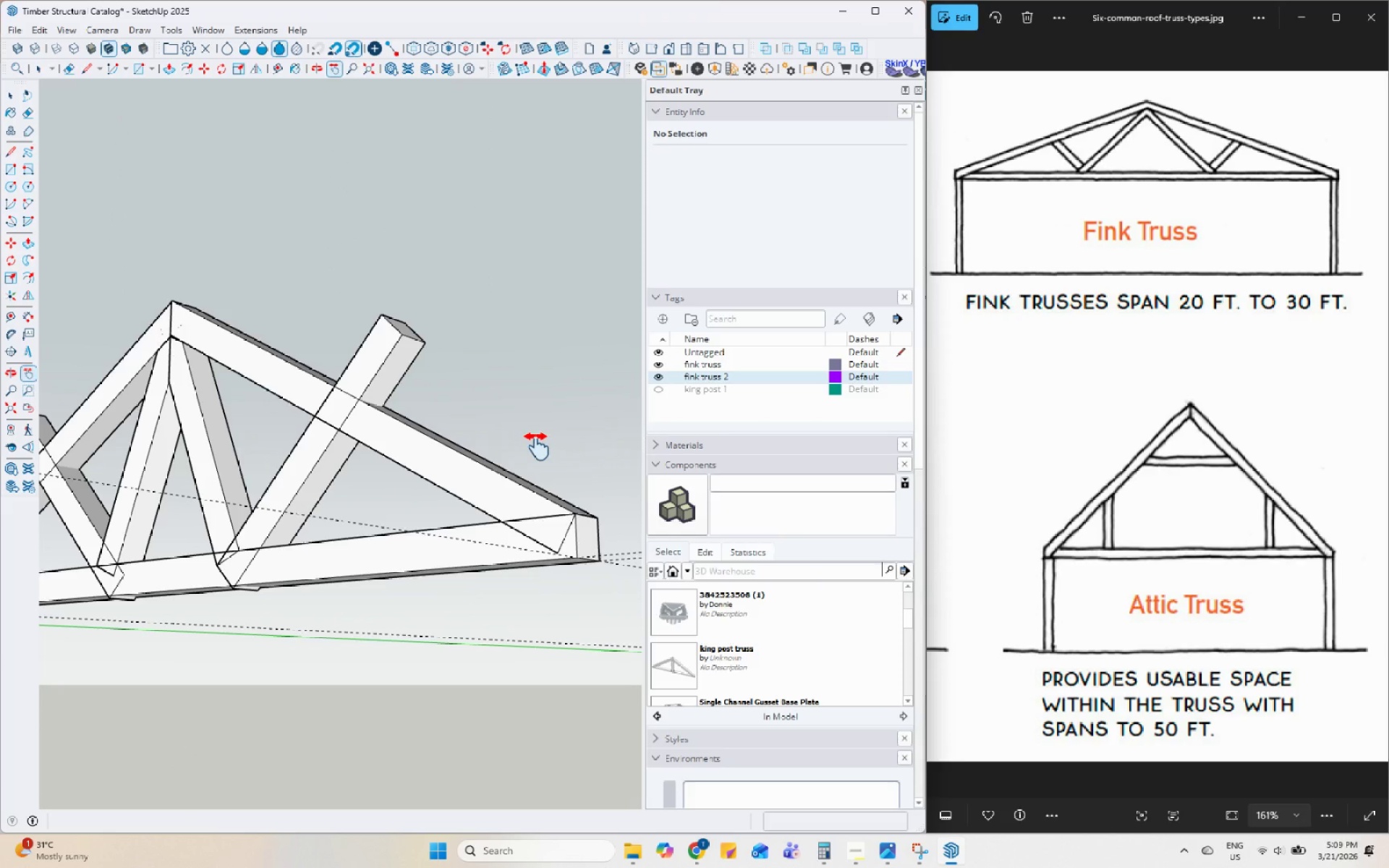 
left_click([547, 435])
 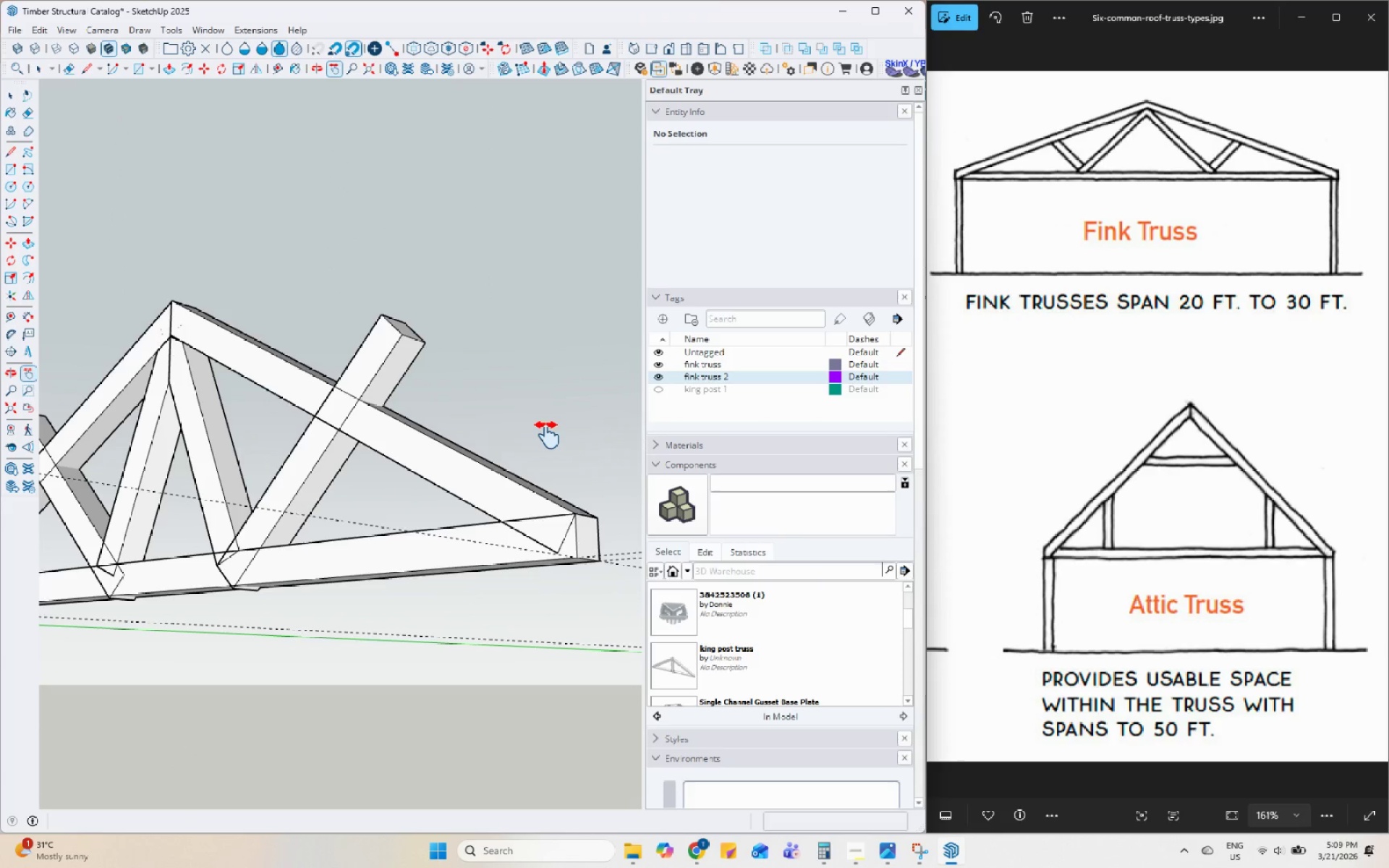 
key(Space)
 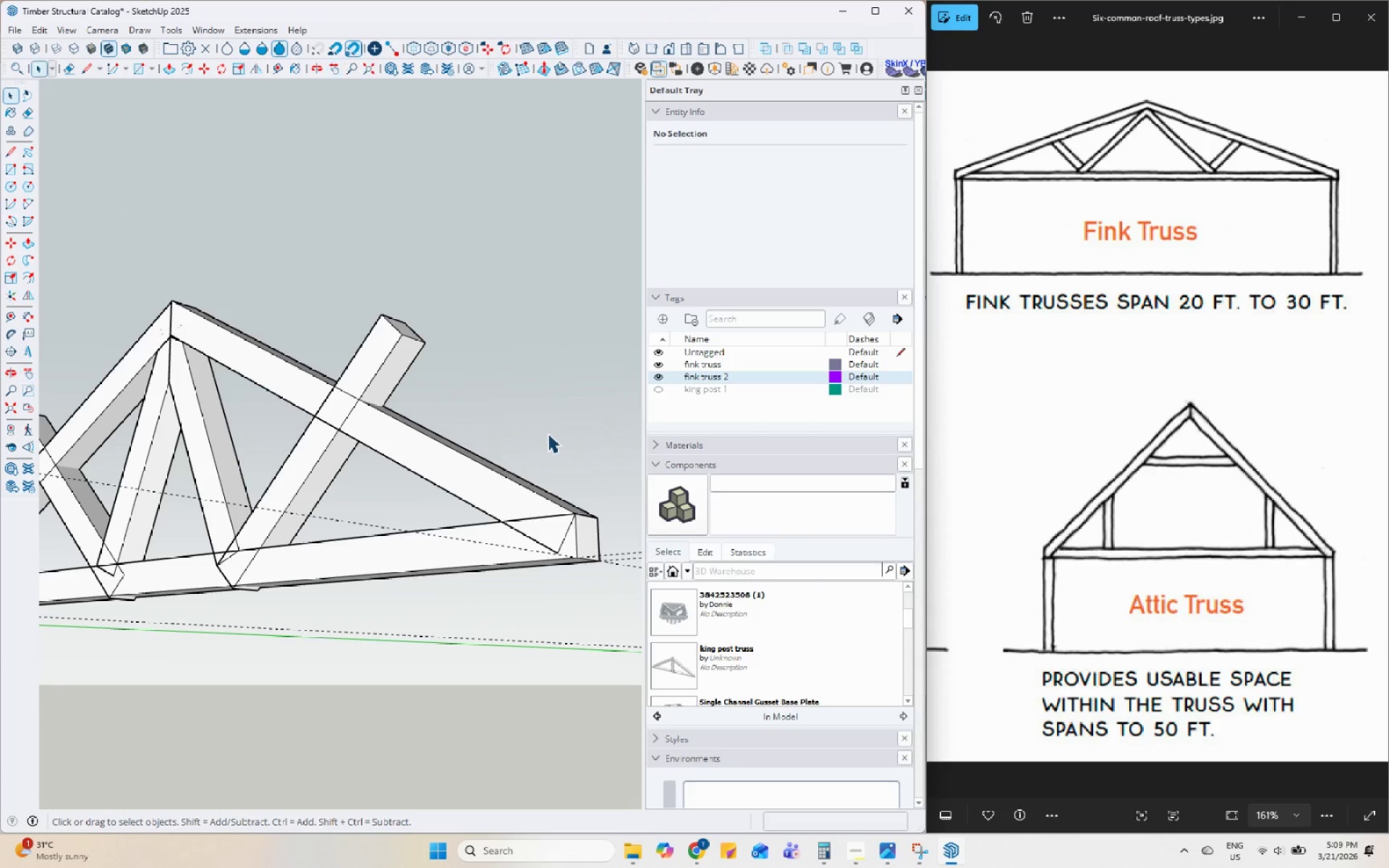 
double_click([548, 434])
 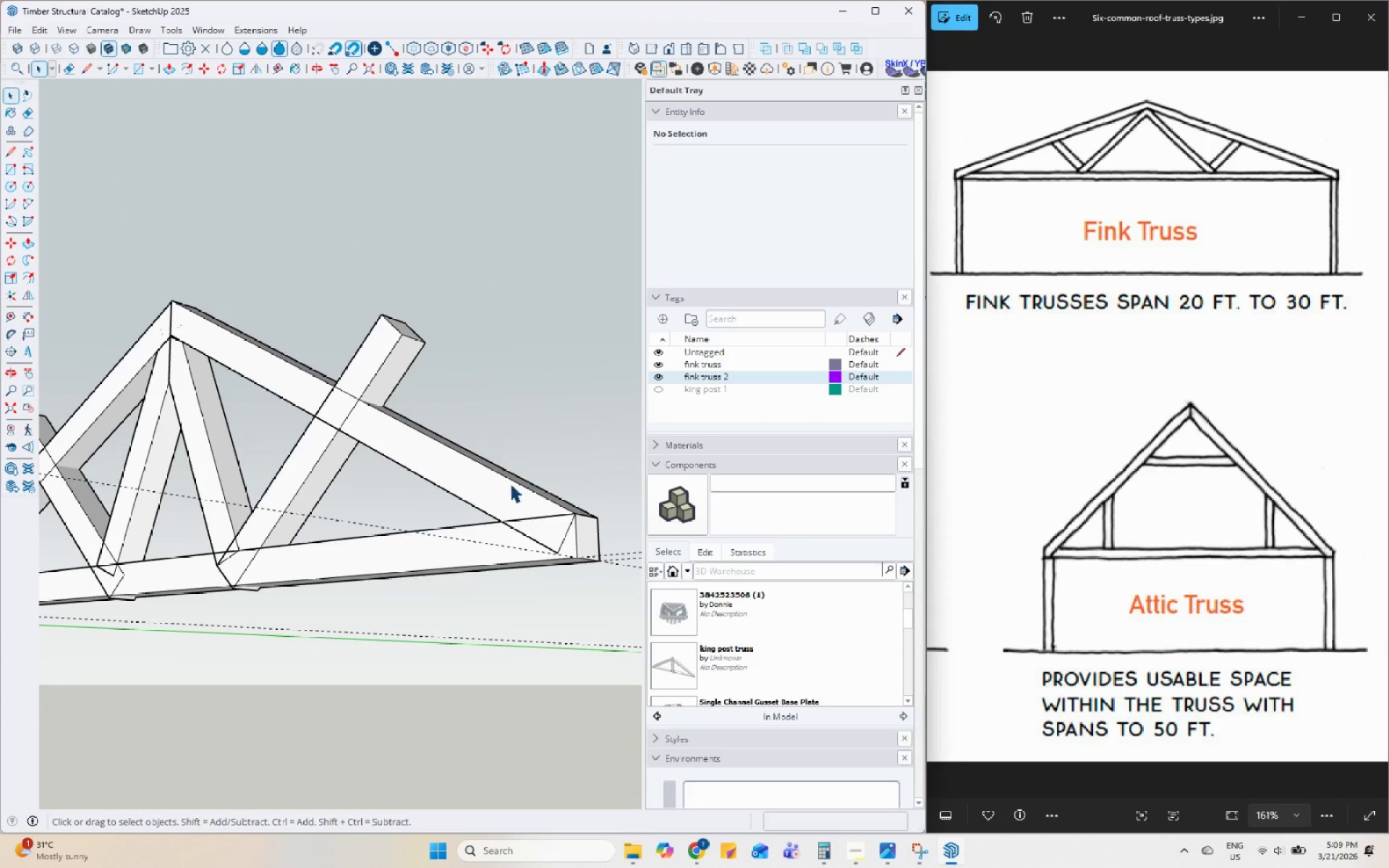 
double_click([510, 485])
 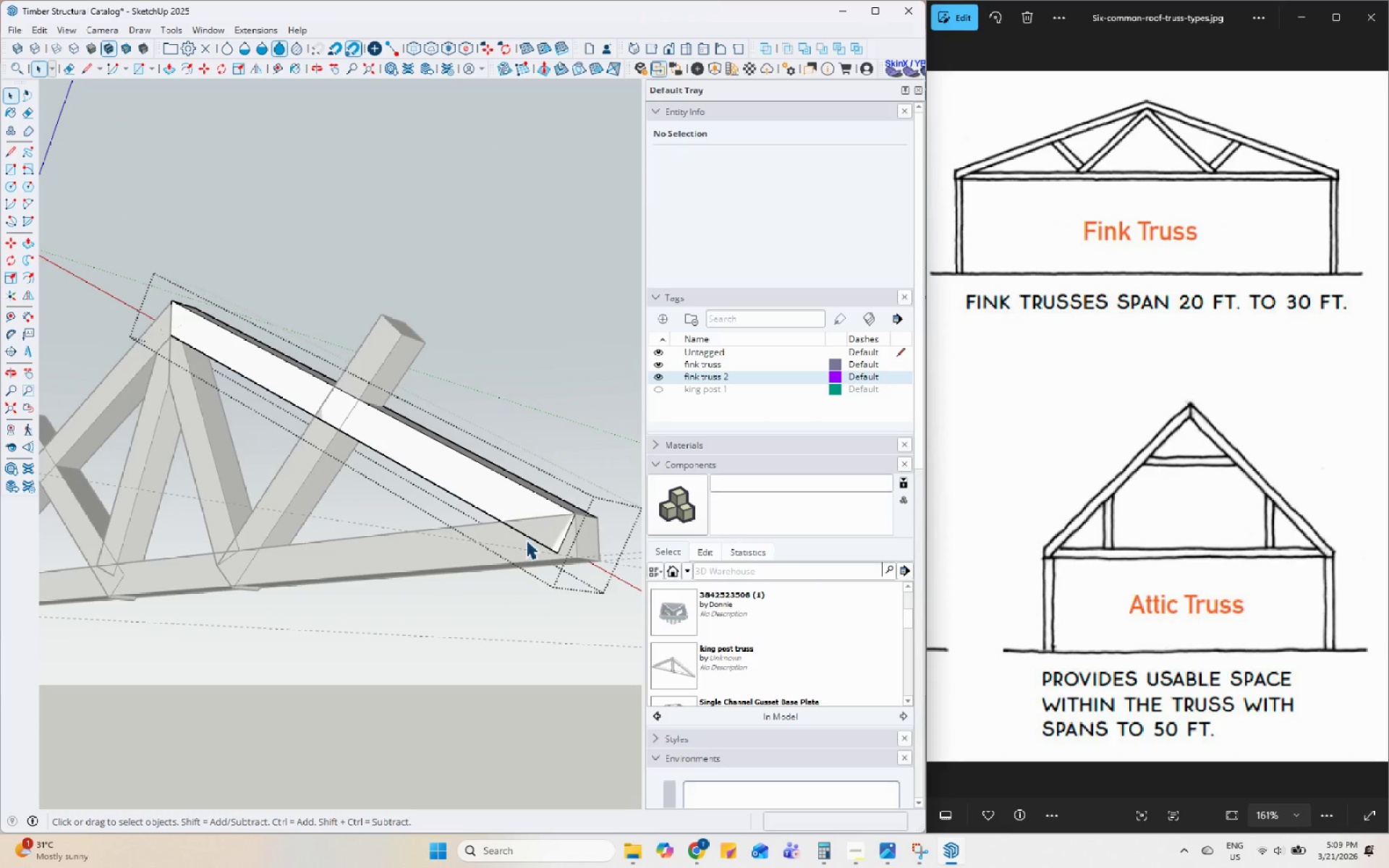 
scroll: coordinate [541, 527], scroll_direction: up, amount: 6.0
 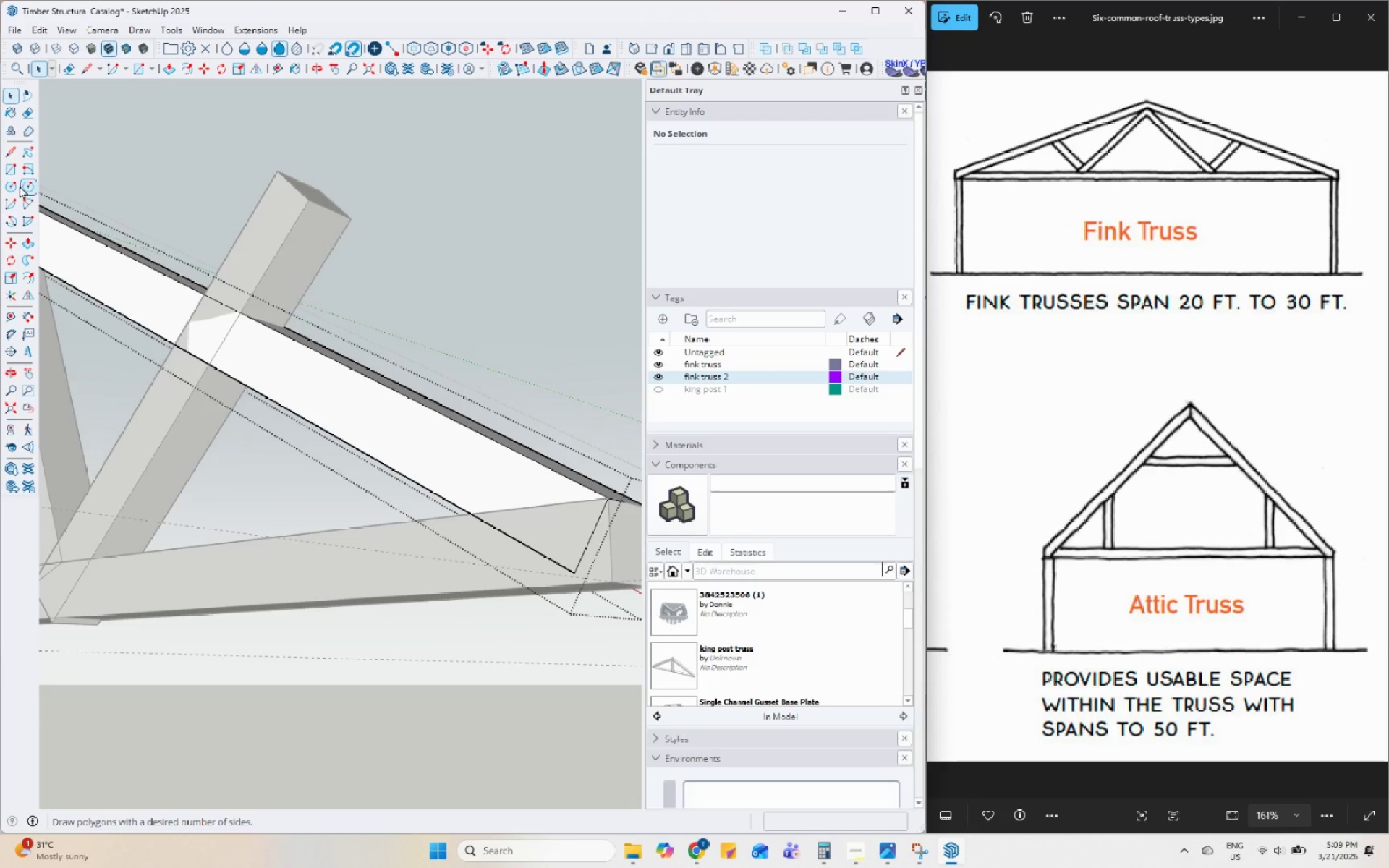 
left_click([12, 156])
 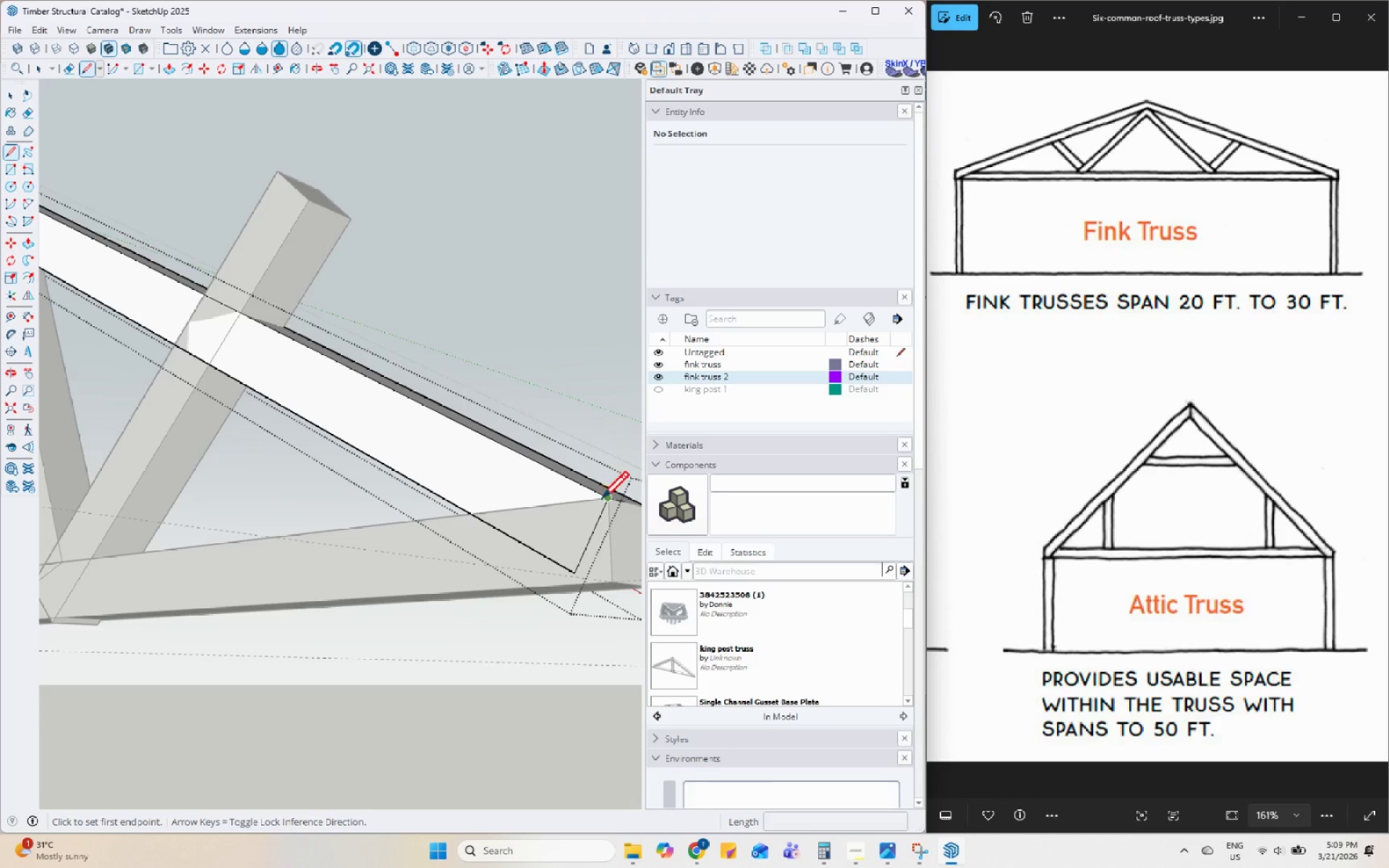 
left_click_drag(start_coordinate=[605, 503], to_coordinate=[599, 503])
 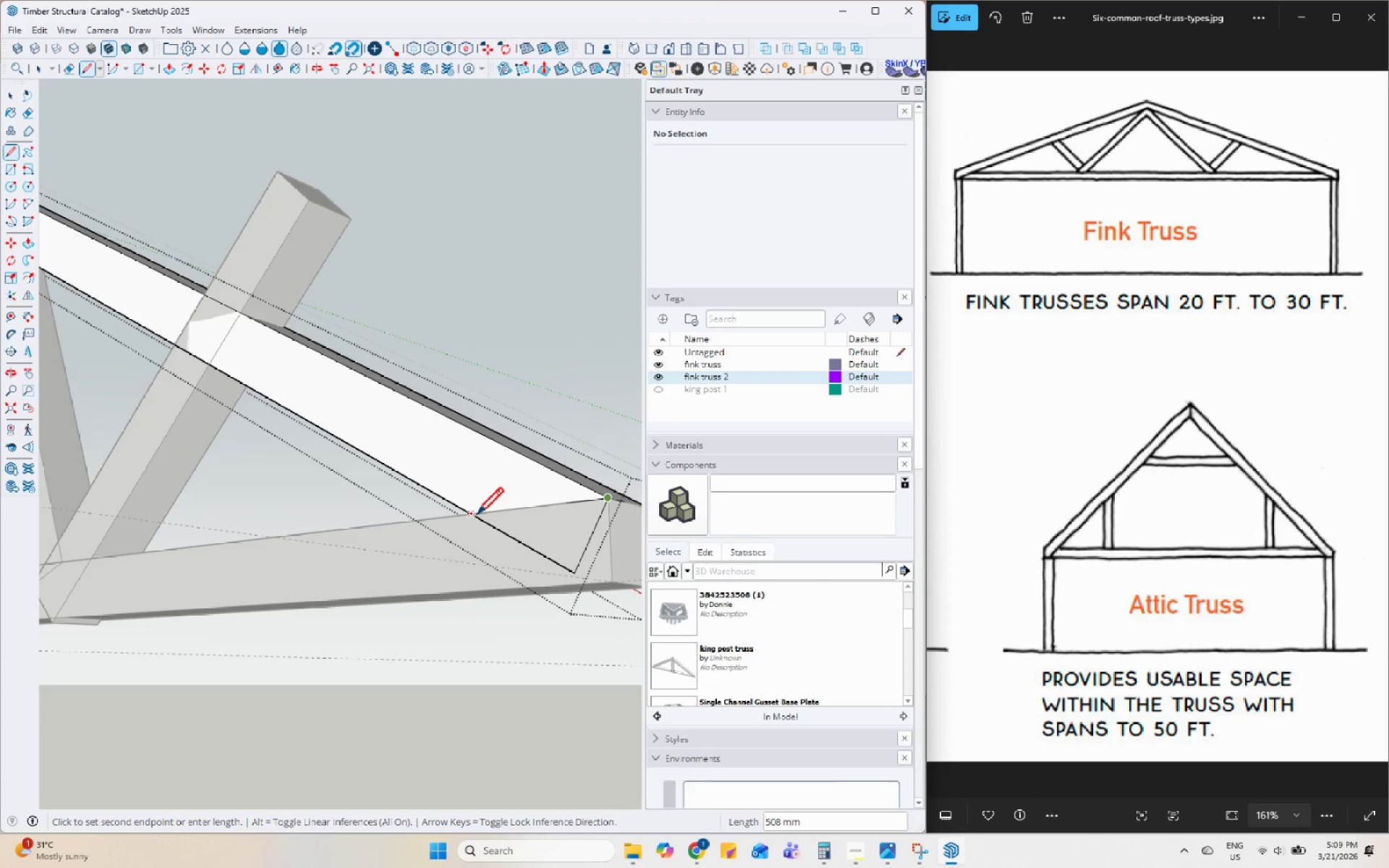 
left_click([470, 517])
 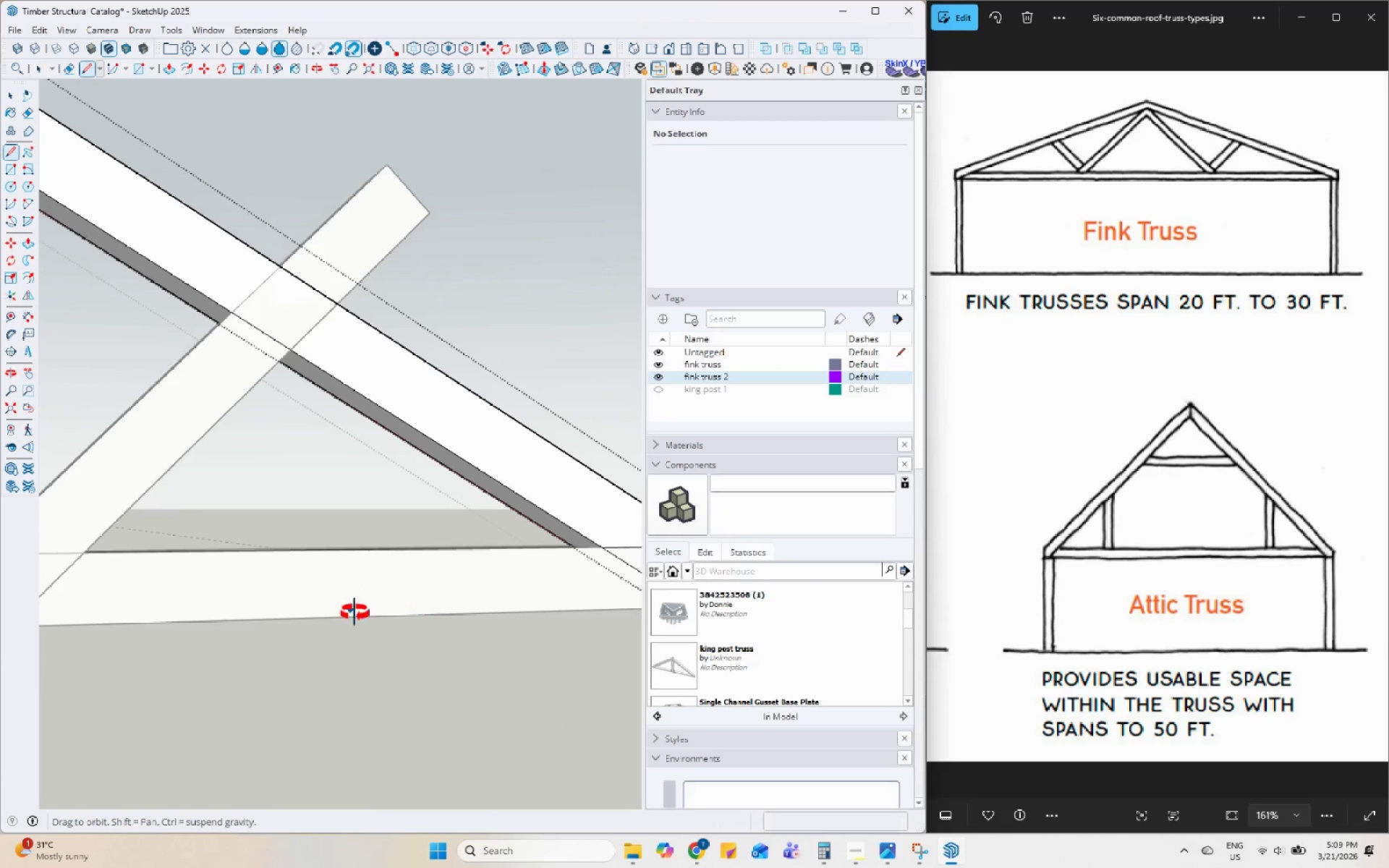 
scroll: coordinate [437, 482], scroll_direction: up, amount: 2.0
 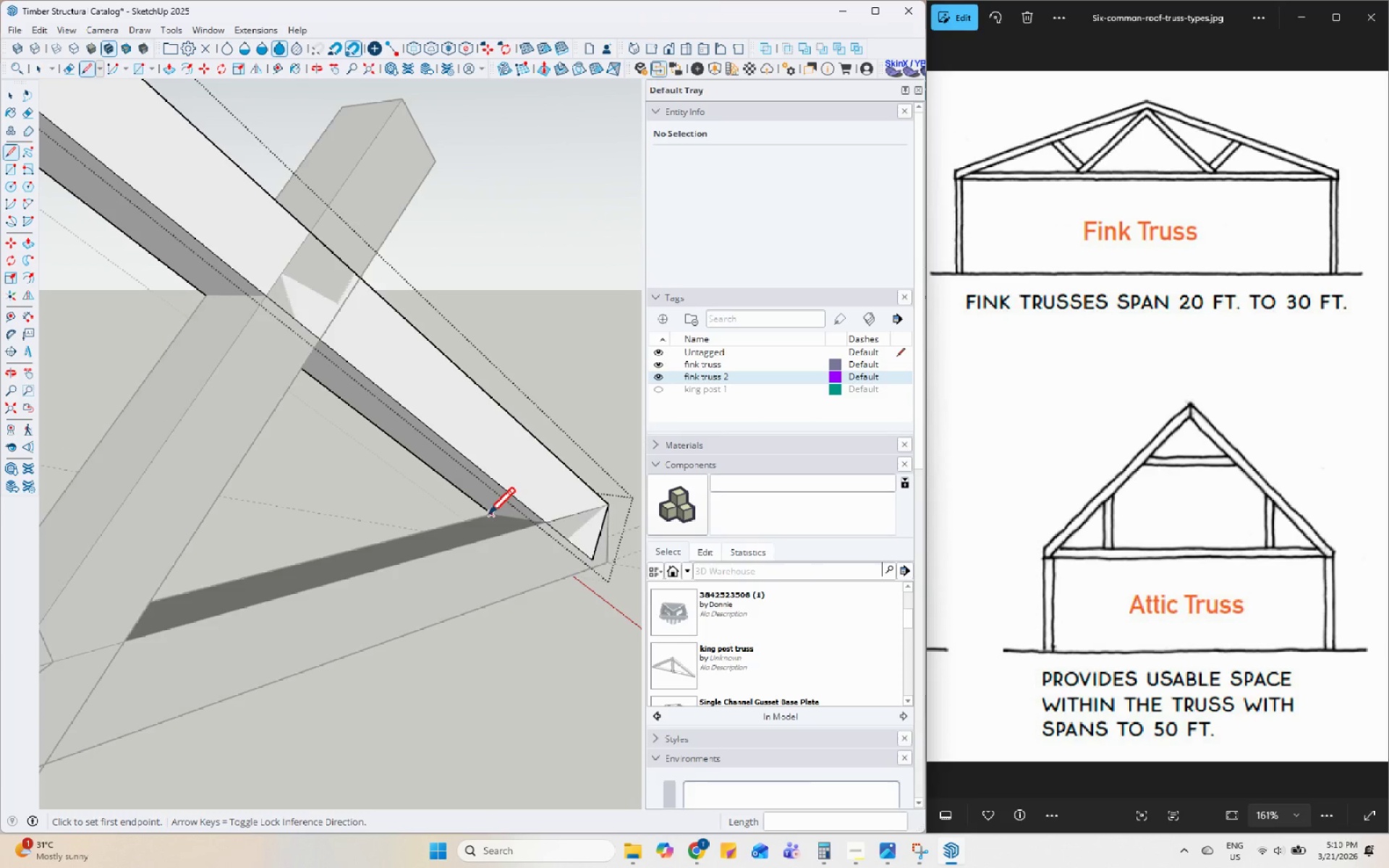 
left_click([488, 517])
 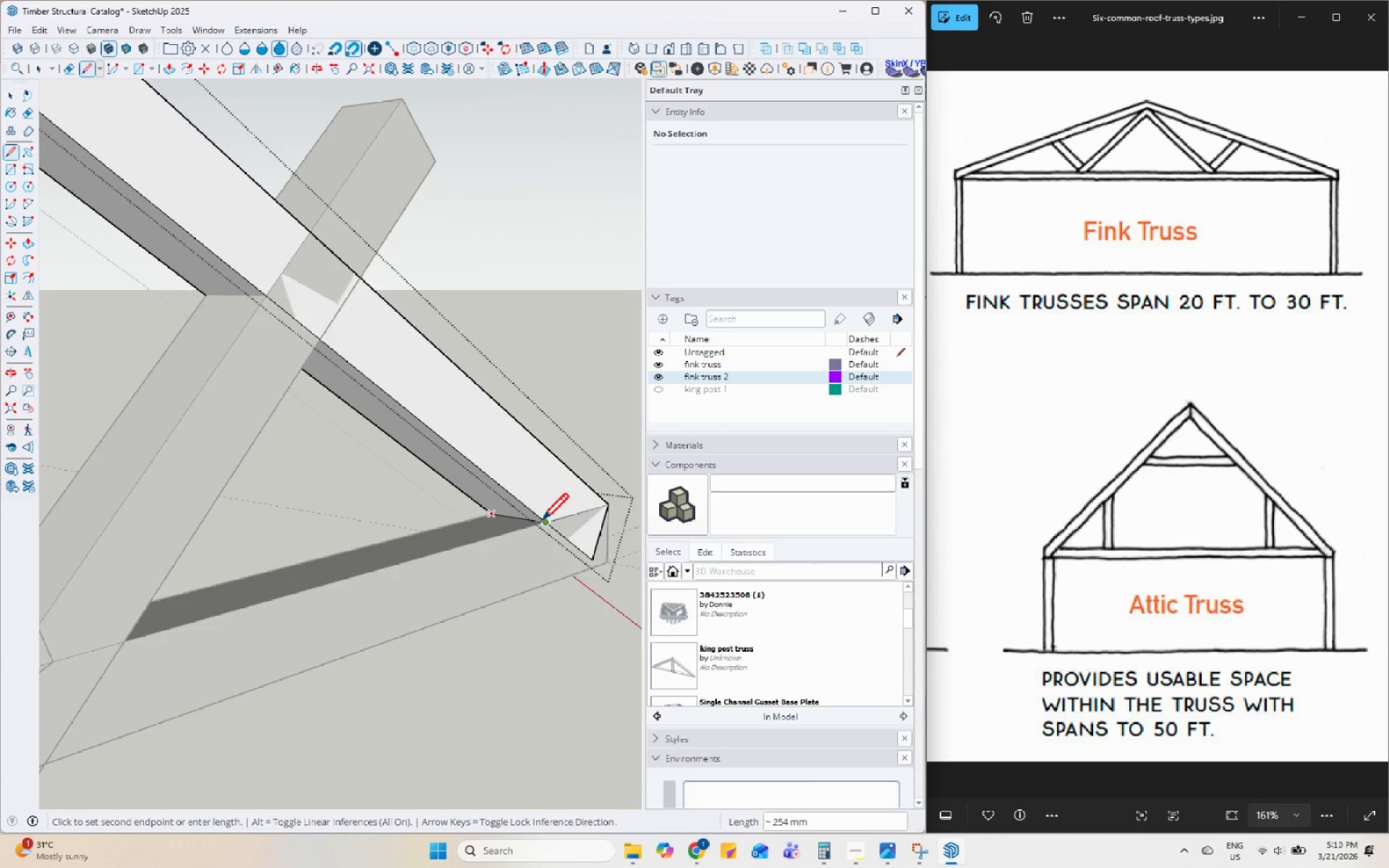 
left_click([543, 523])
 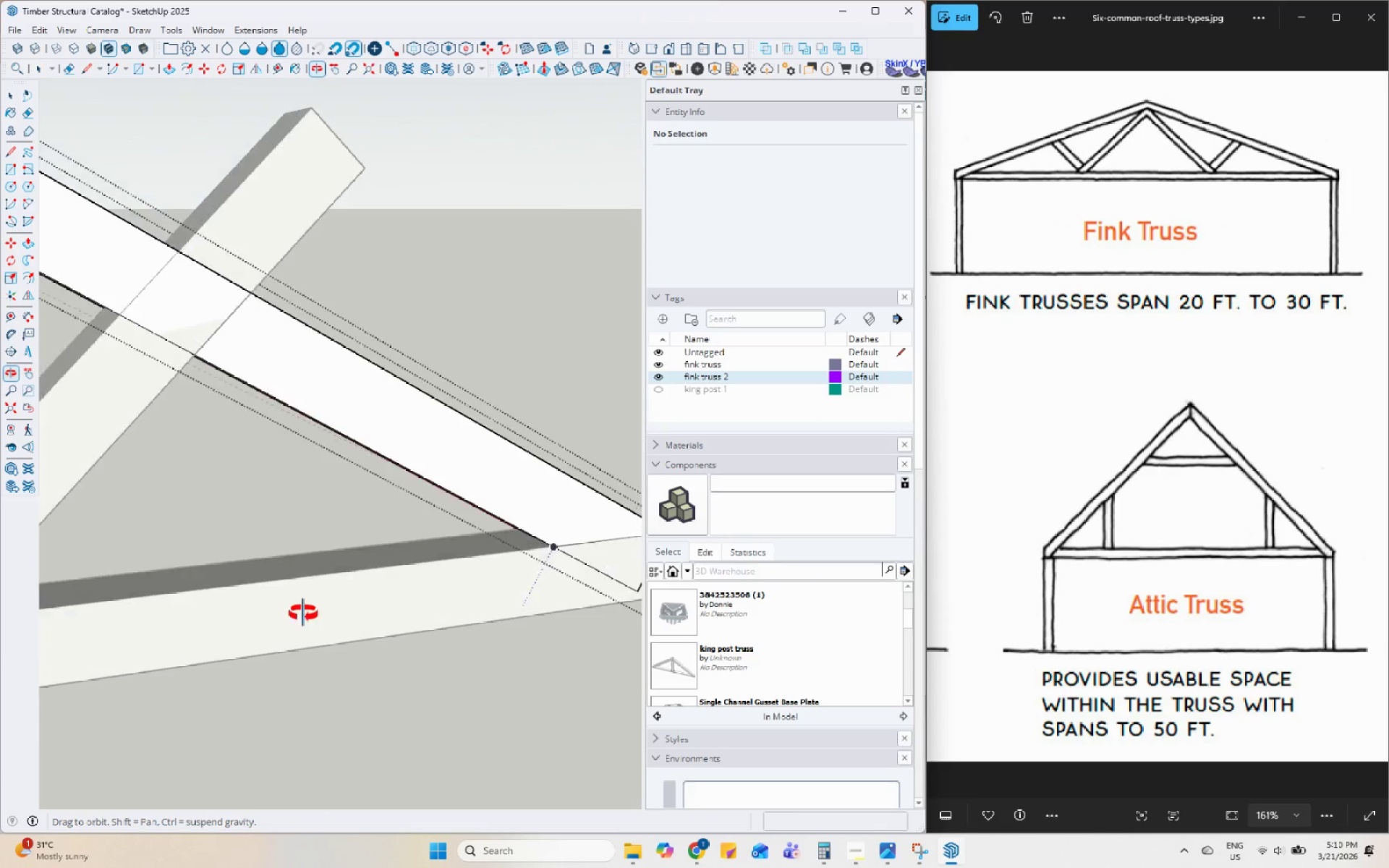 
key(Space)
 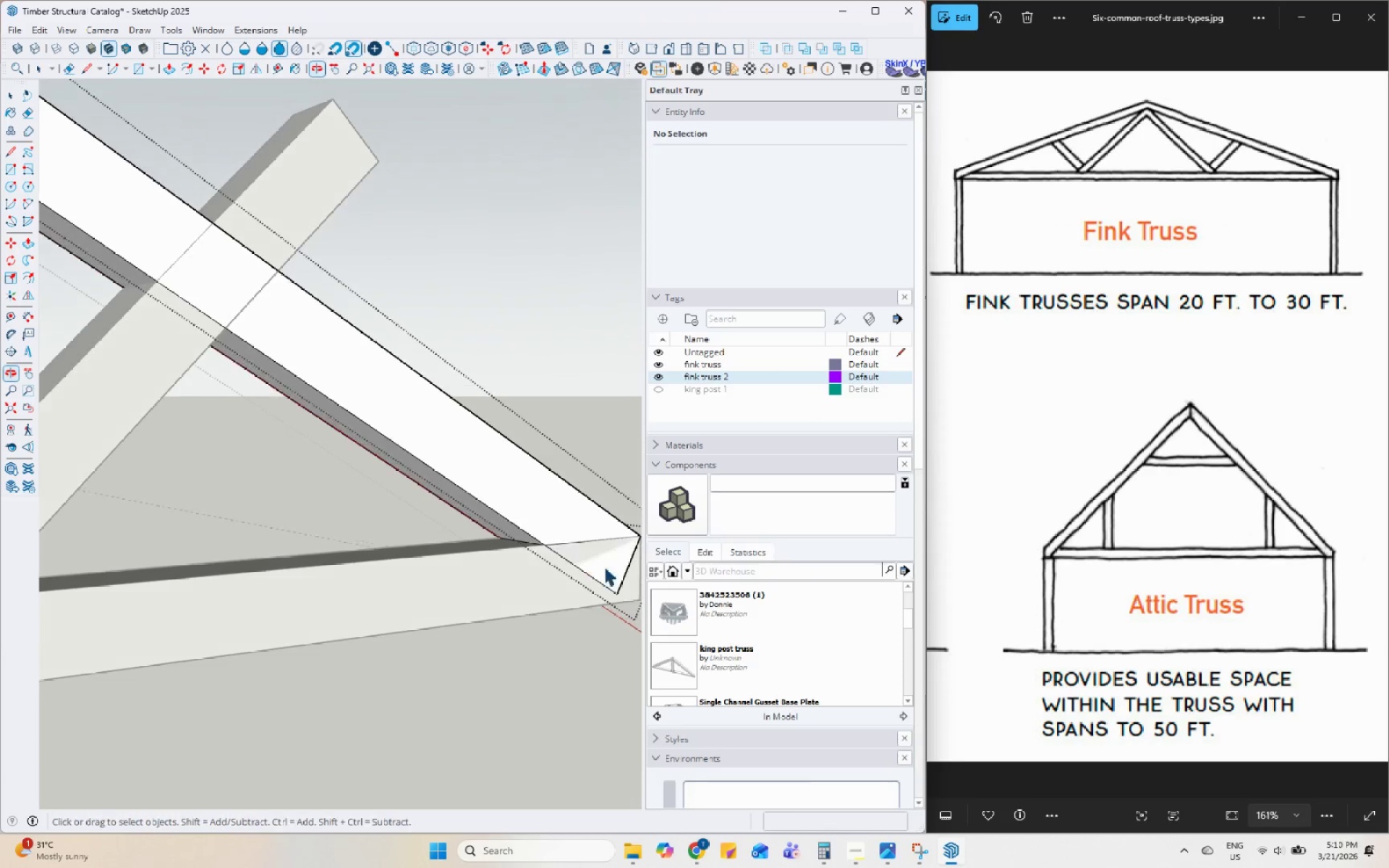 
left_click([614, 556])
 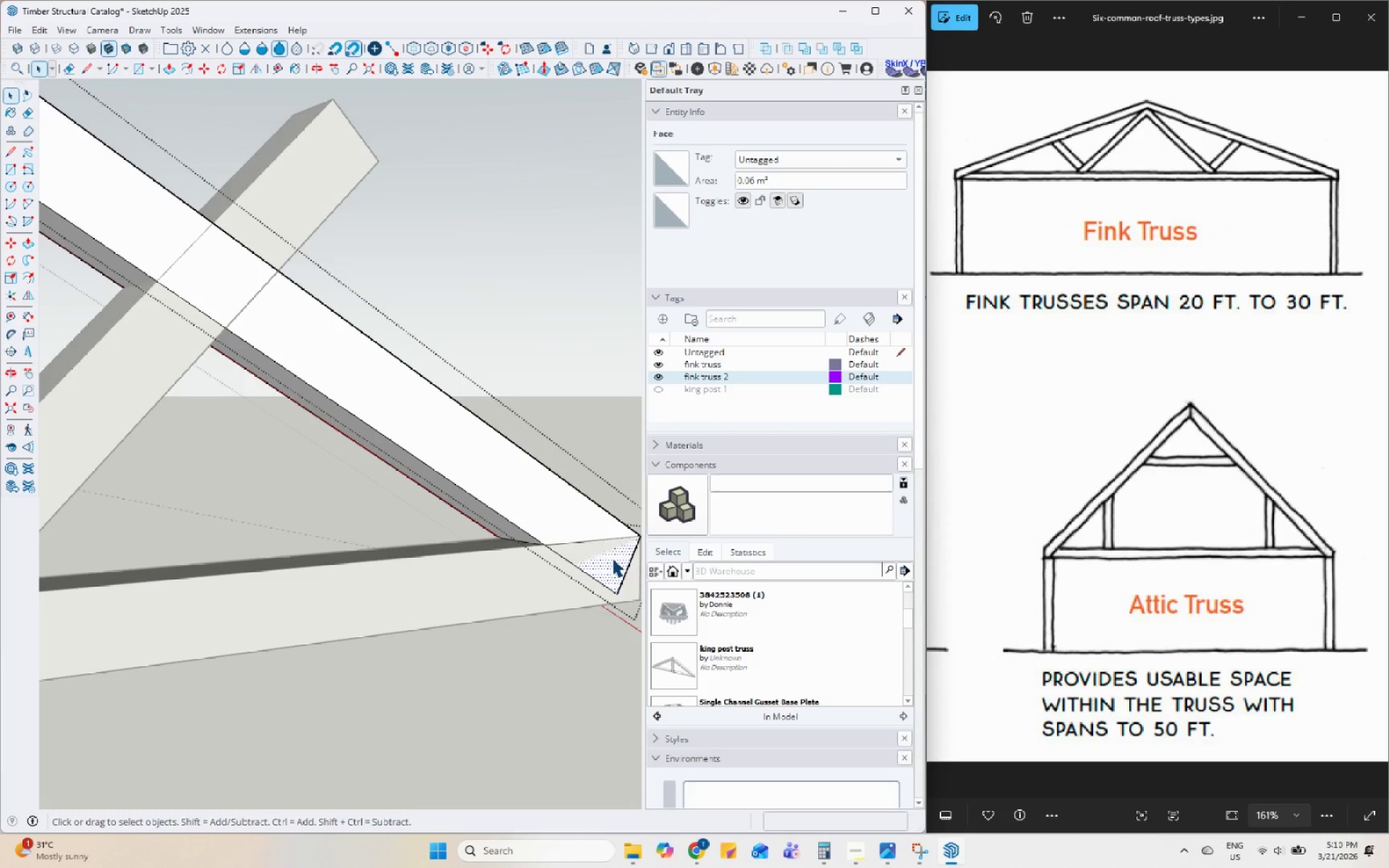 
key(Delete)
 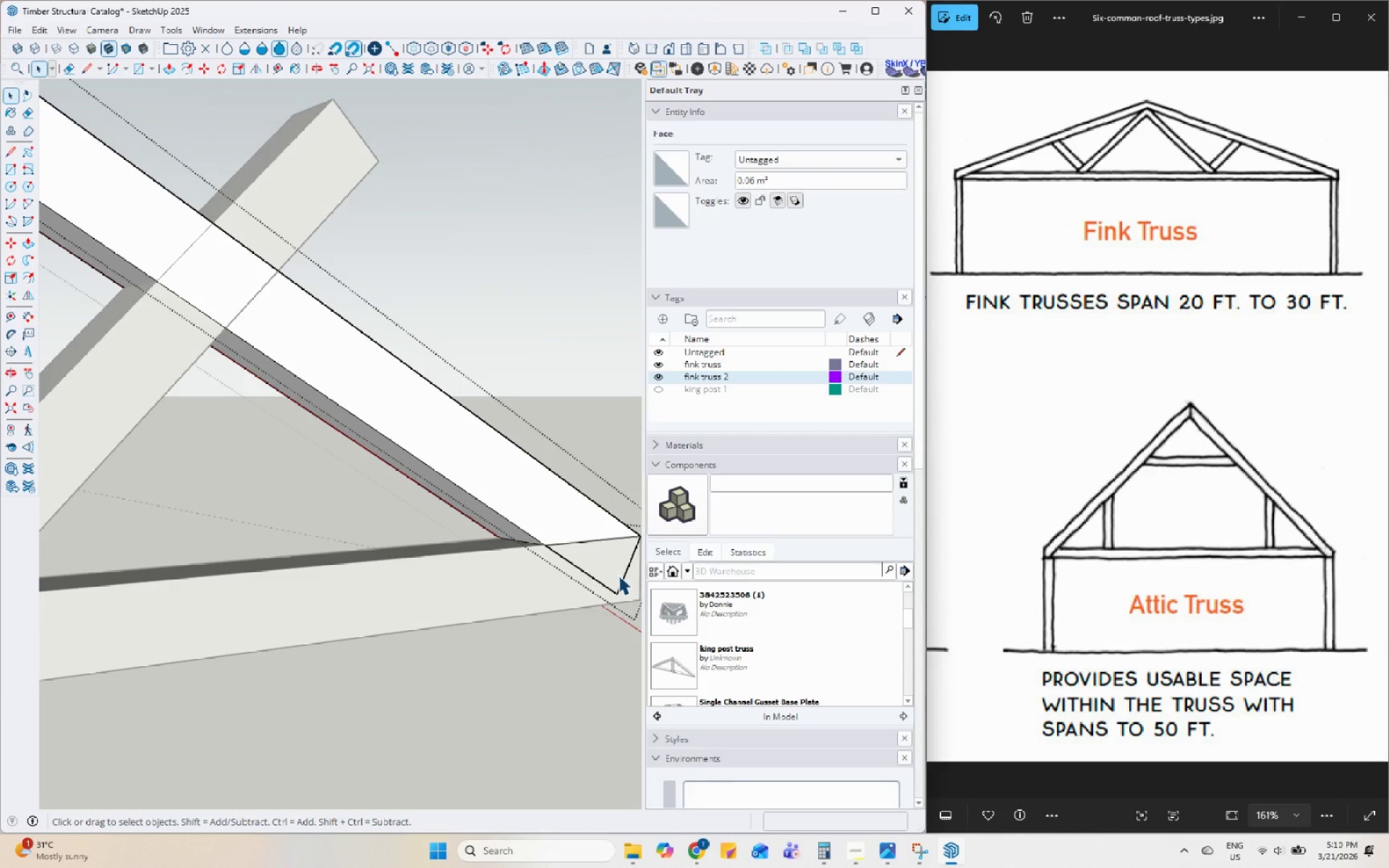 
left_click([620, 576])
 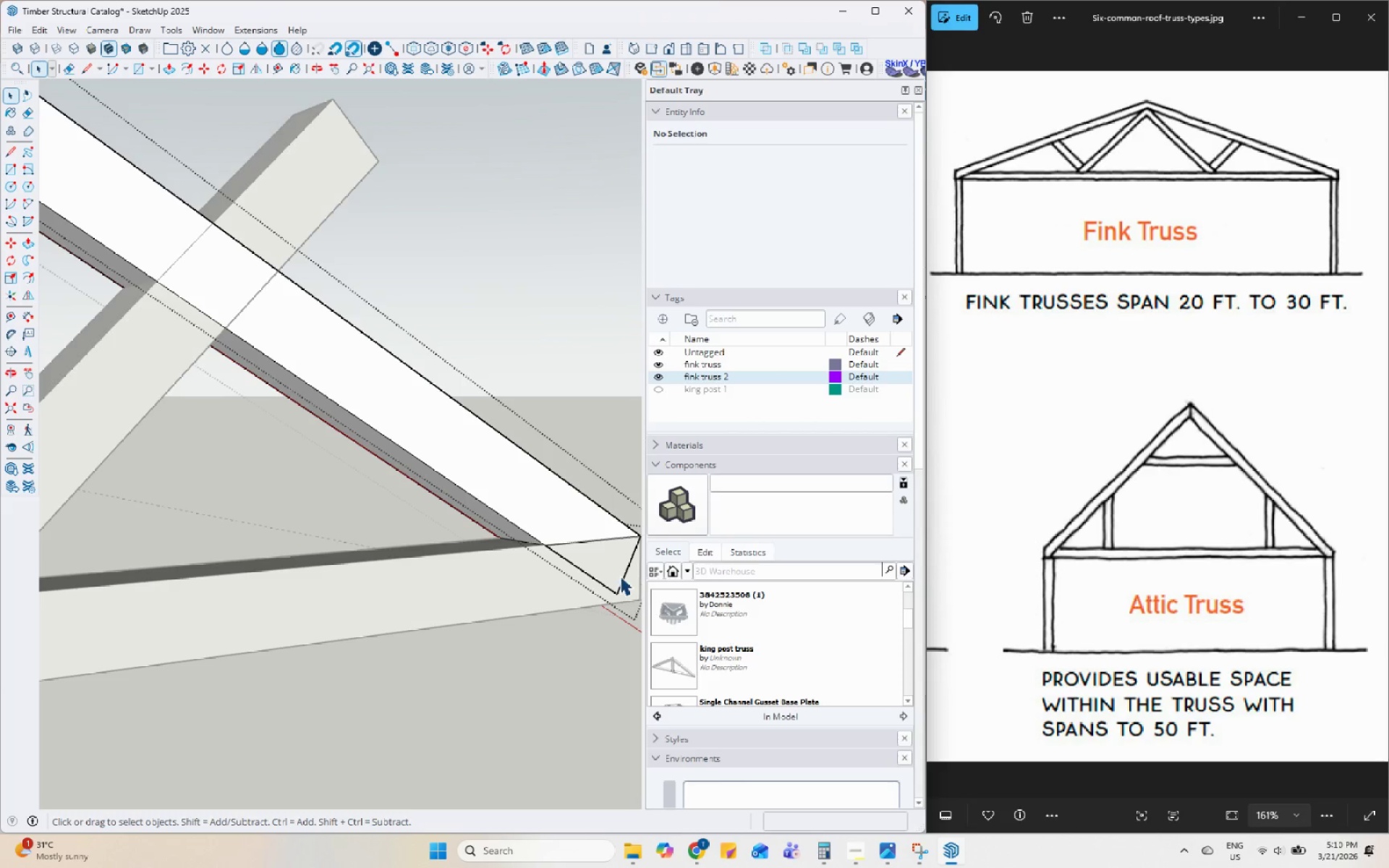 
left_click([624, 582])
 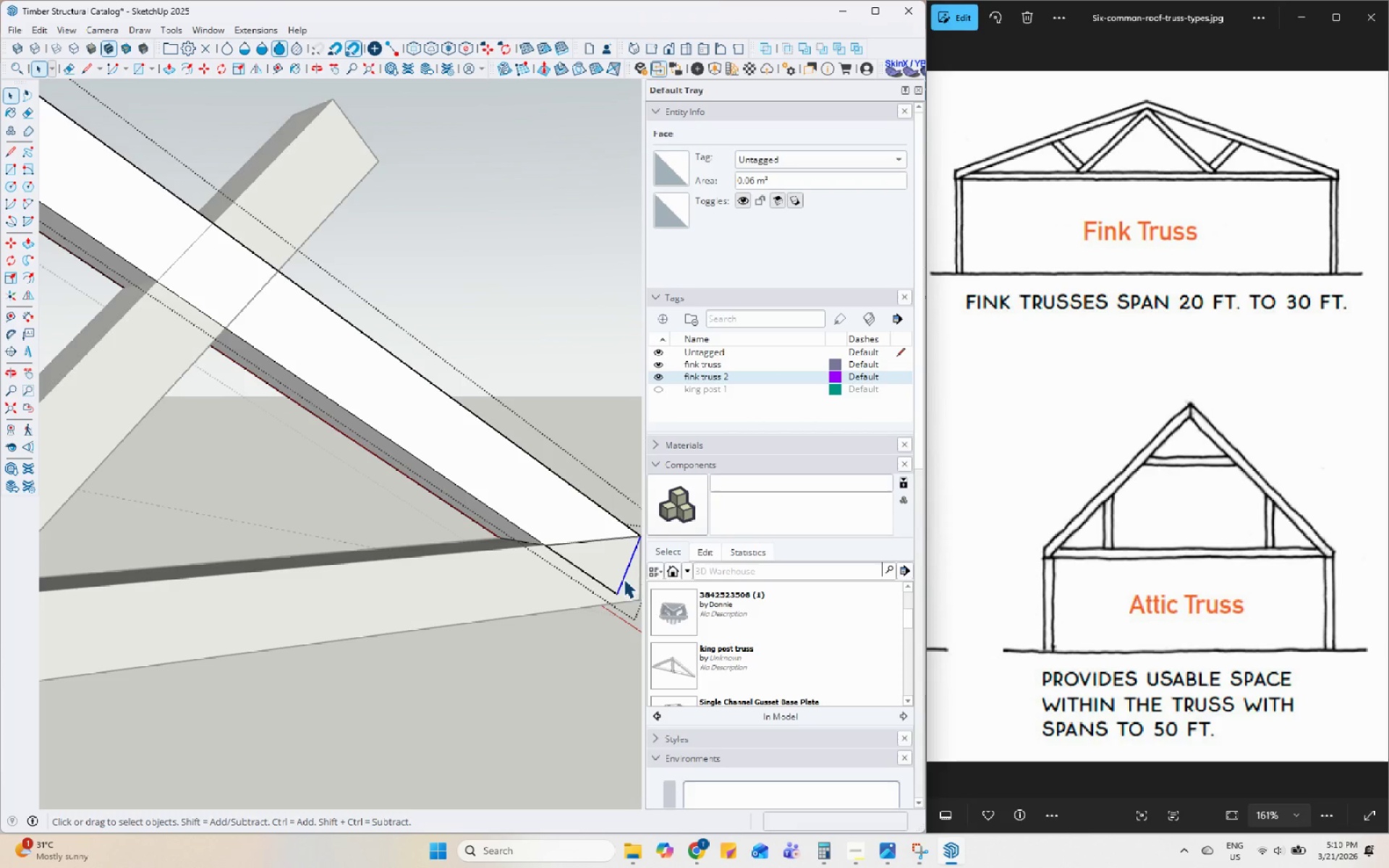 
key(Delete)
 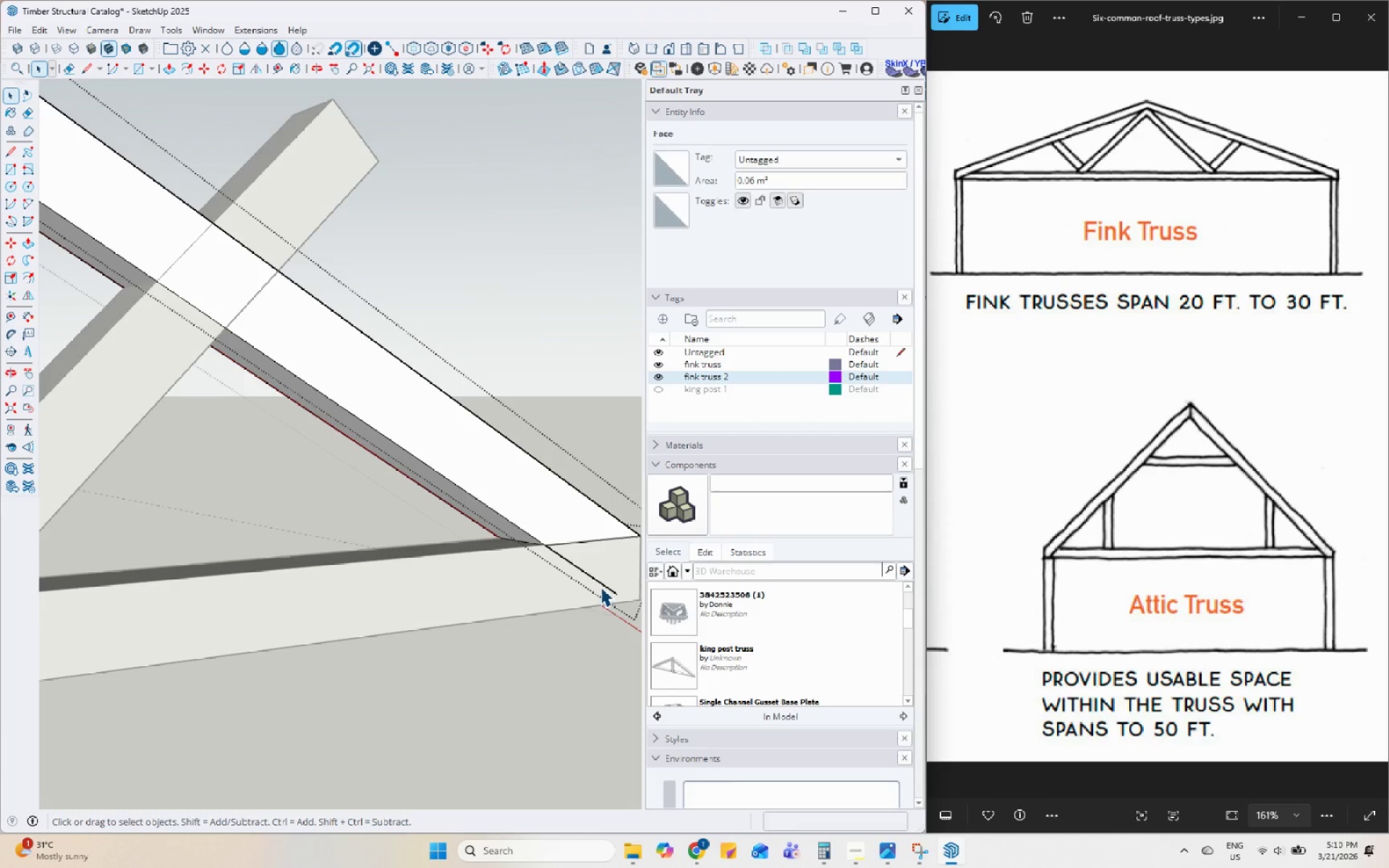 
left_click([602, 585])
 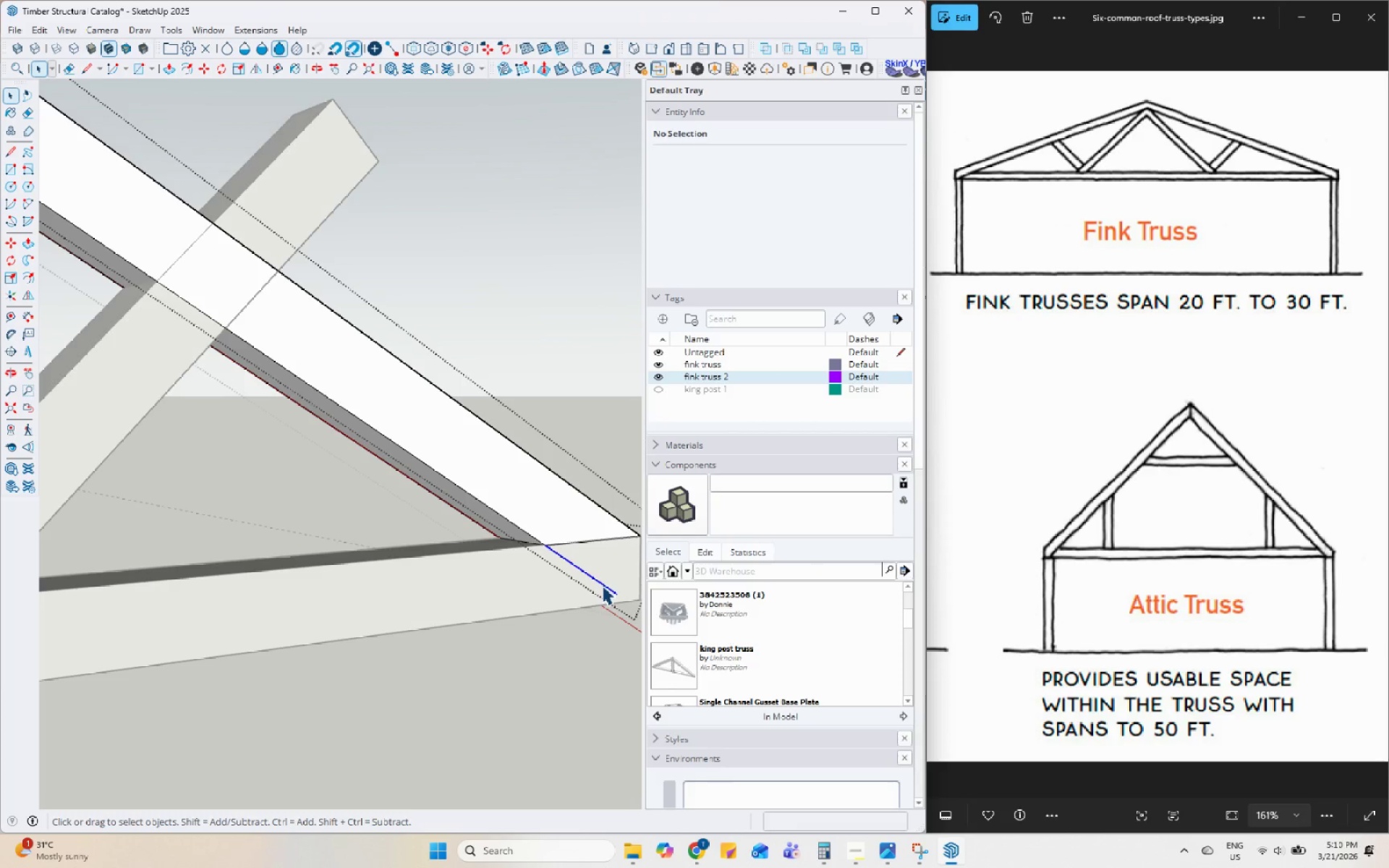 
key(Delete)
 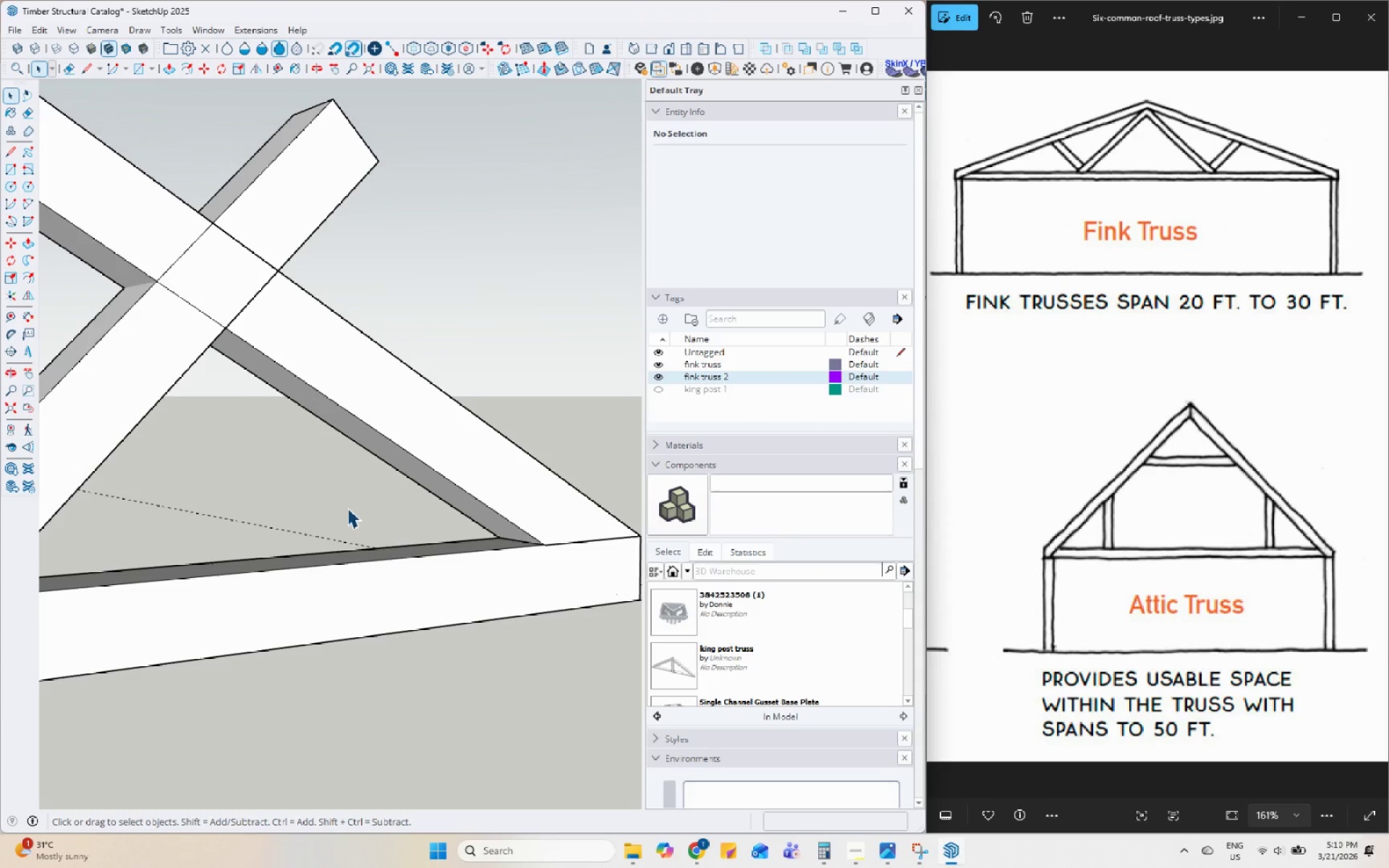 
scroll: coordinate [367, 547], scroll_direction: down, amount: 11.0
 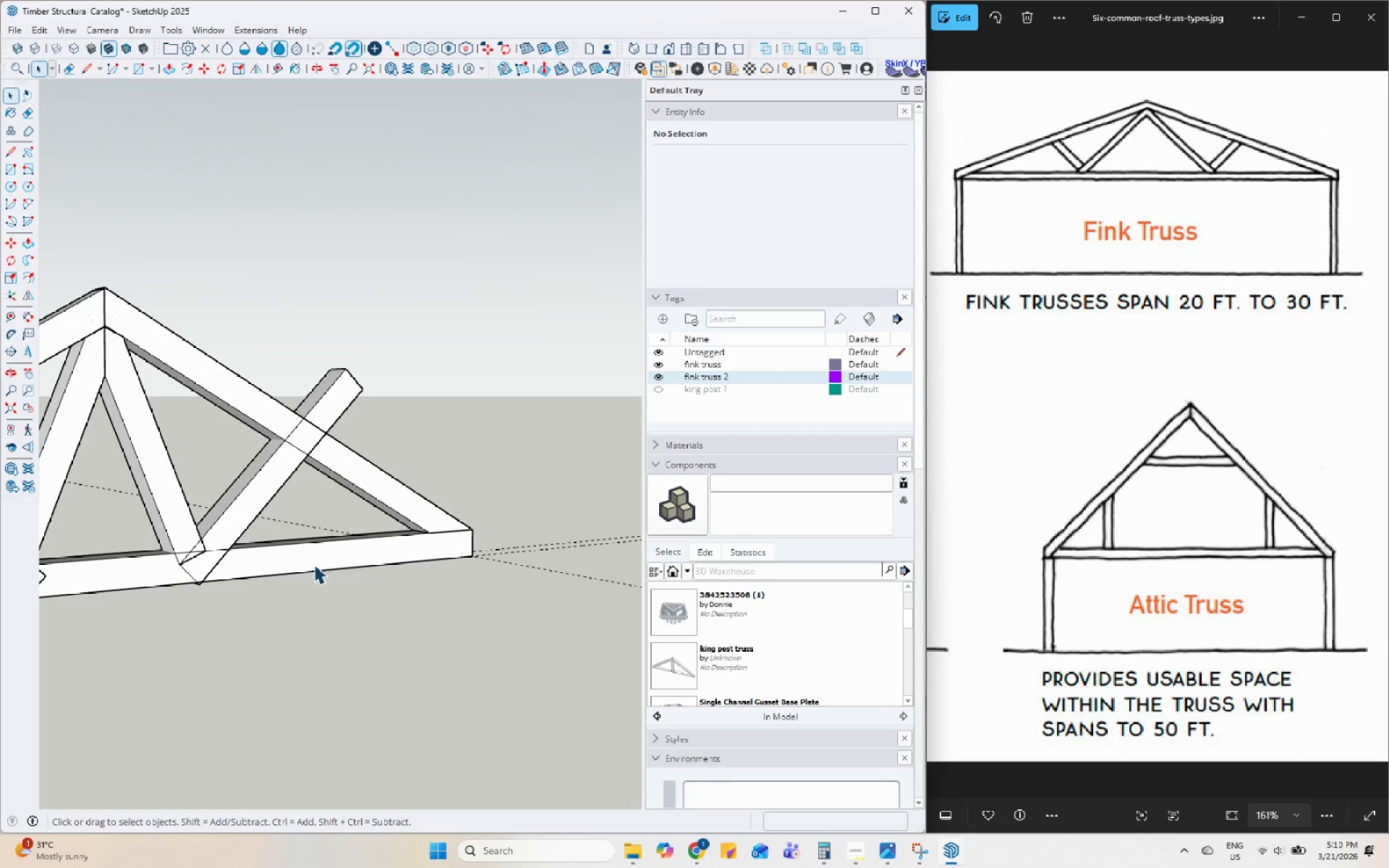 
key(H)
 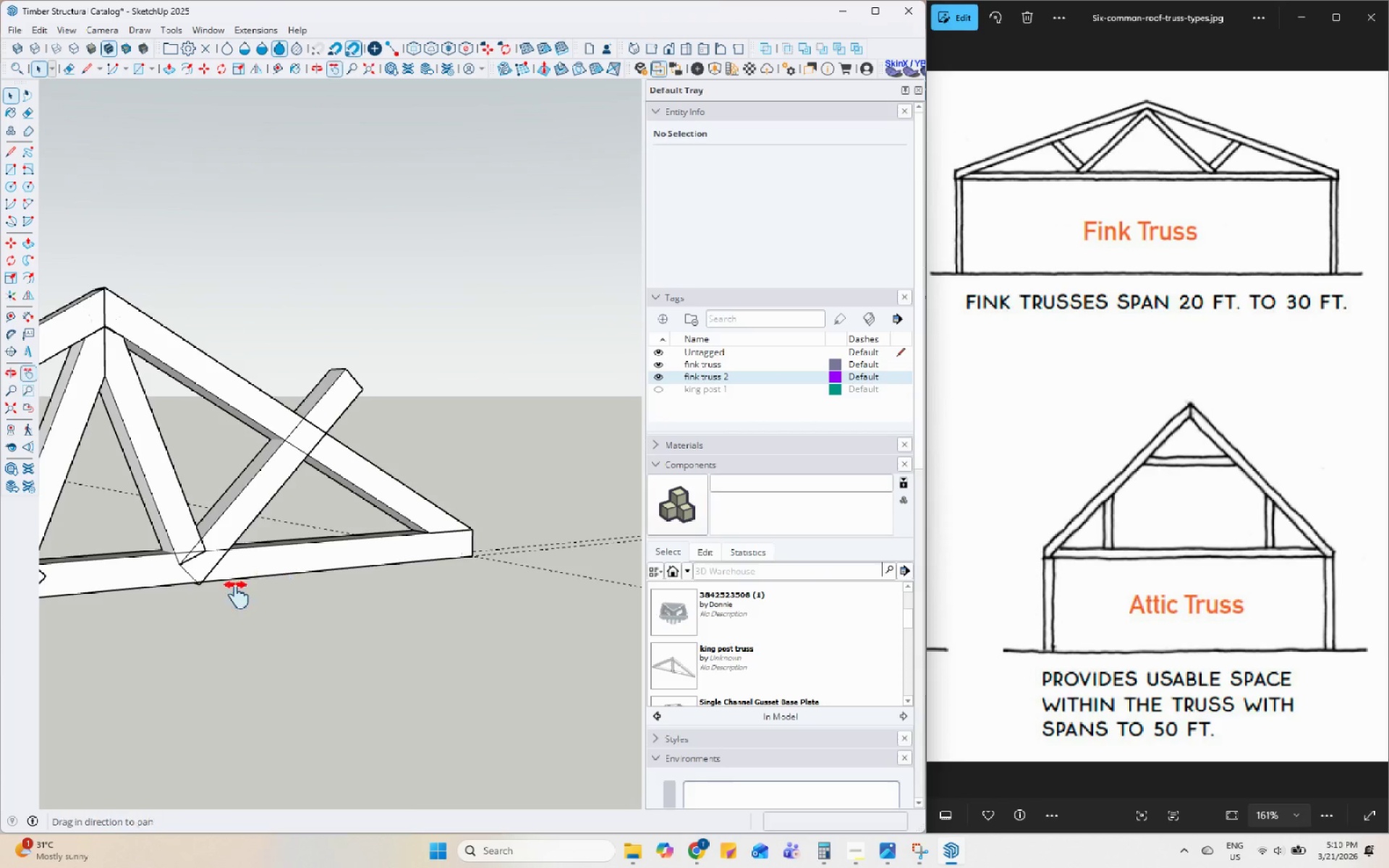 
left_click_drag(start_coordinate=[255, 591], to_coordinate=[759, 508])
 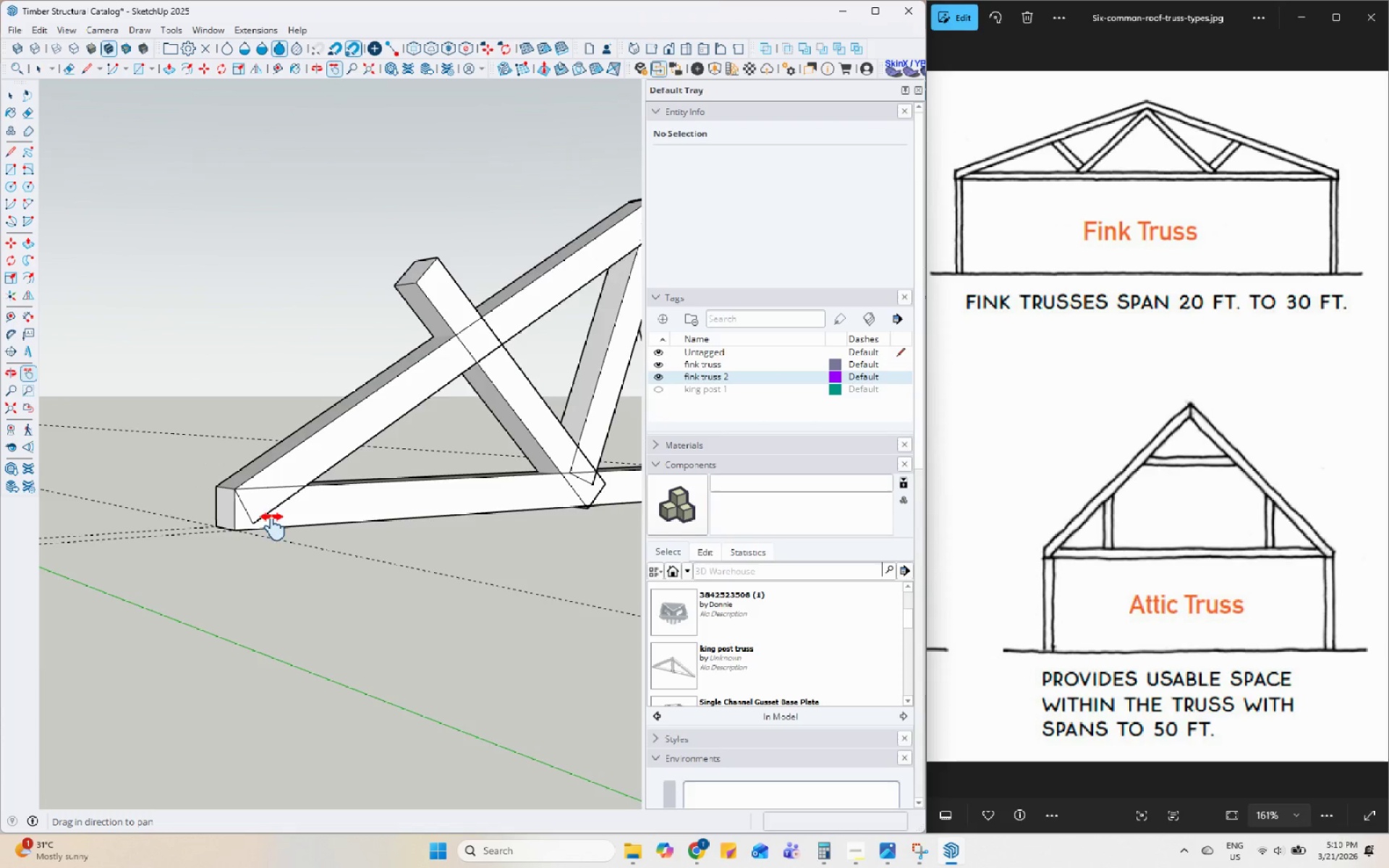 
left_click([336, 509])
 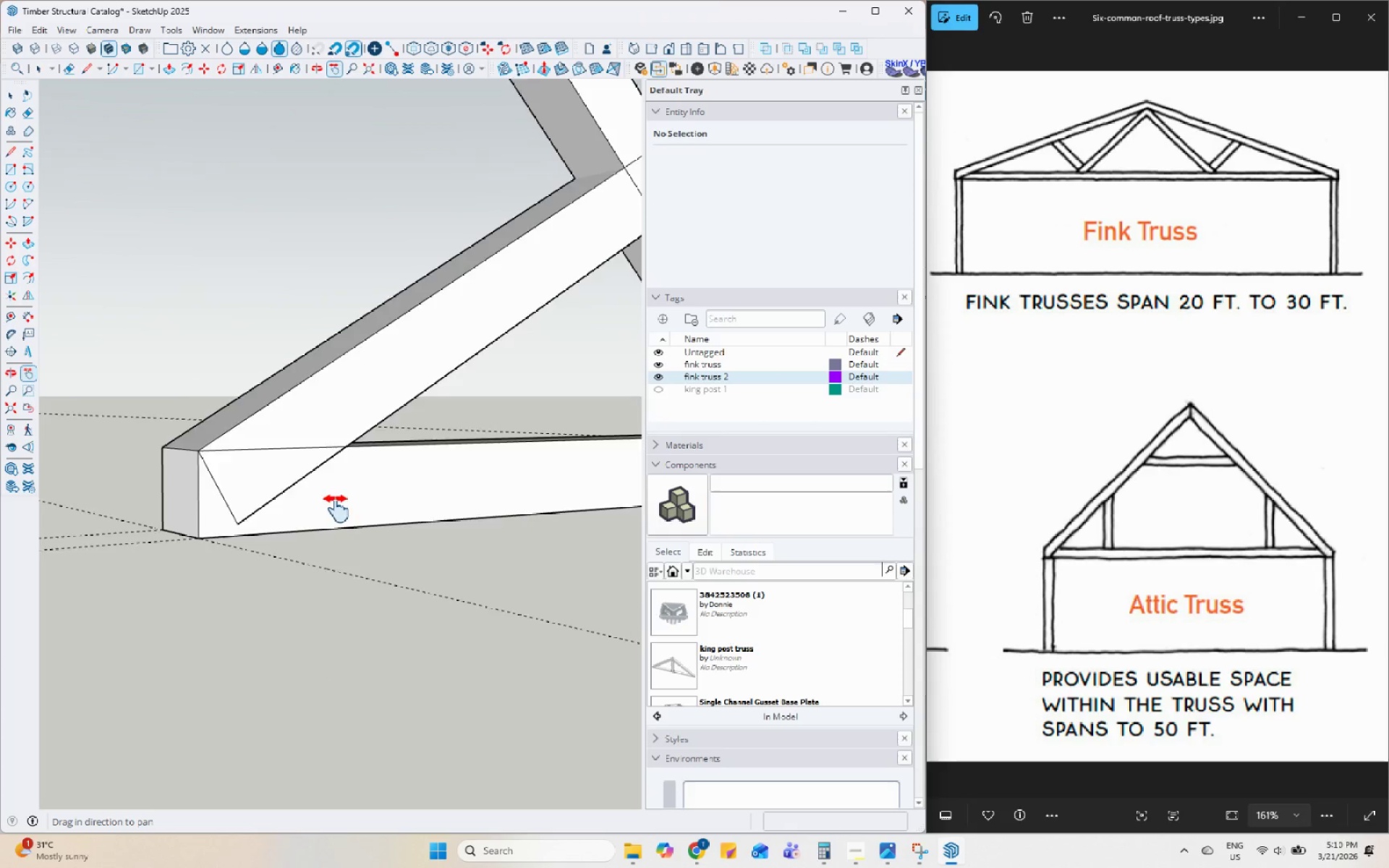 
scroll: coordinate [267, 523], scroll_direction: up, amount: 7.0
 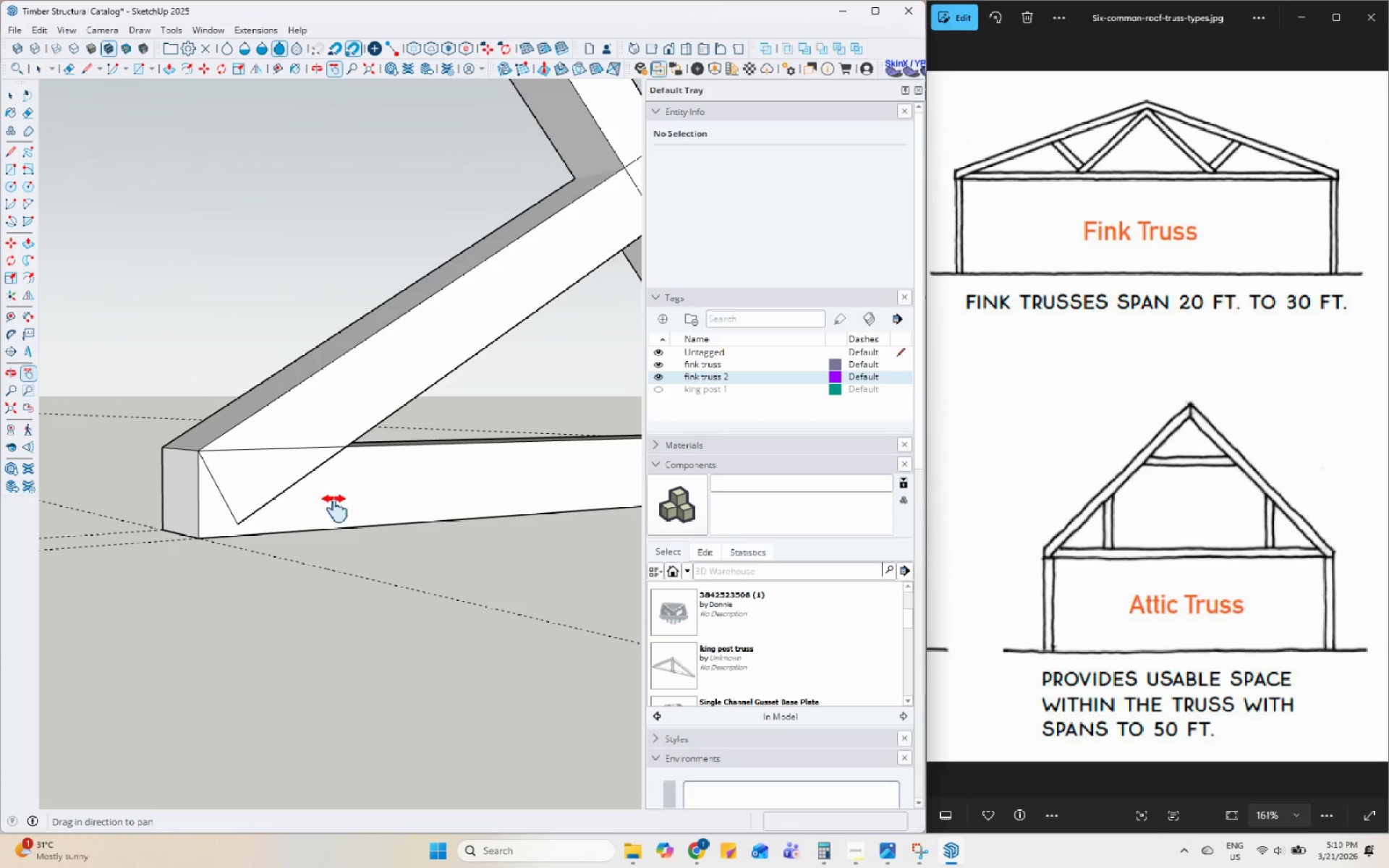 
double_click([336, 509])
 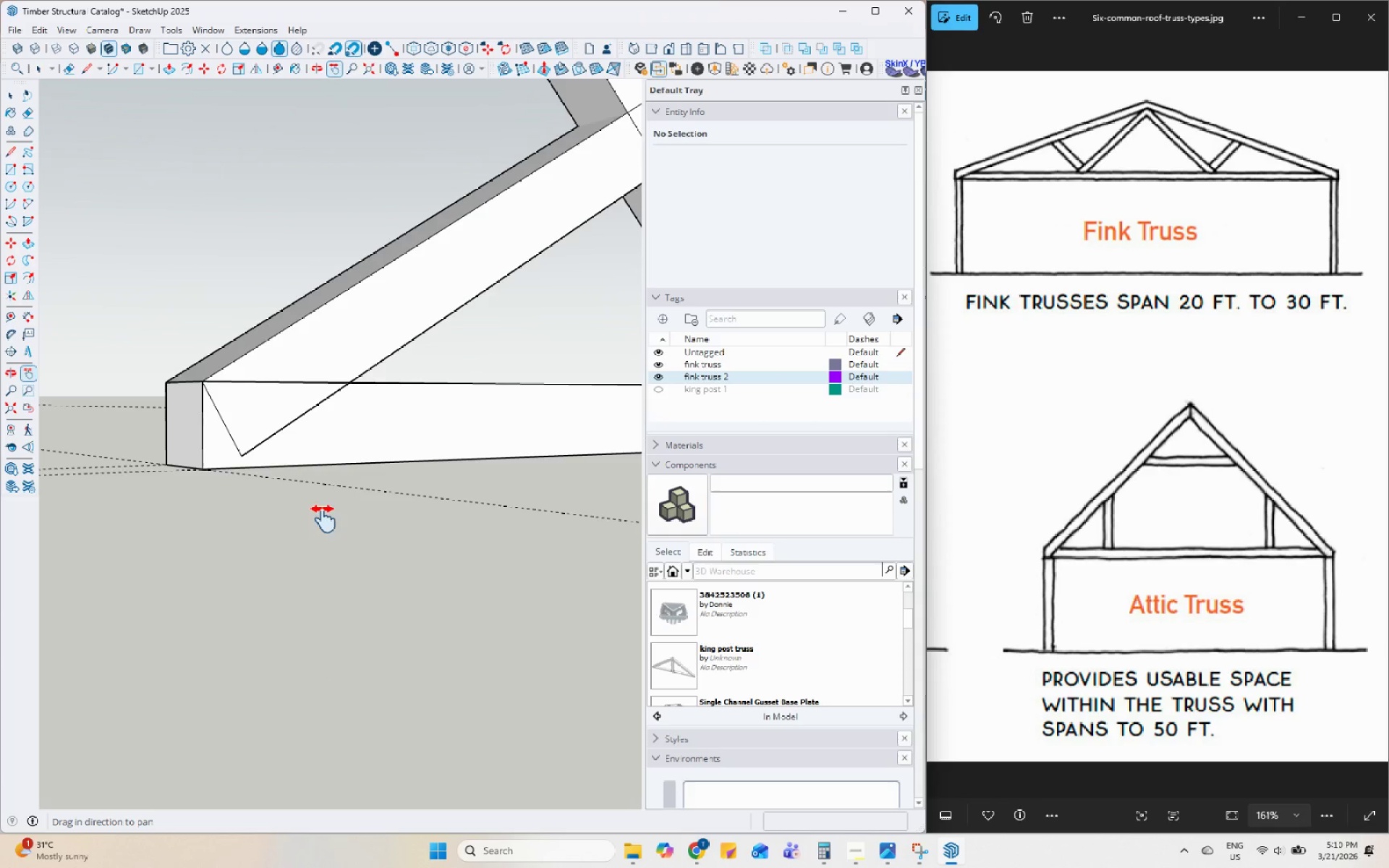 
left_click_drag(start_coordinate=[303, 534], to_coordinate=[295, 678])
 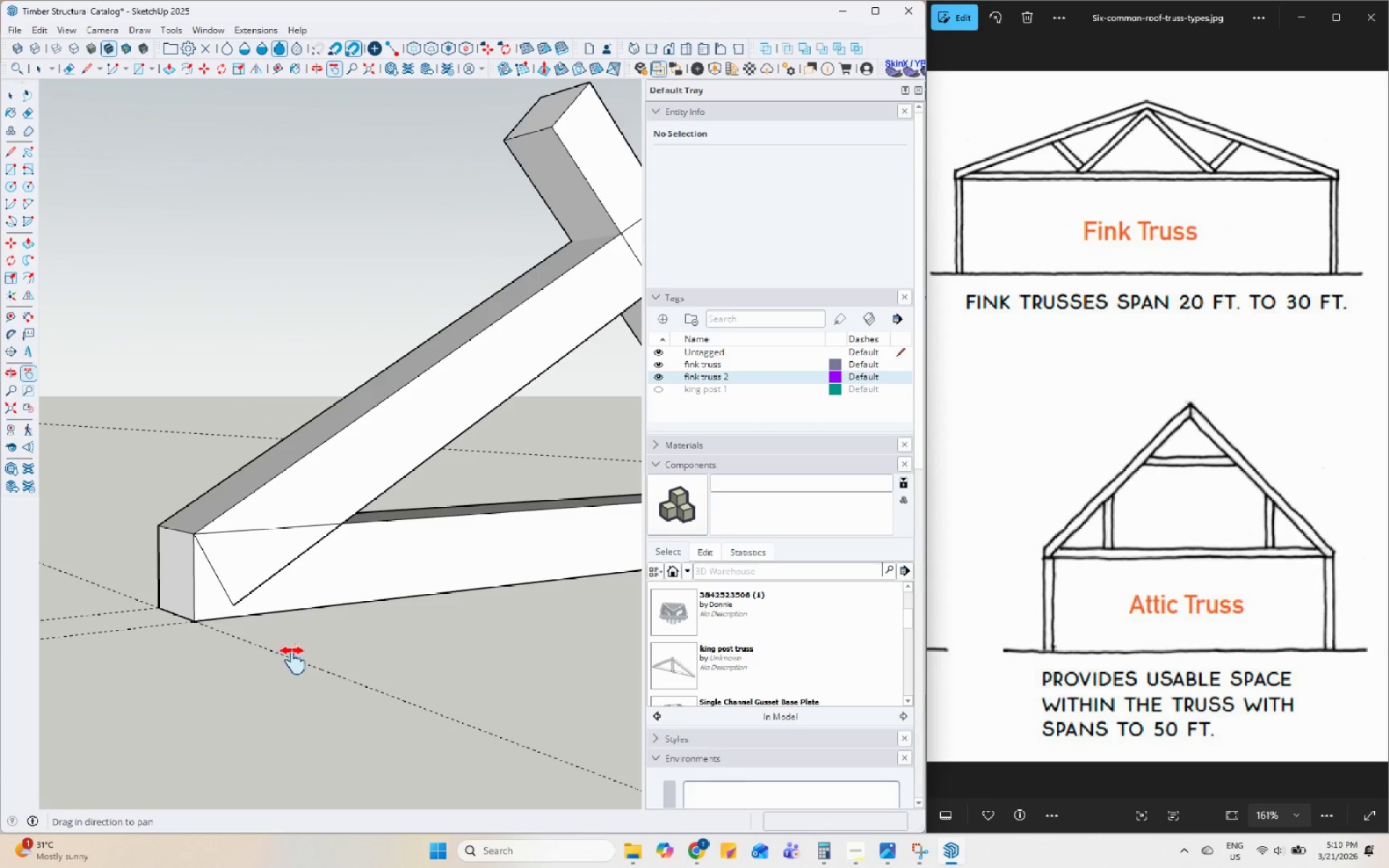 
key(Space)
 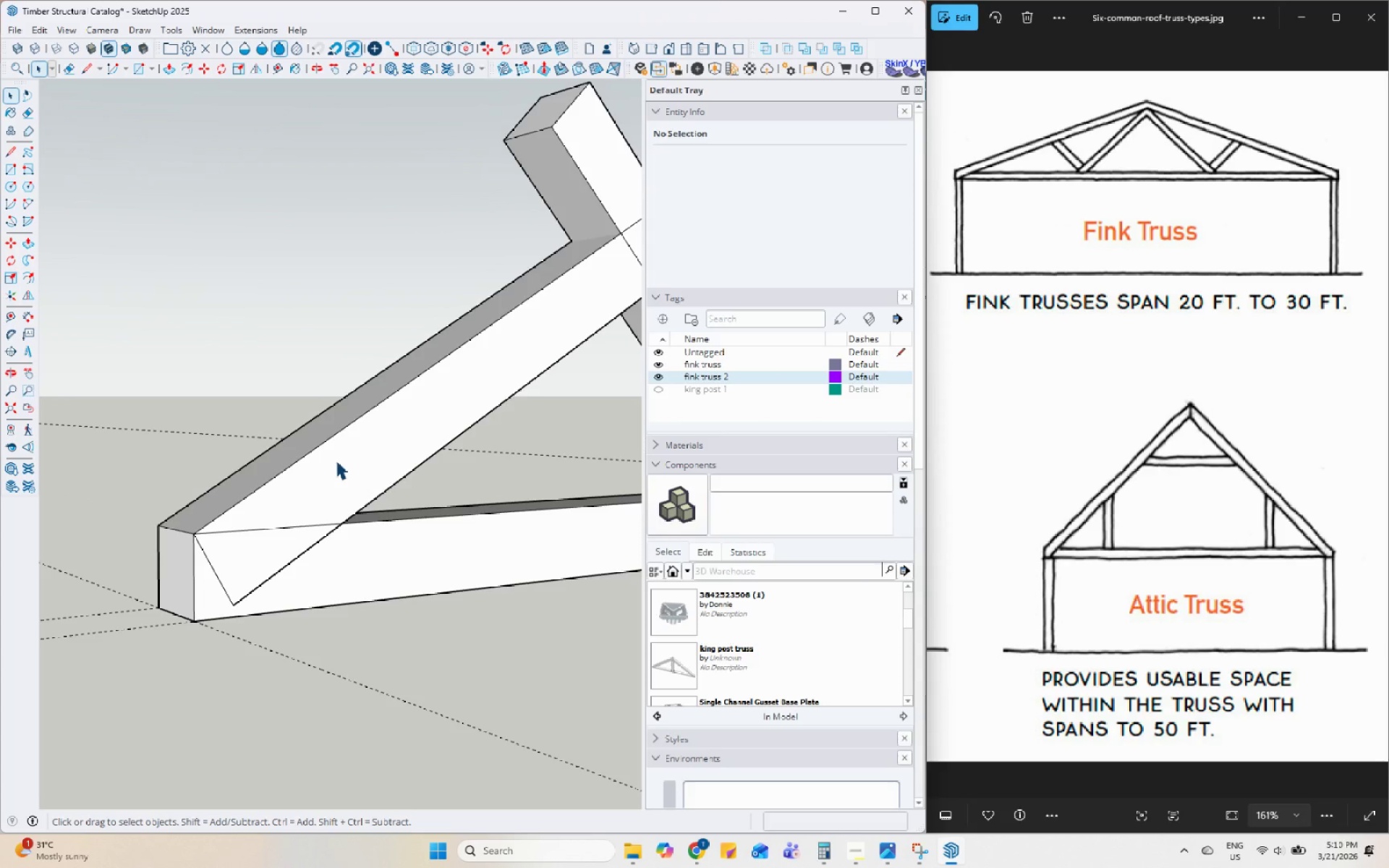 
double_click([342, 479])
 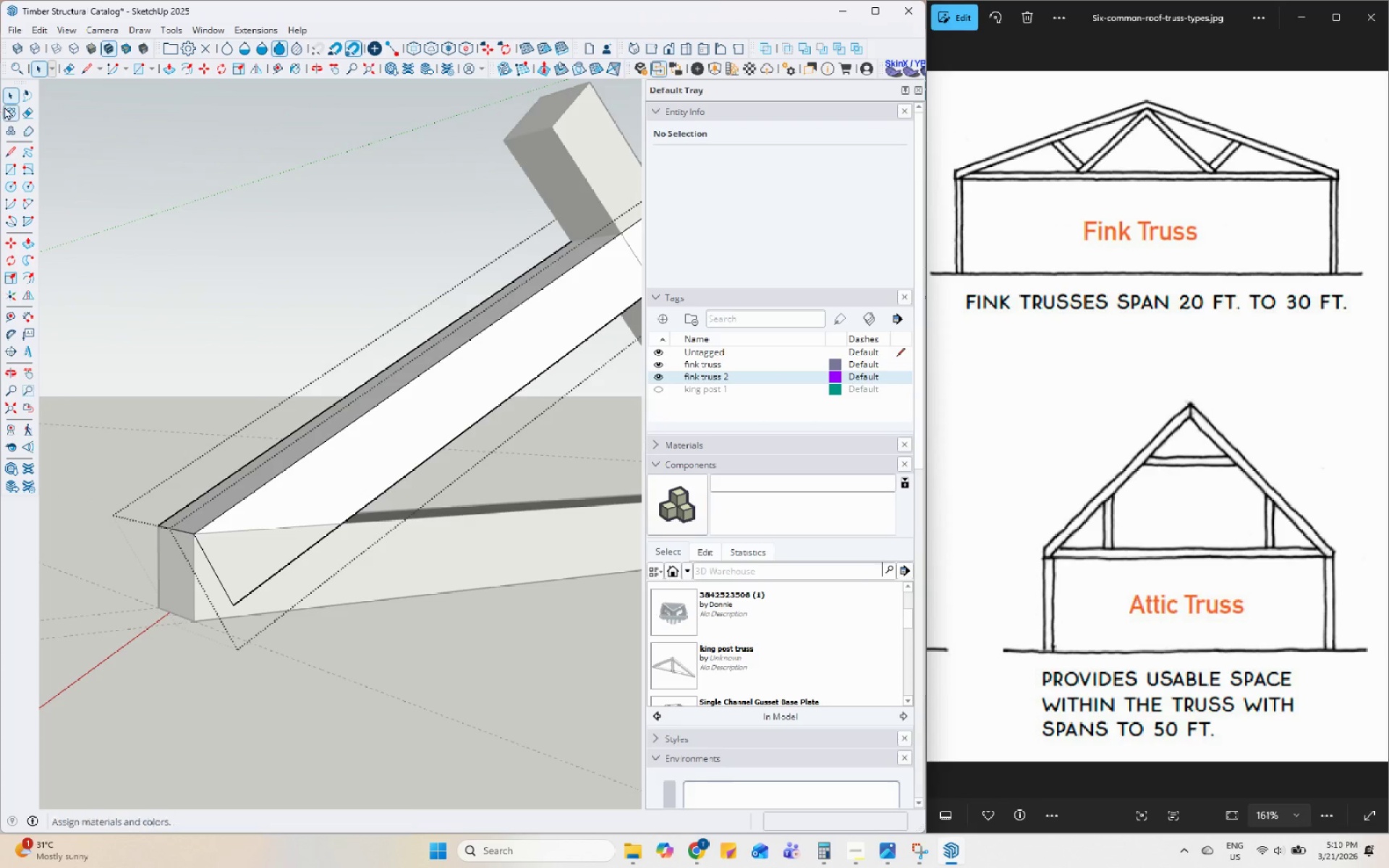 
left_click([7, 142])
 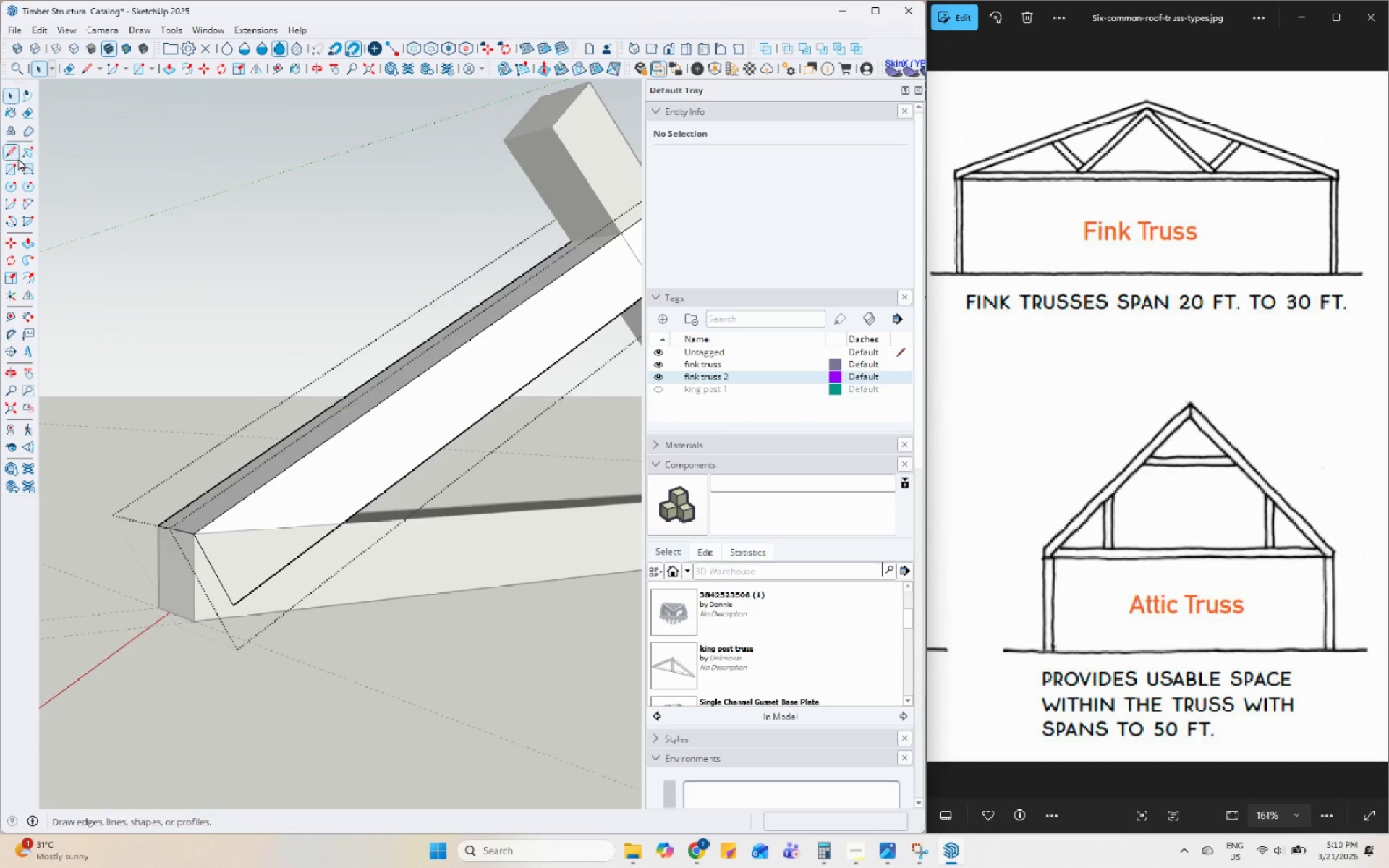 
left_click([15, 155])
 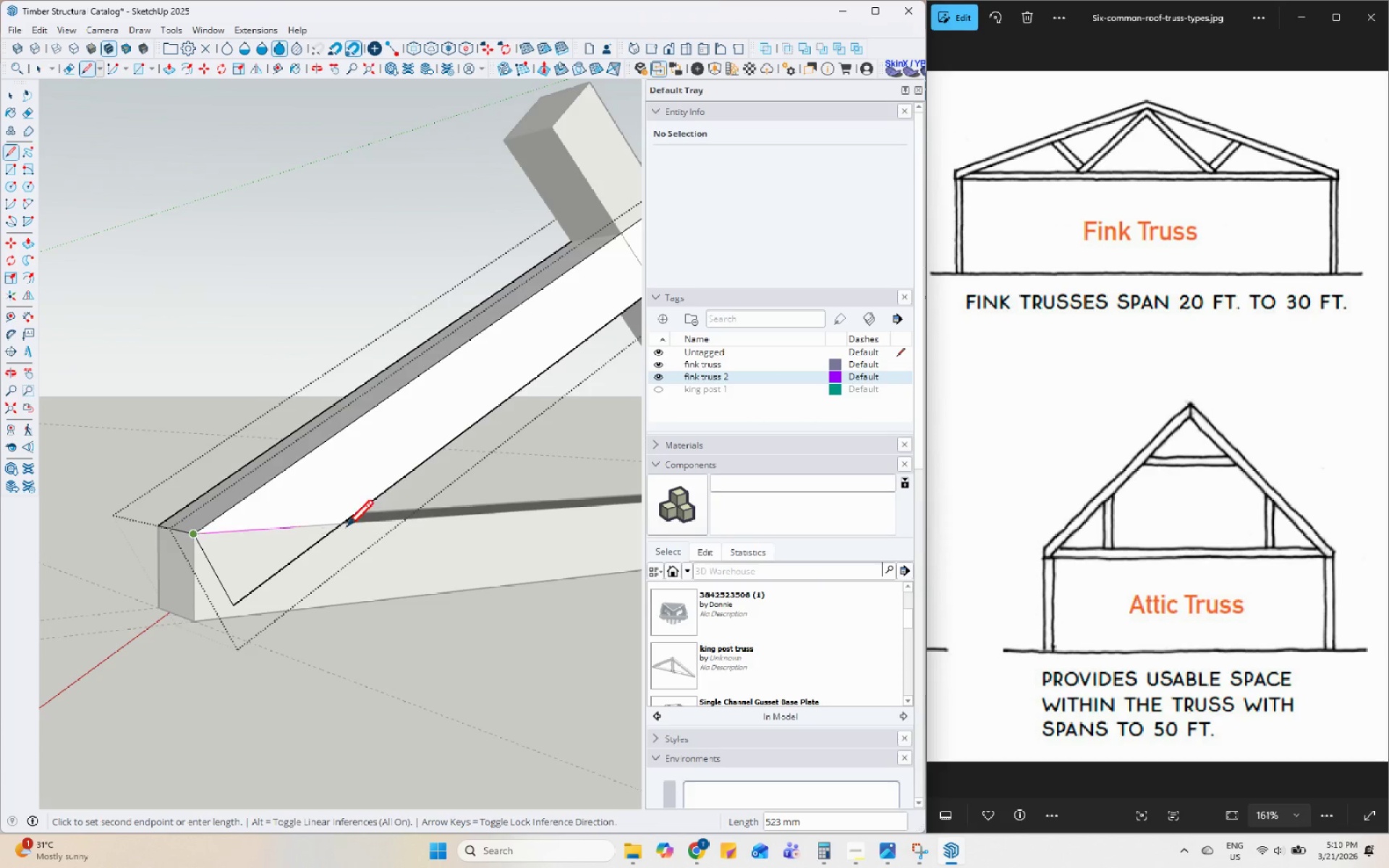 
scroll: coordinate [409, 563], scroll_direction: up, amount: 1.0
 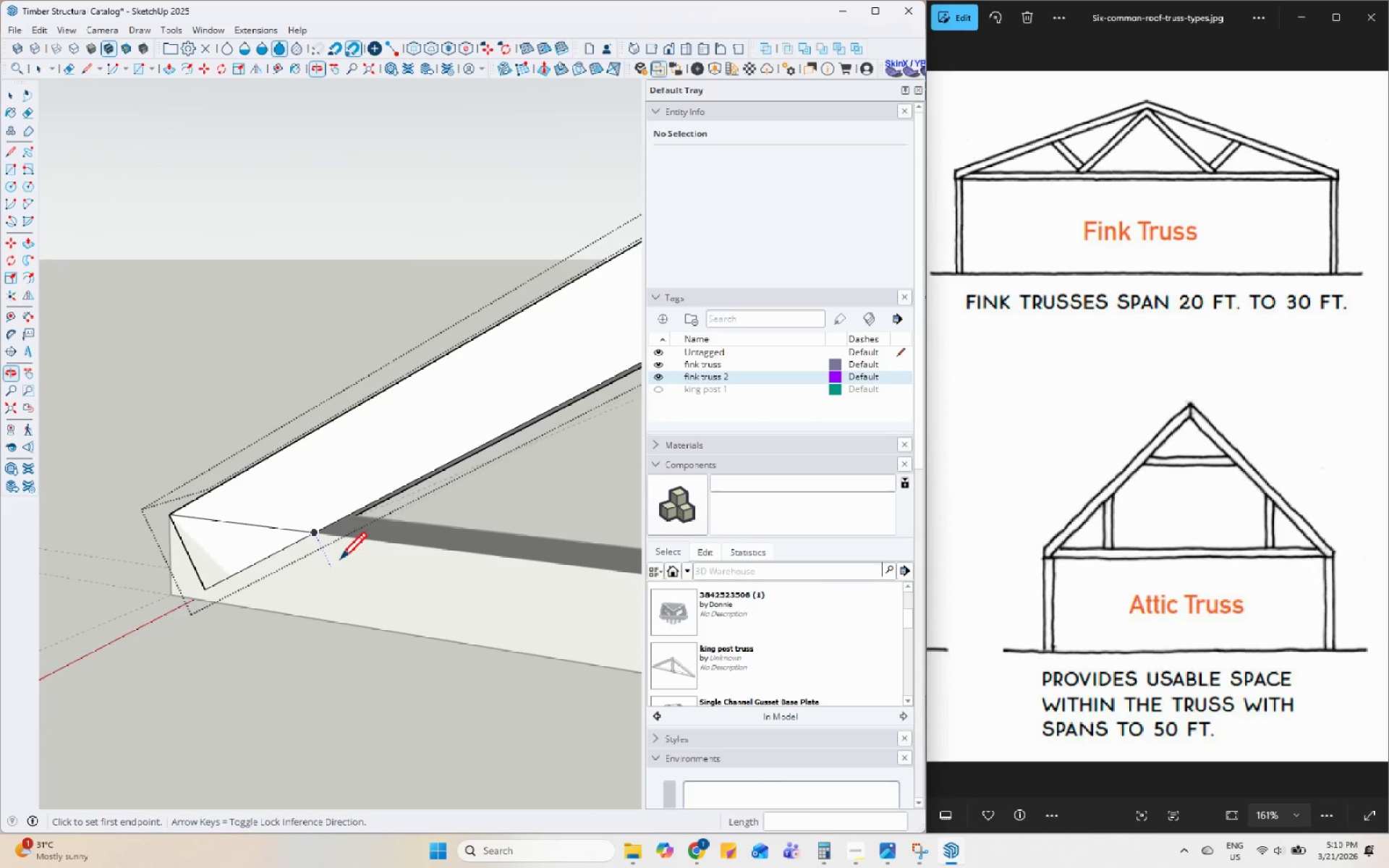 
left_click([315, 535])
 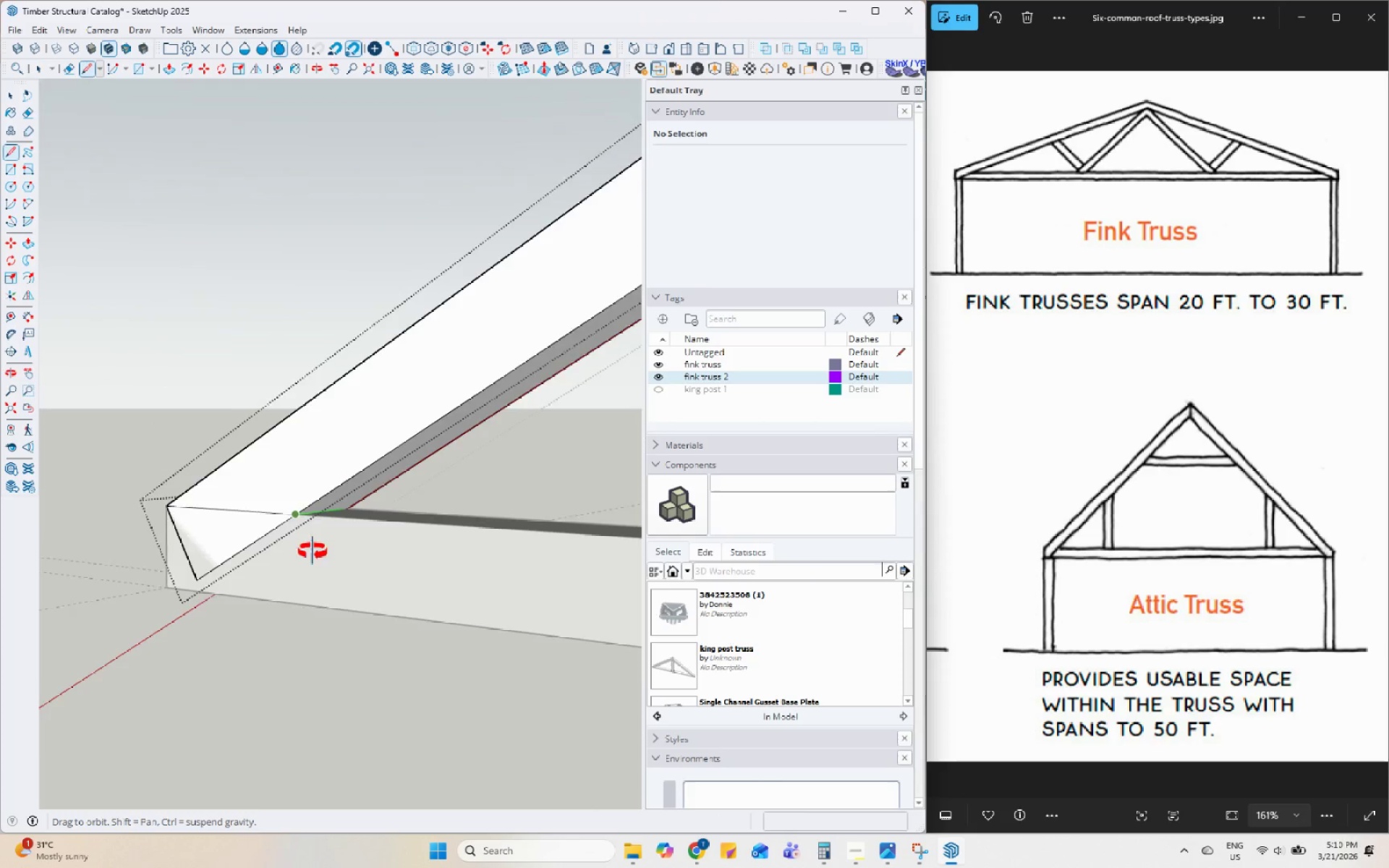 
left_click([350, 514])
 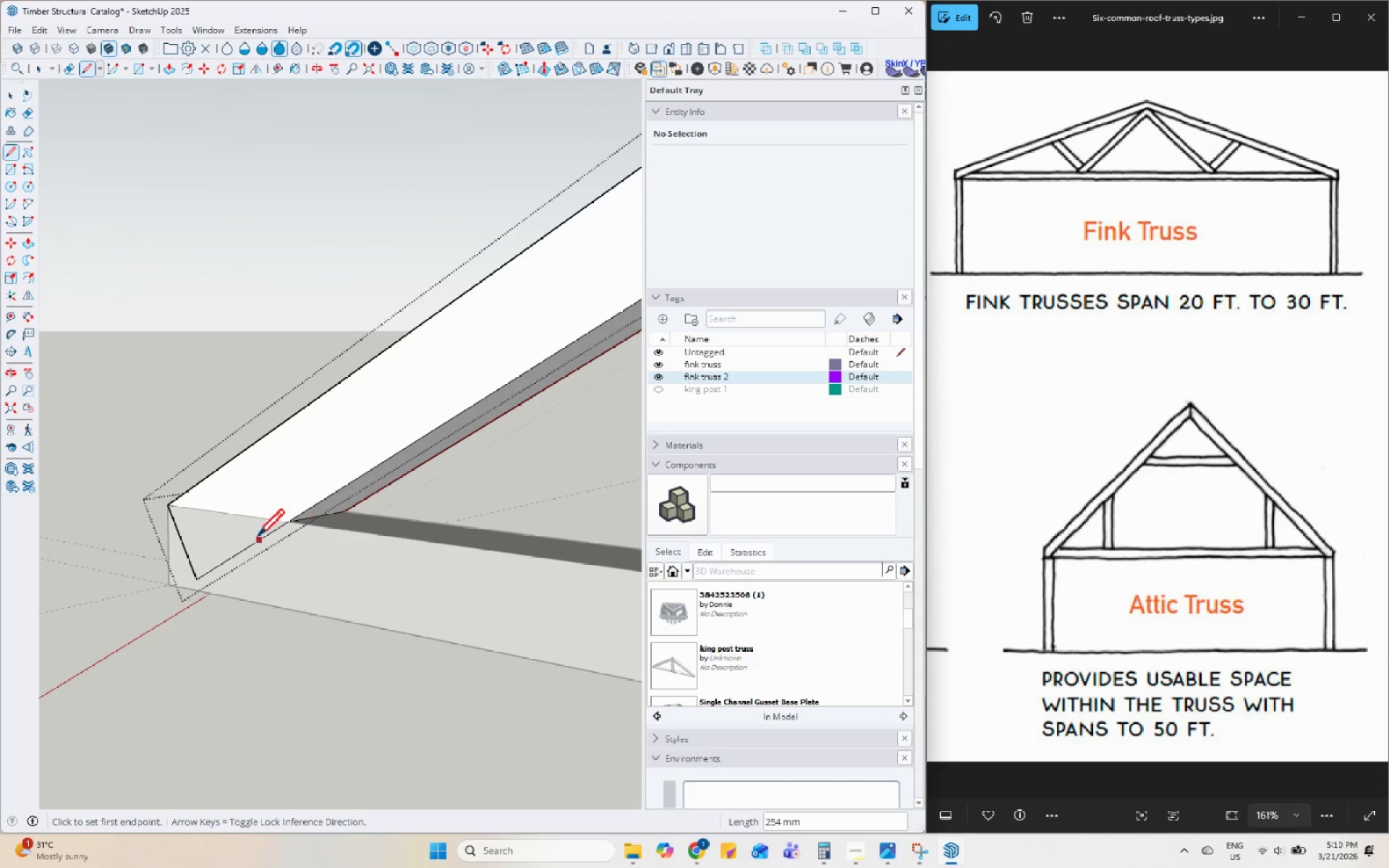 
key(Space)
 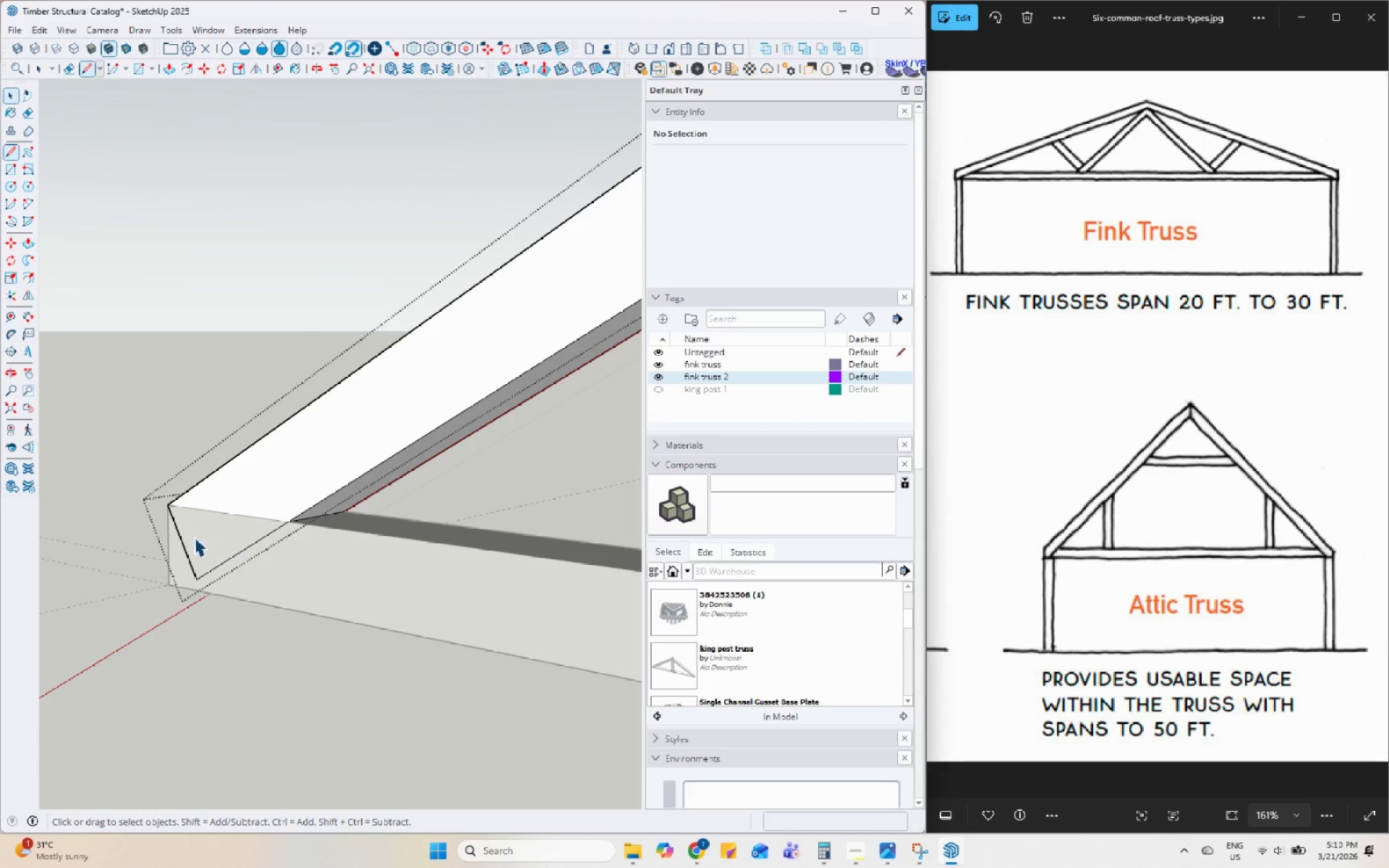 
left_click([194, 537])
 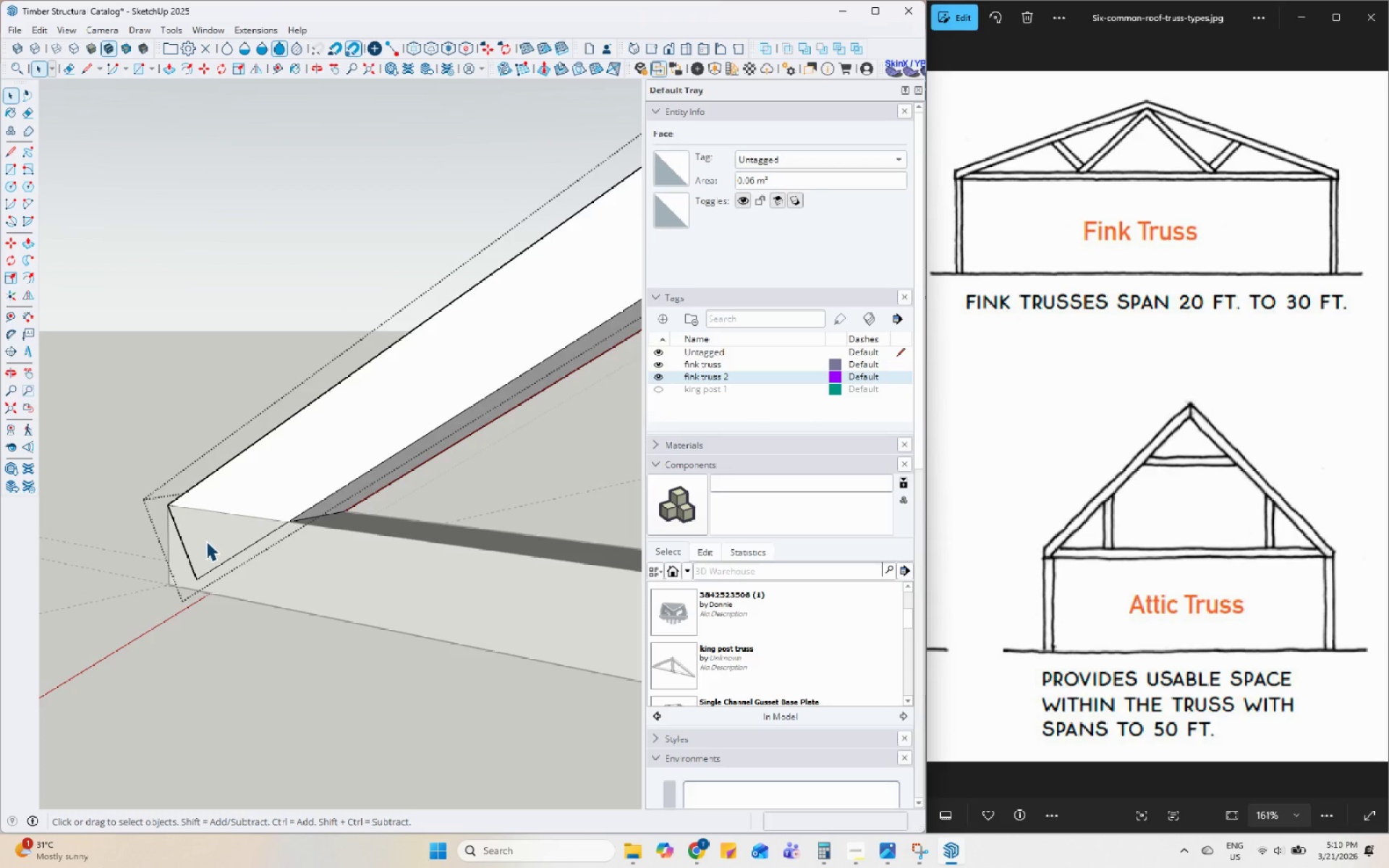 
double_click([206, 537])
 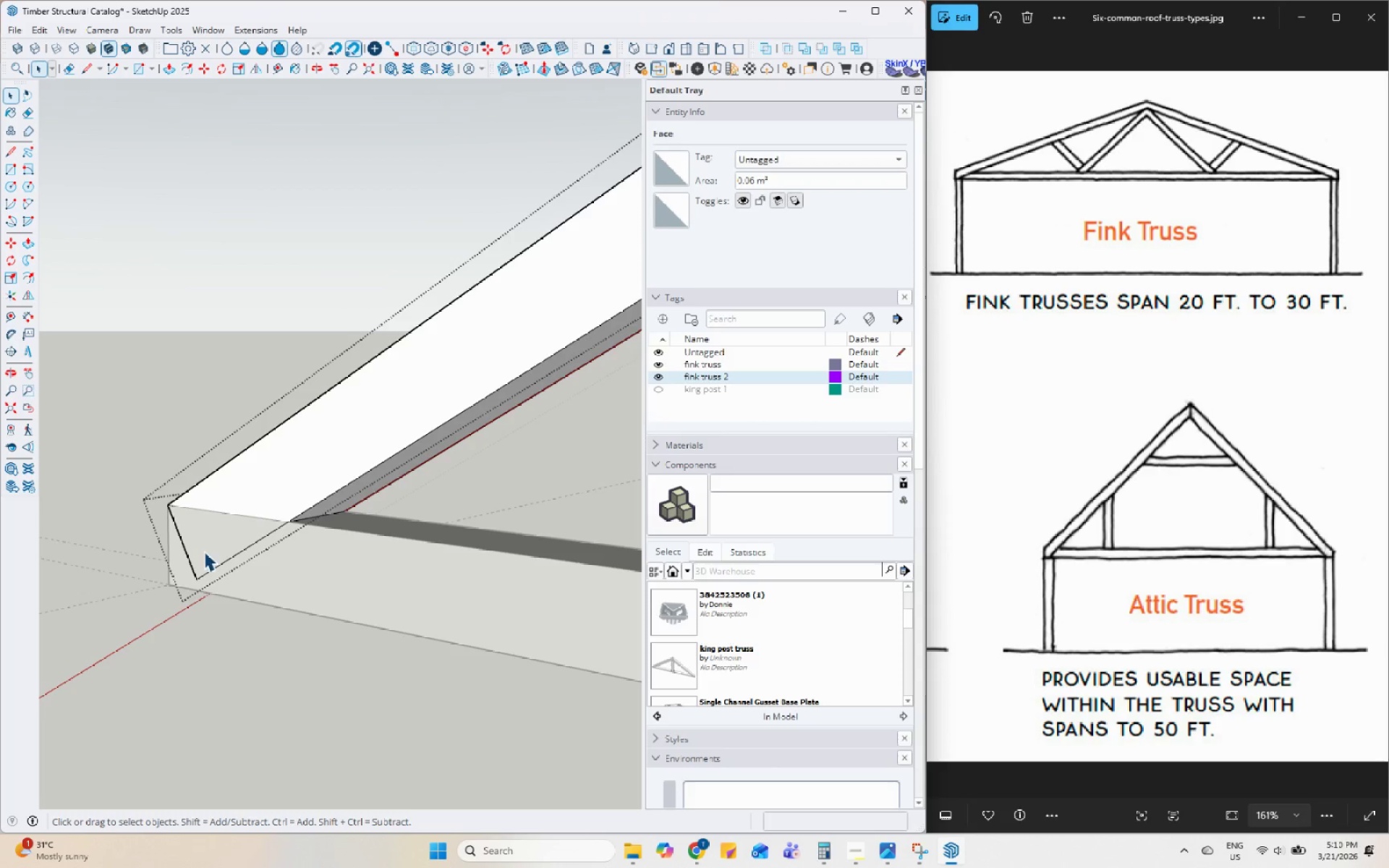 
triple_click([204, 542])
 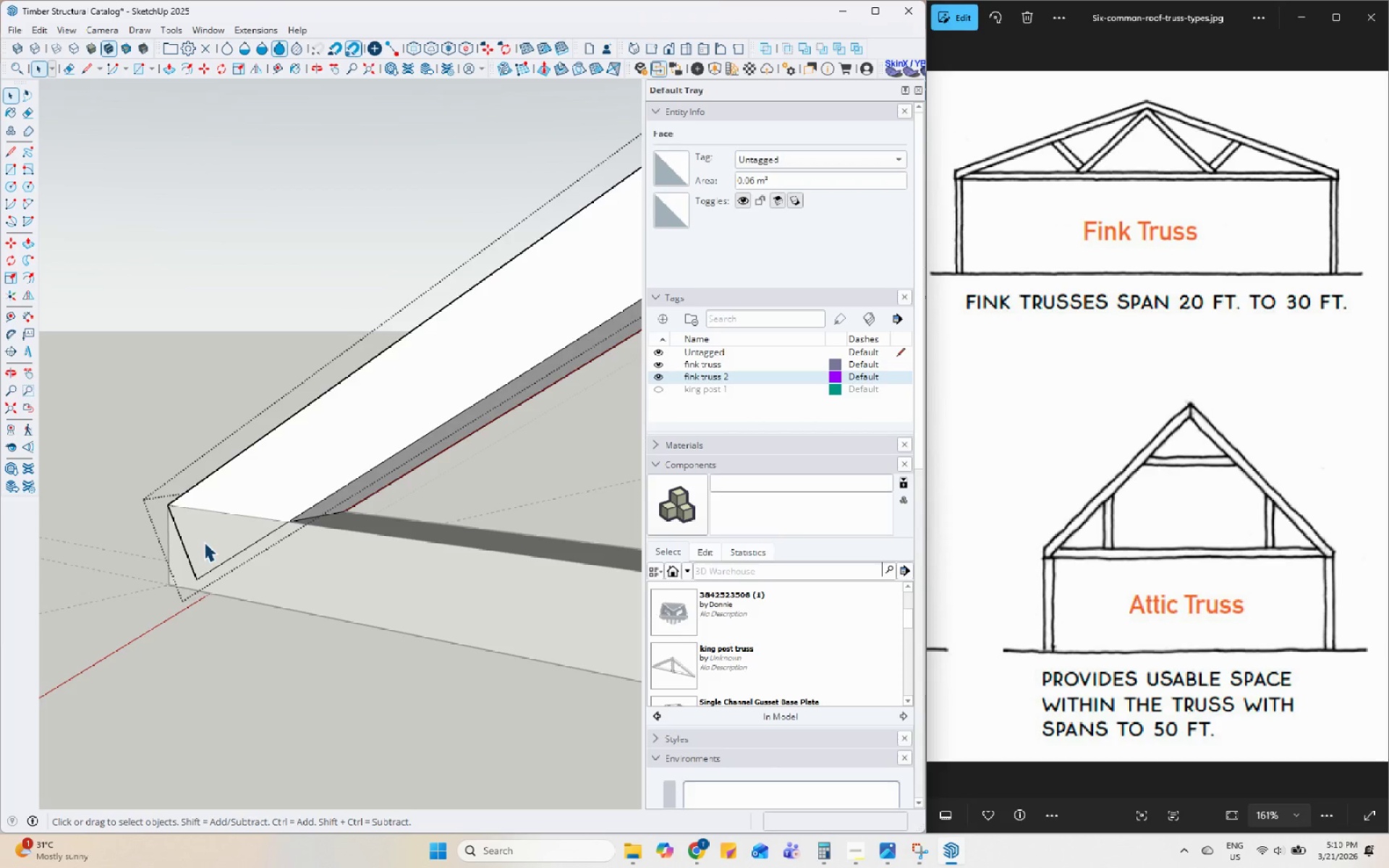 
triple_click([204, 542])
 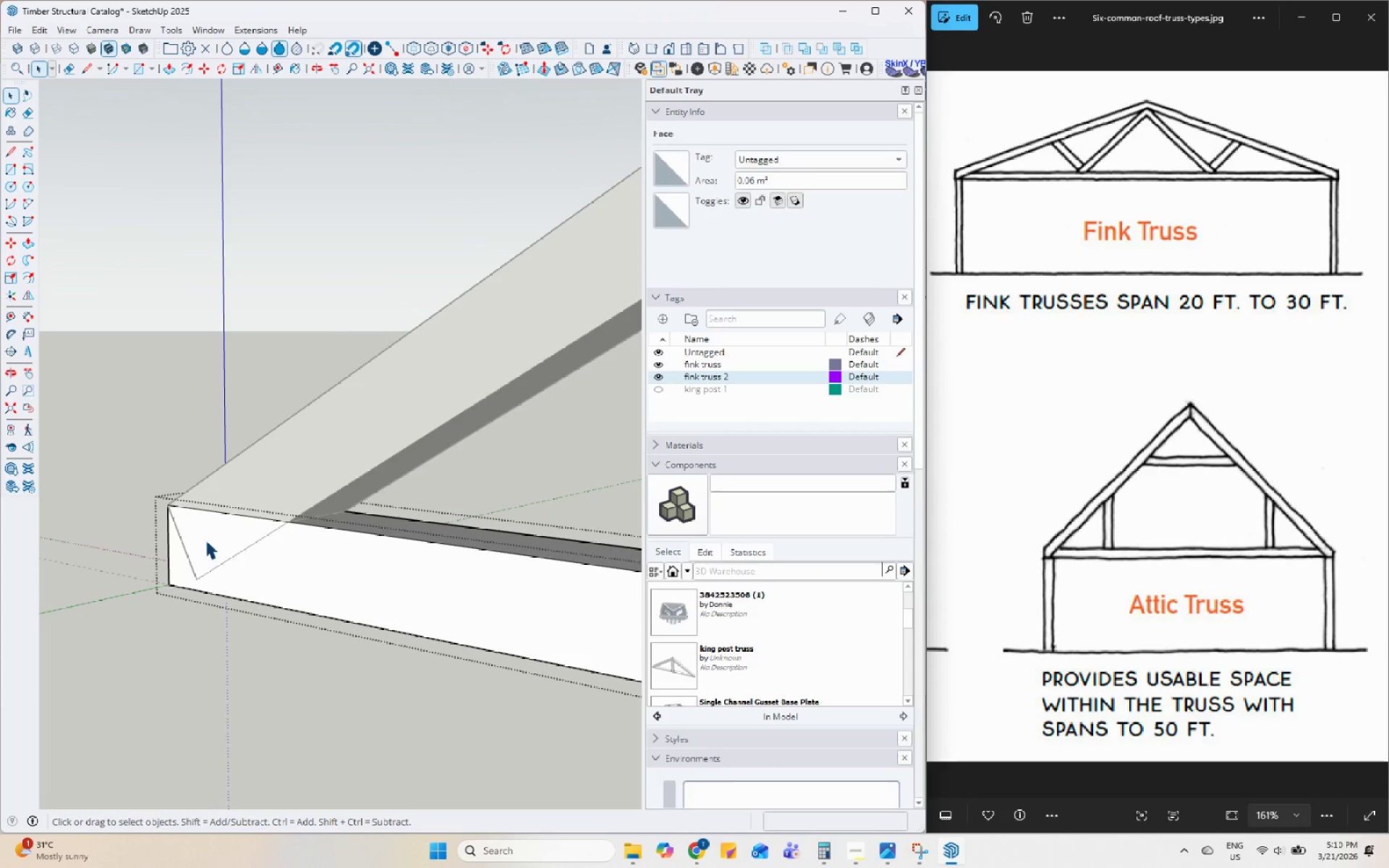 
left_click([207, 538])
 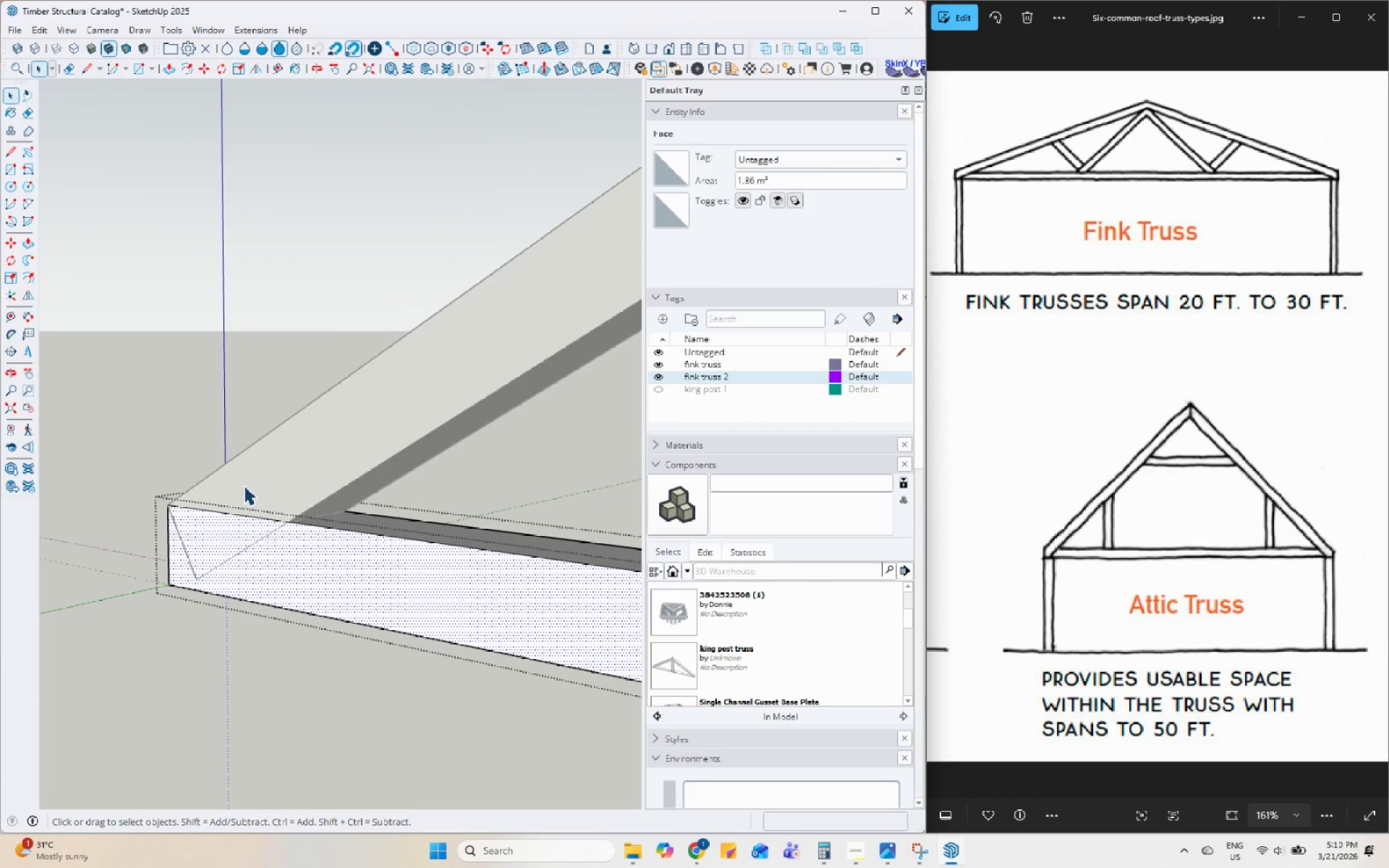 
double_click([271, 461])
 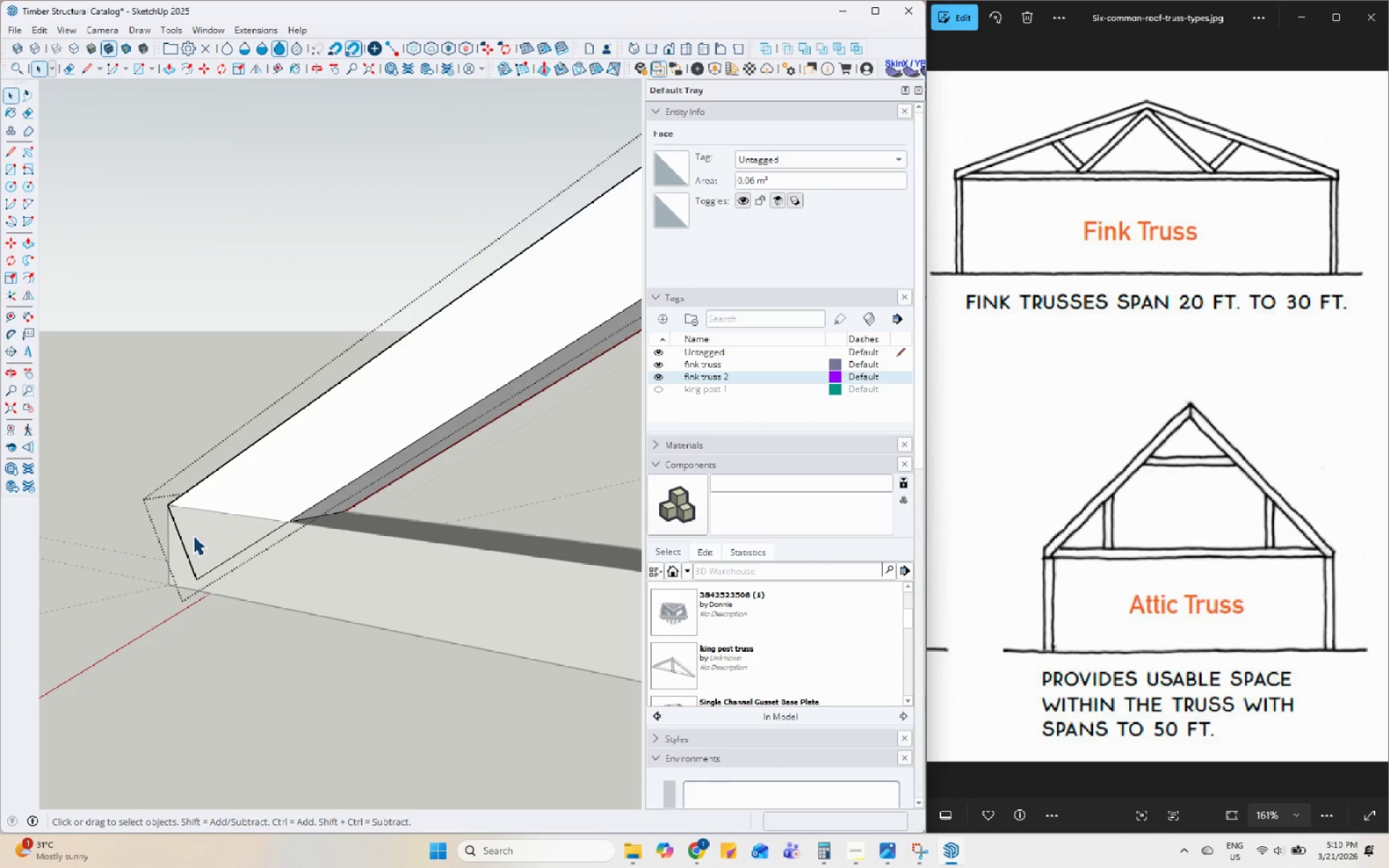 
left_click([182, 537])
 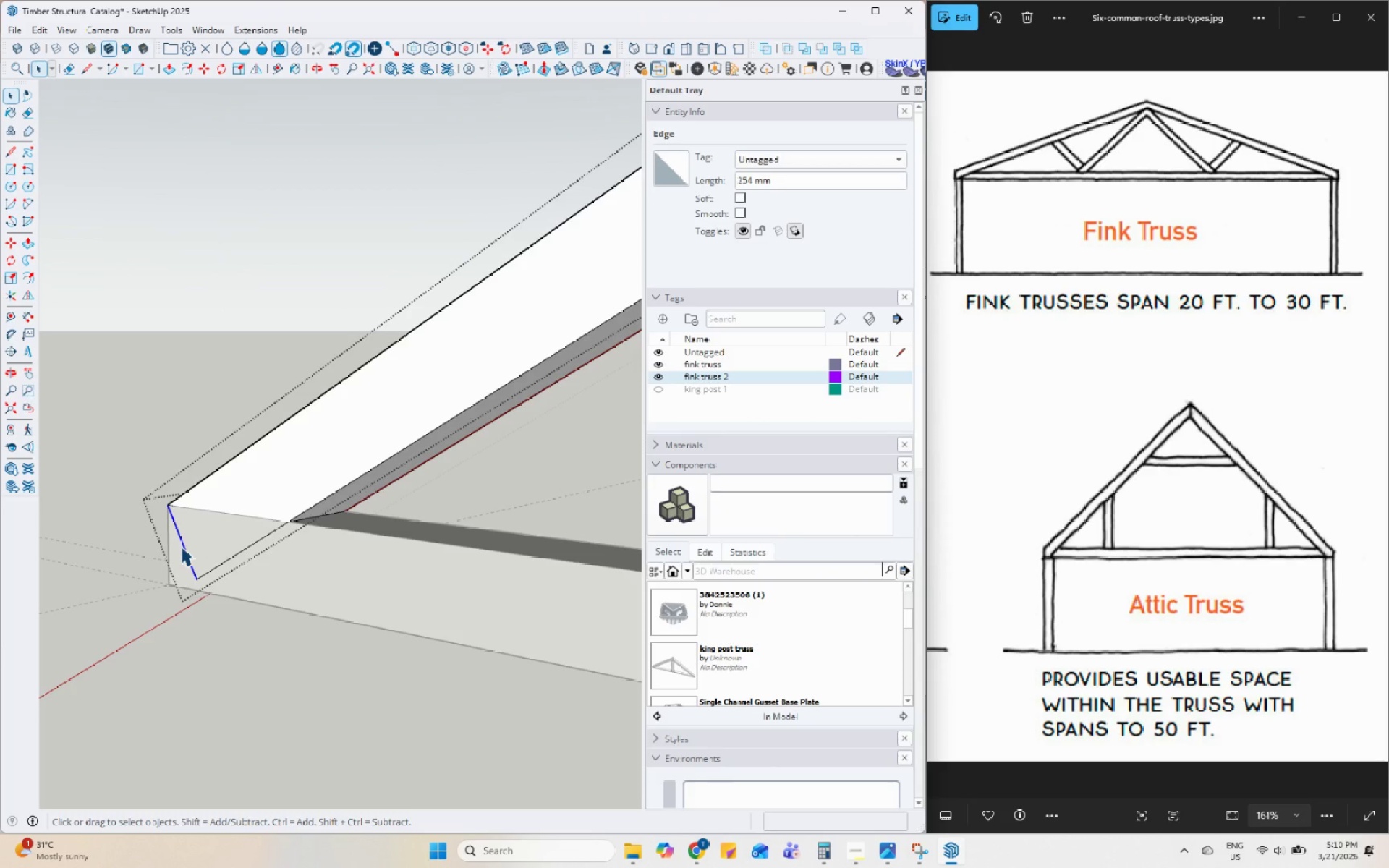 
key(Delete)
 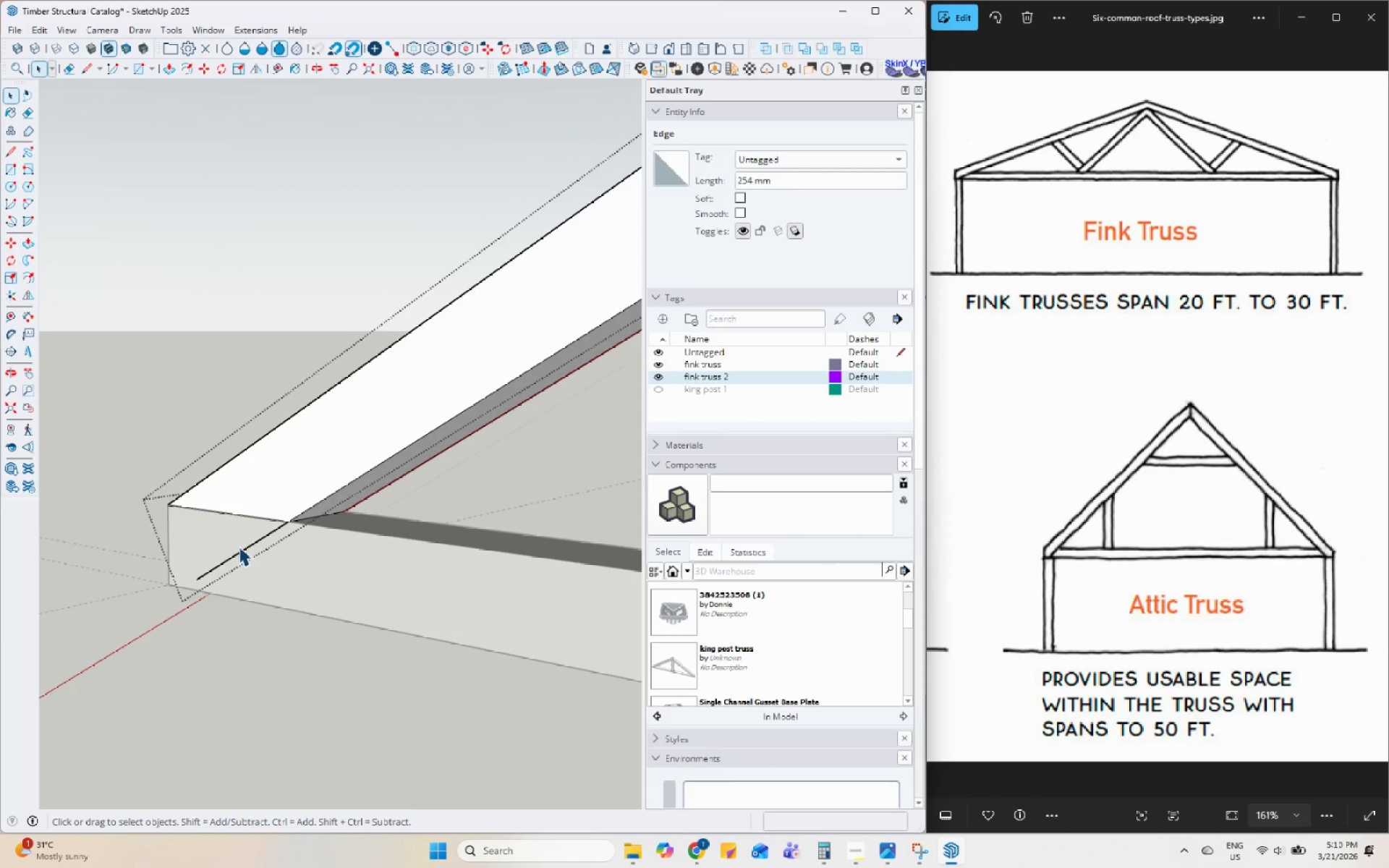 
left_click([242, 548])
 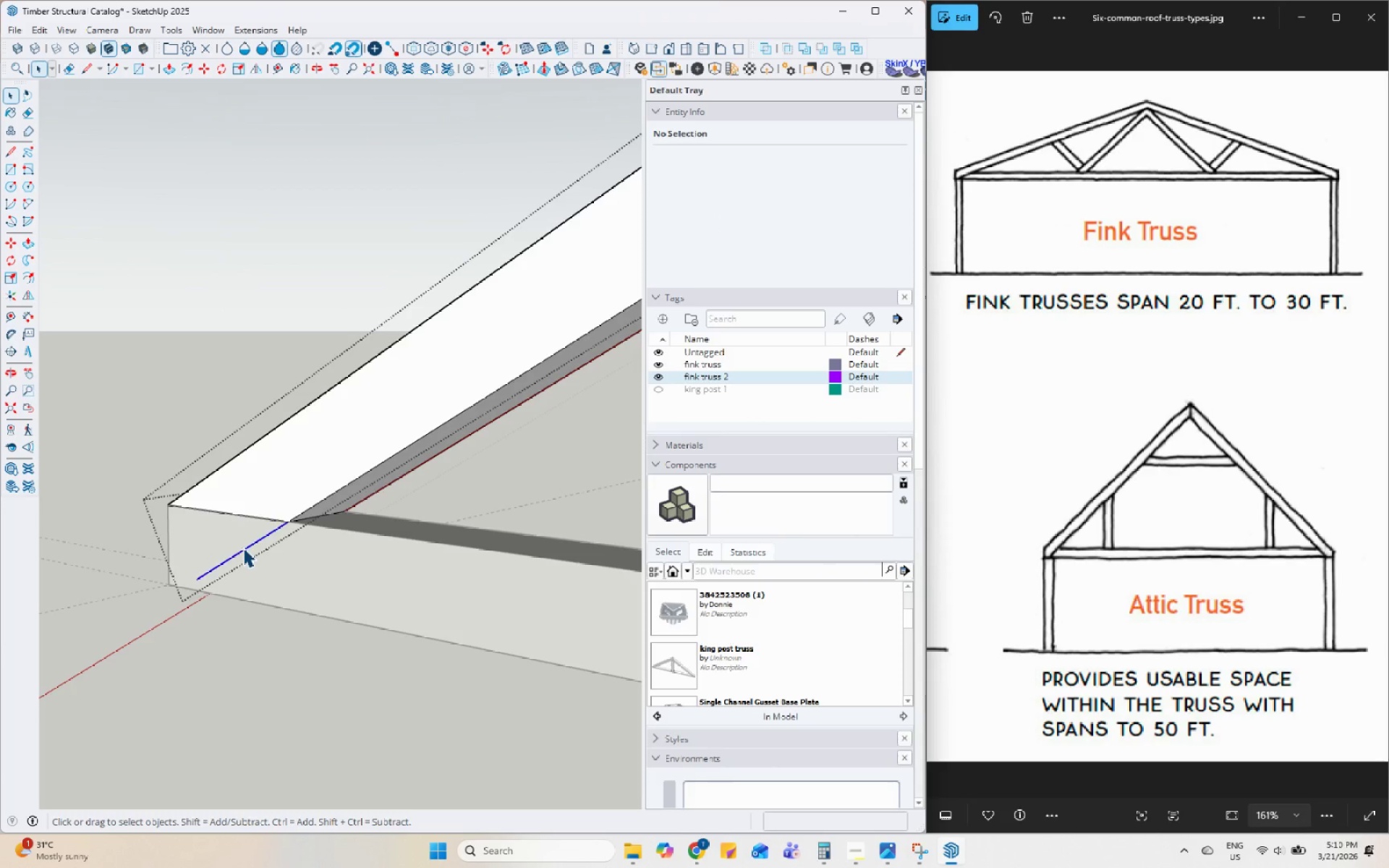 
key(Delete)
 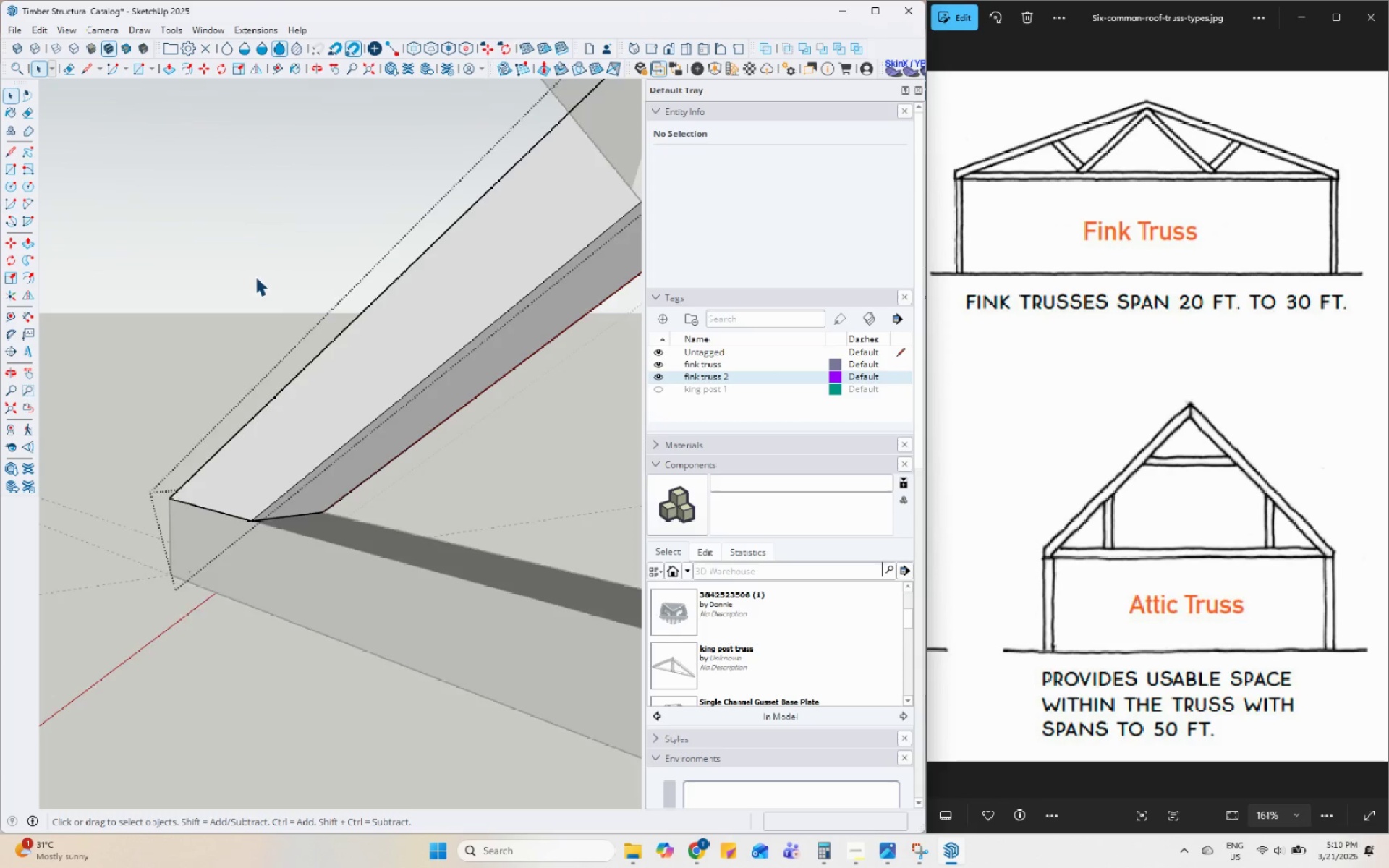 
scroll: coordinate [284, 292], scroll_direction: down, amount: 16.0
 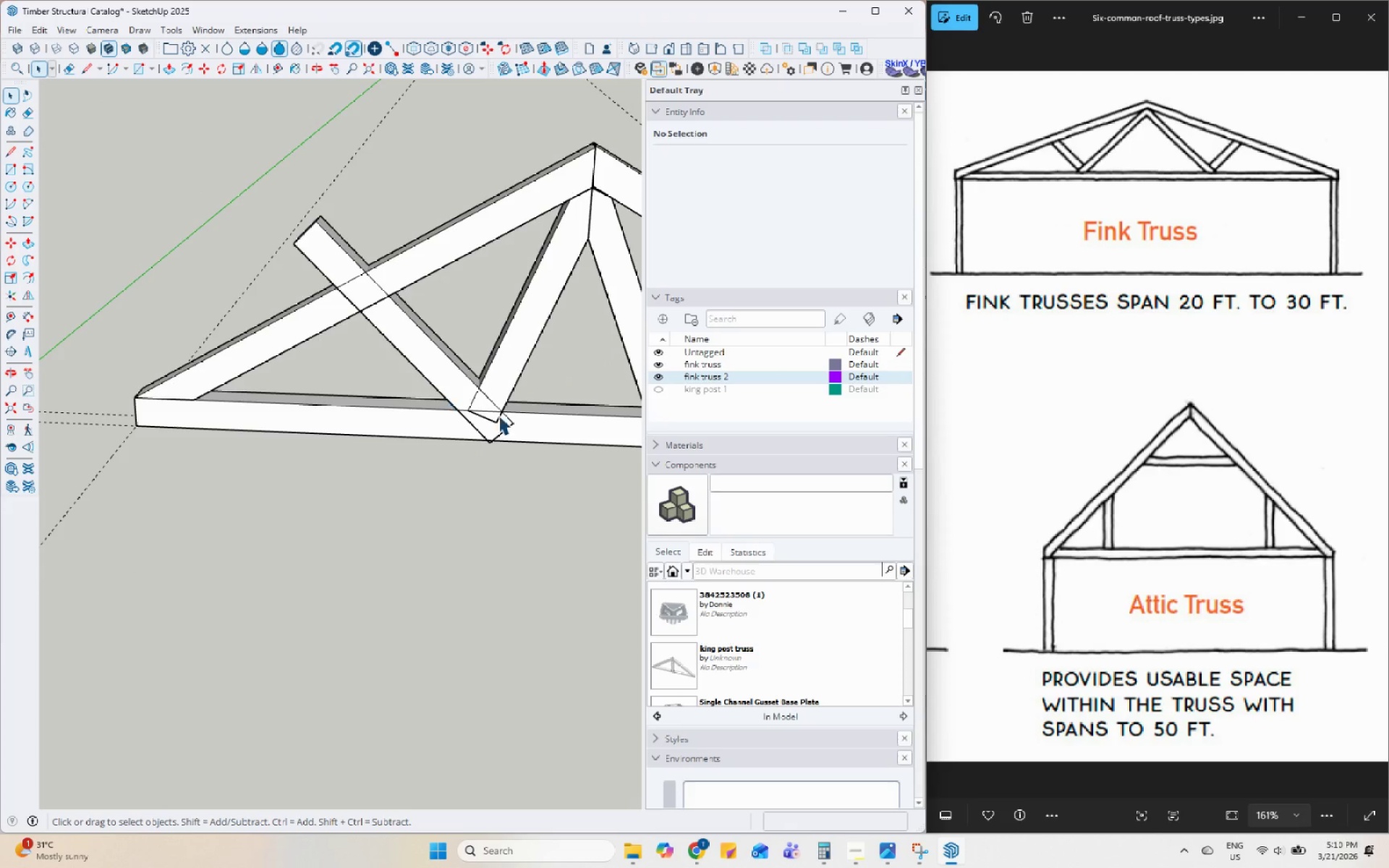 
scroll: coordinate [510, 395], scroll_direction: up, amount: 7.0
 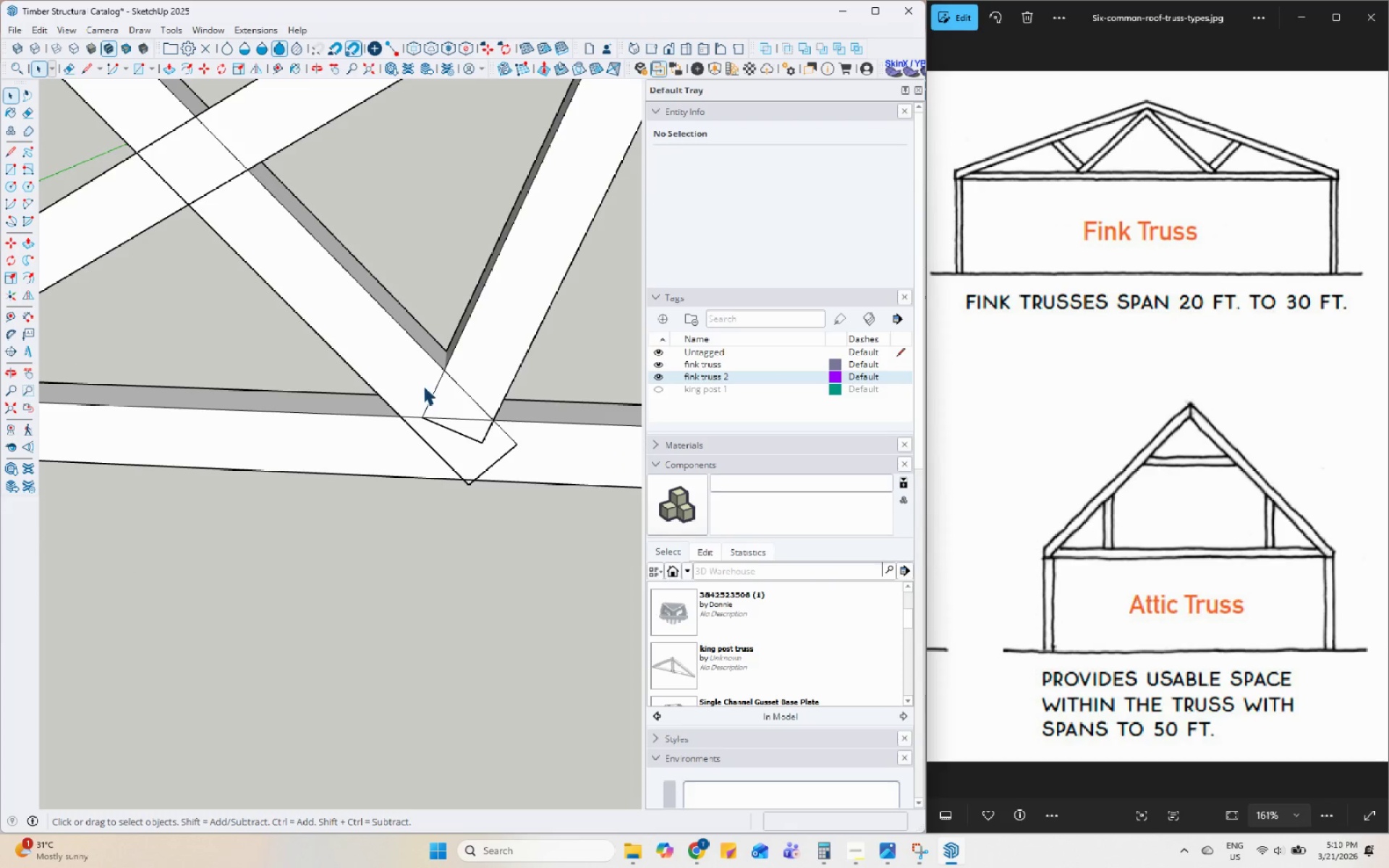 
left_click([501, 322])
 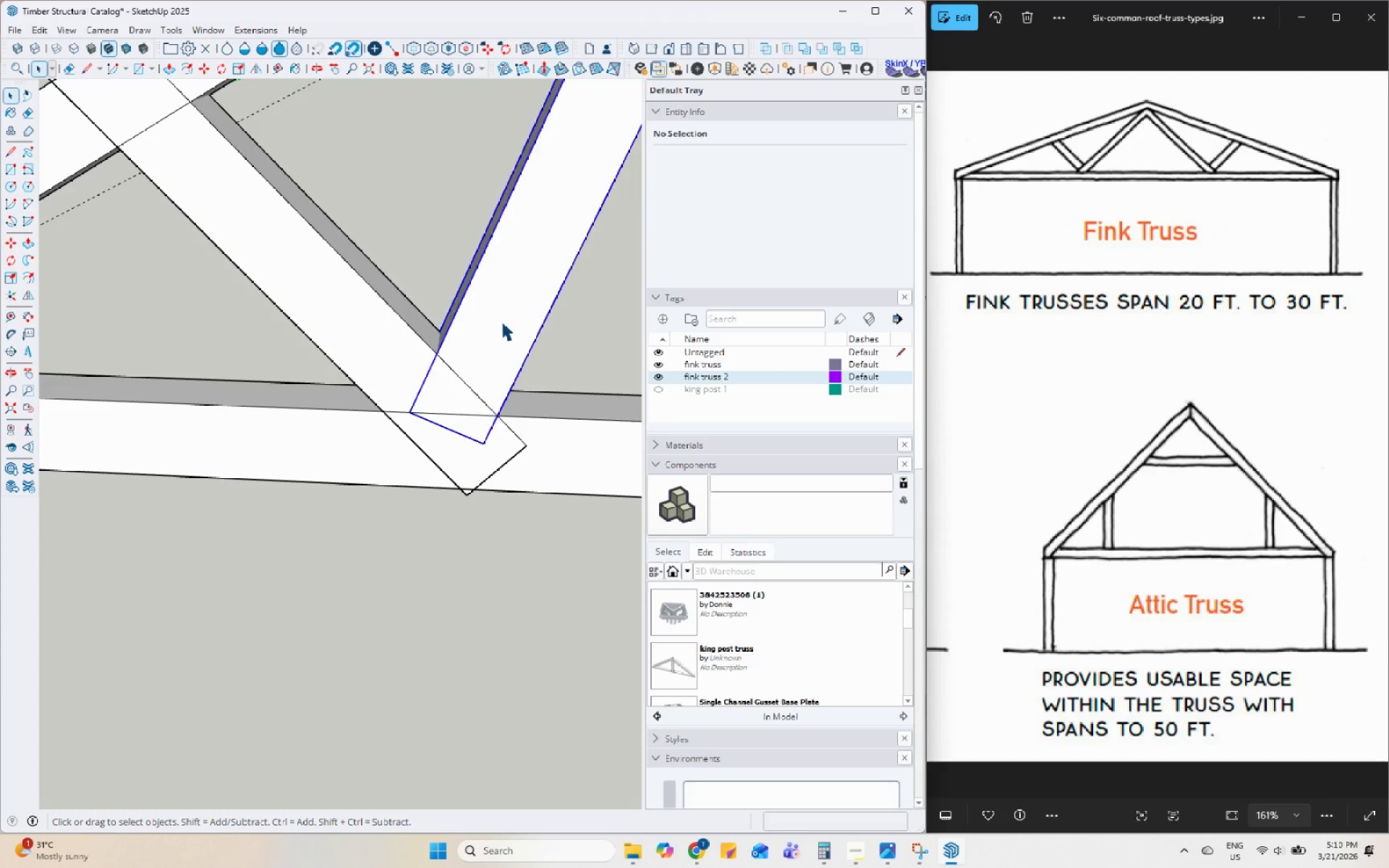 
scroll: coordinate [476, 439], scroll_direction: up, amount: 2.0
 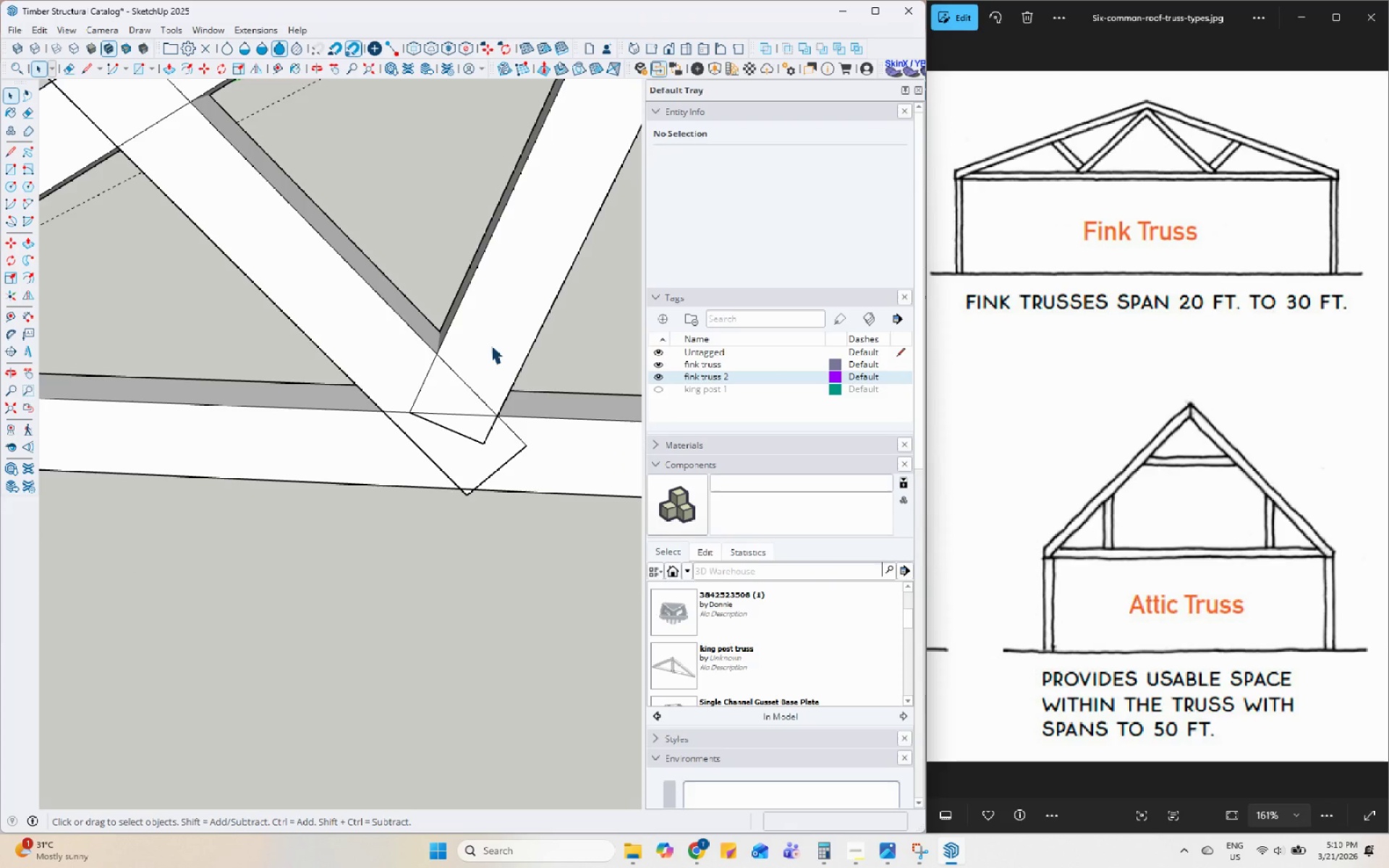 
double_click([501, 322])
 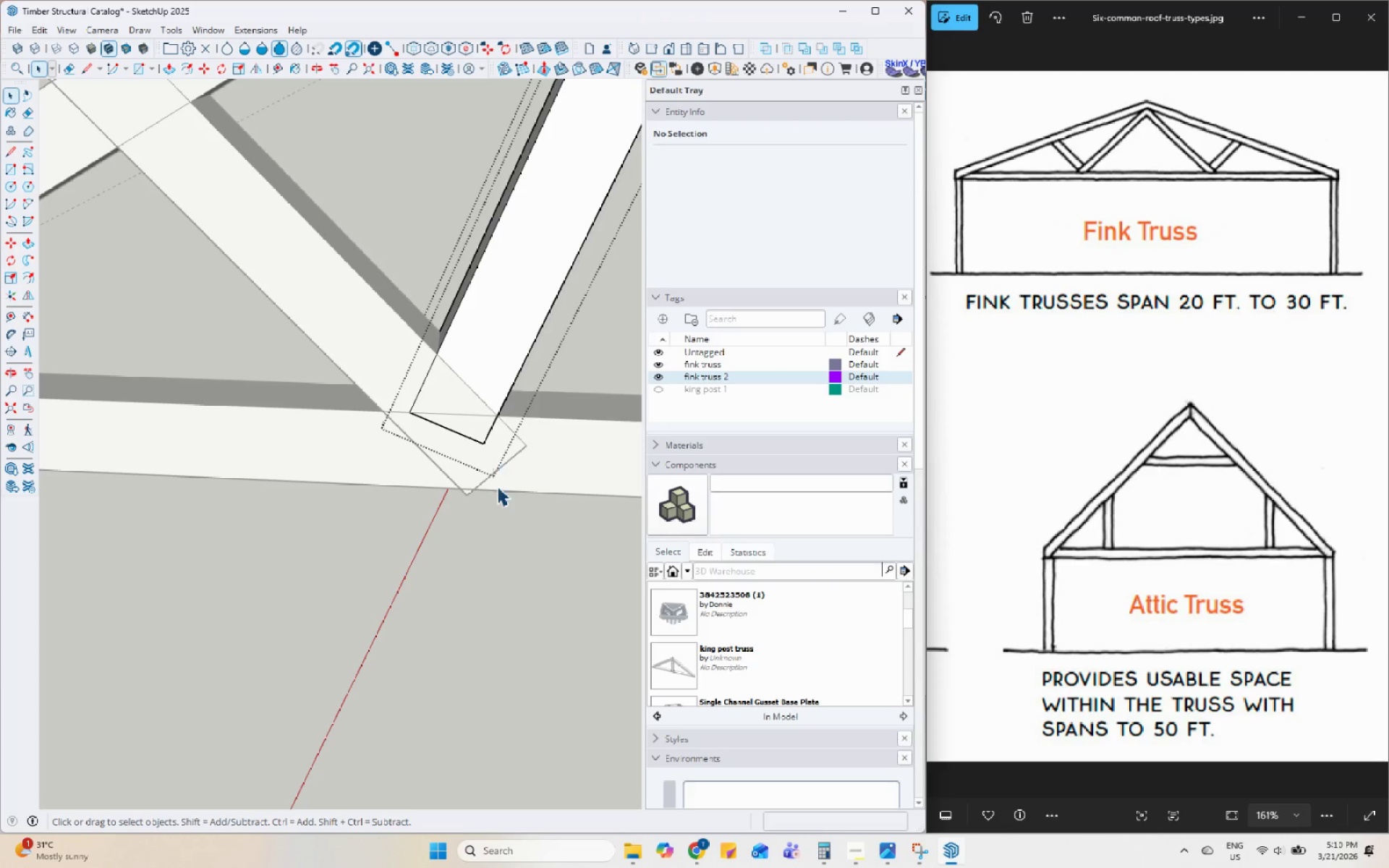 
scroll: coordinate [474, 438], scroll_direction: up, amount: 6.0
 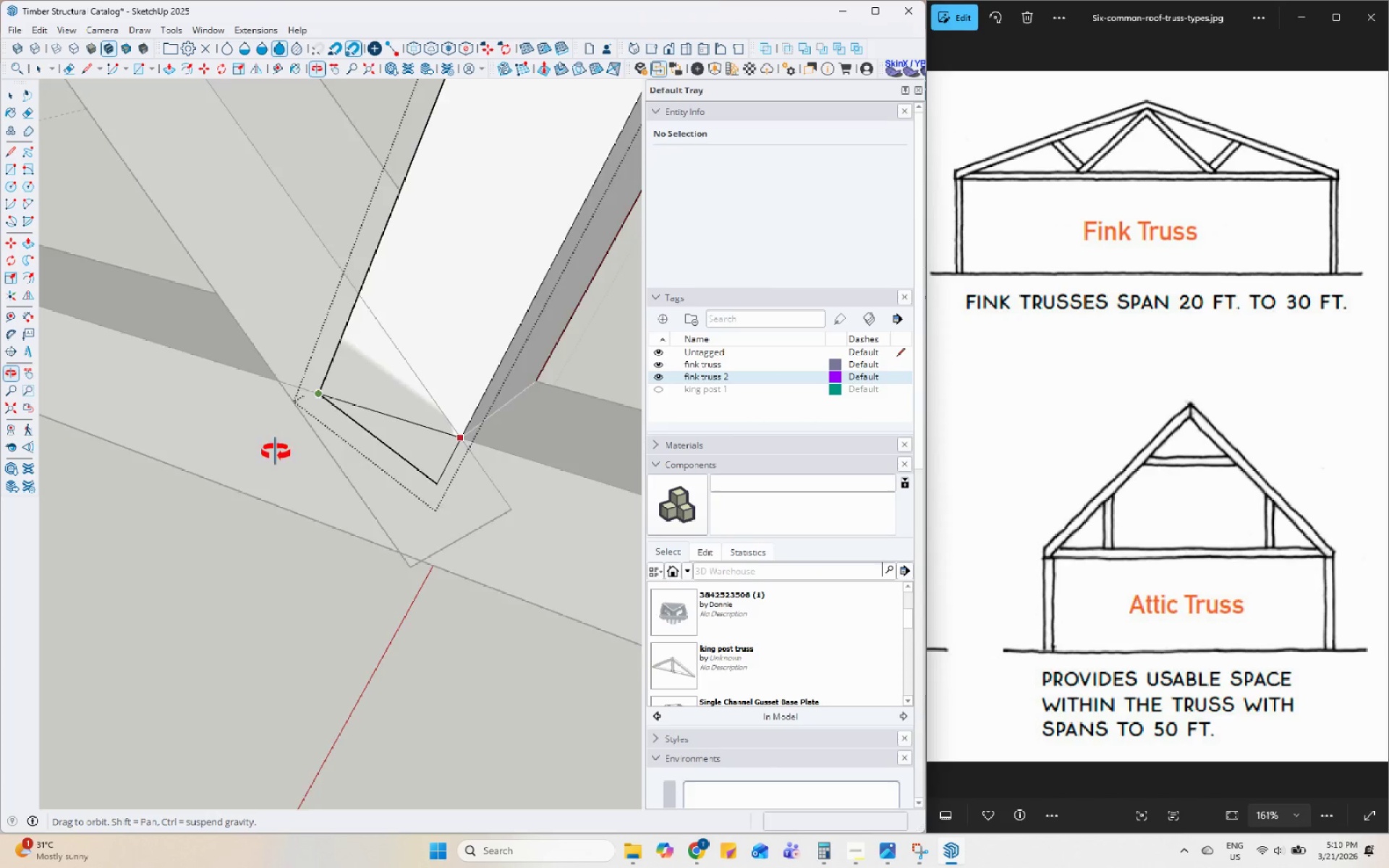 
wait(6.04)
 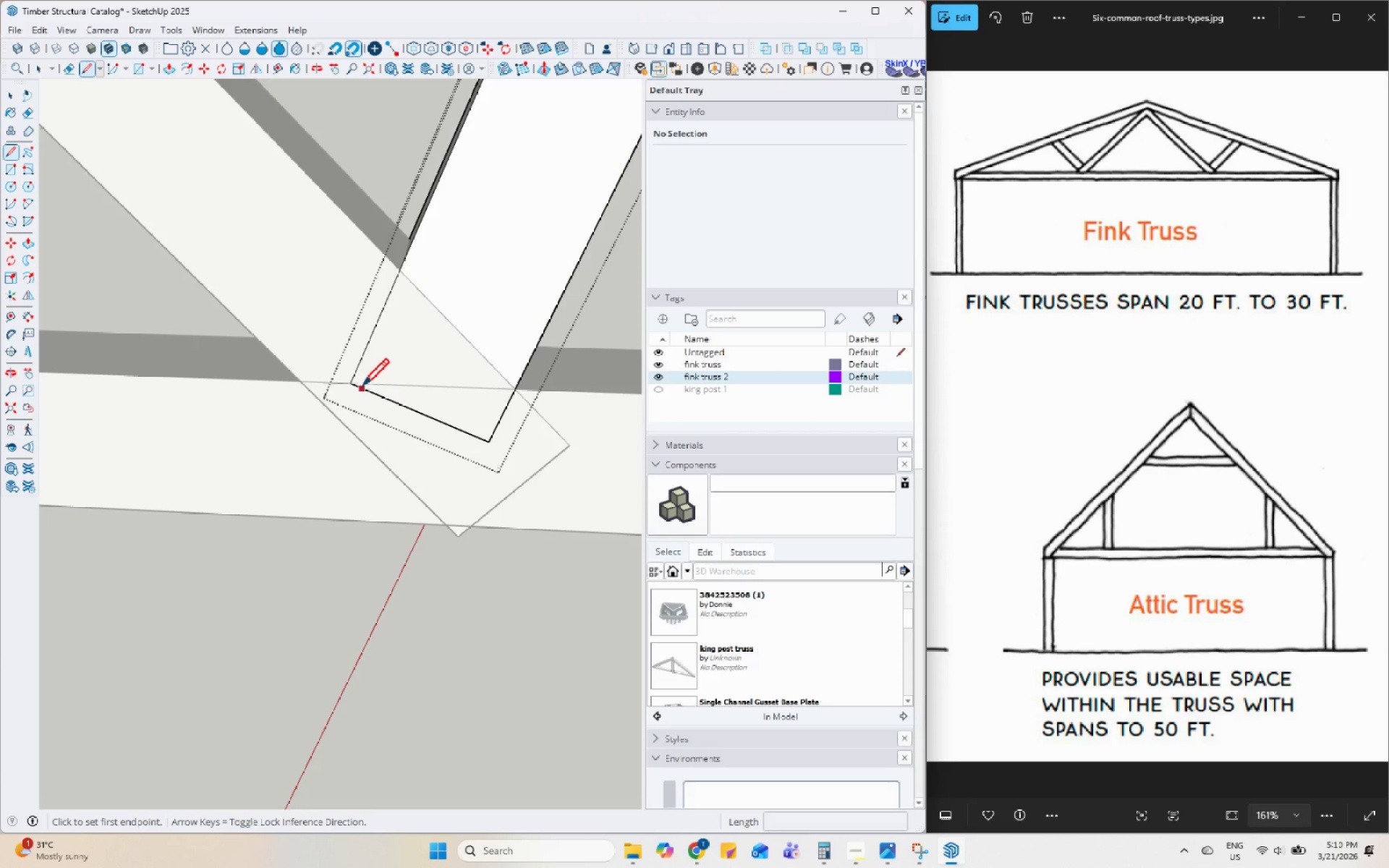 
scroll: coordinate [444, 453], scroll_direction: up, amount: 3.0
 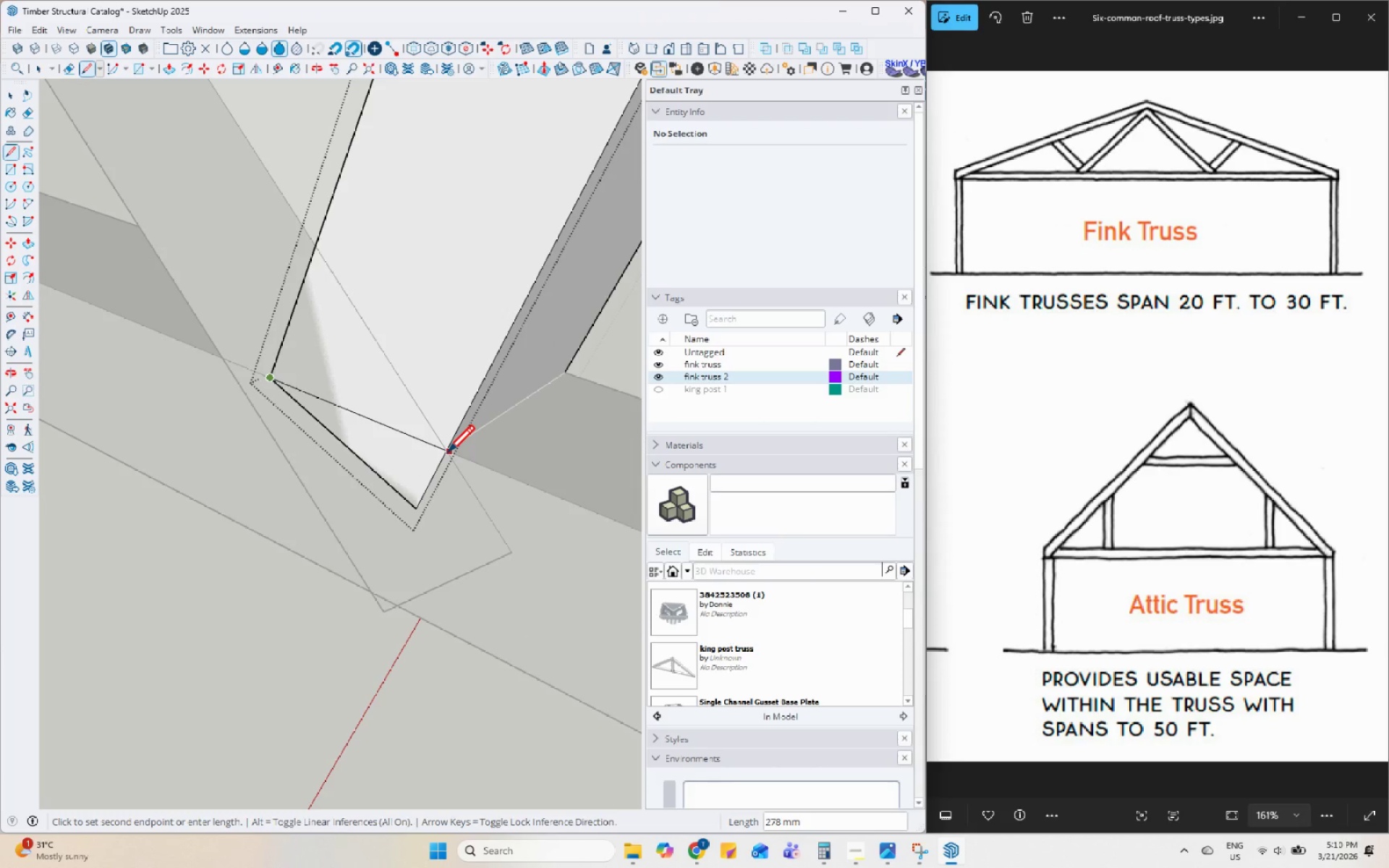 
left_click([446, 448])
 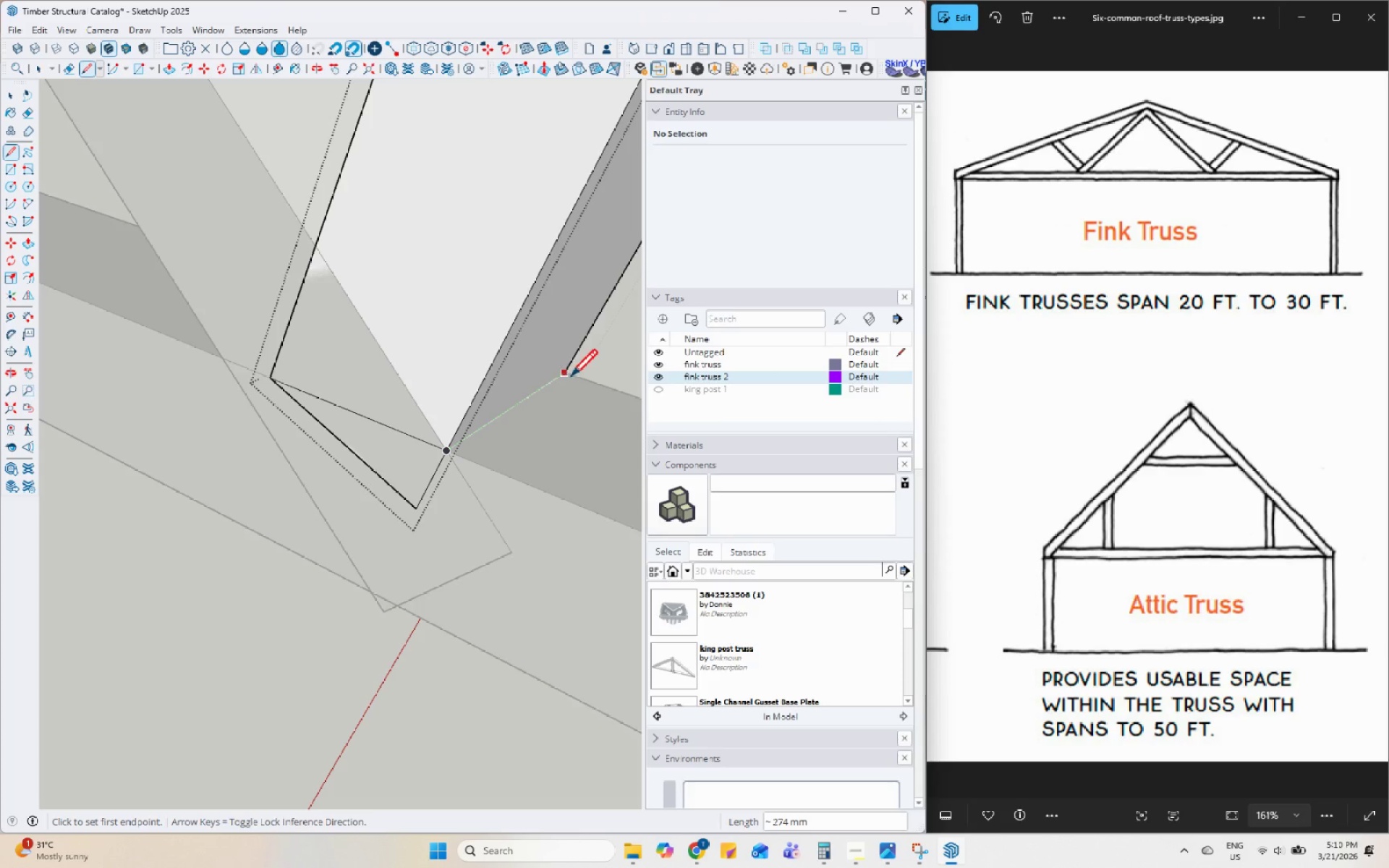 
left_click([568, 372])
 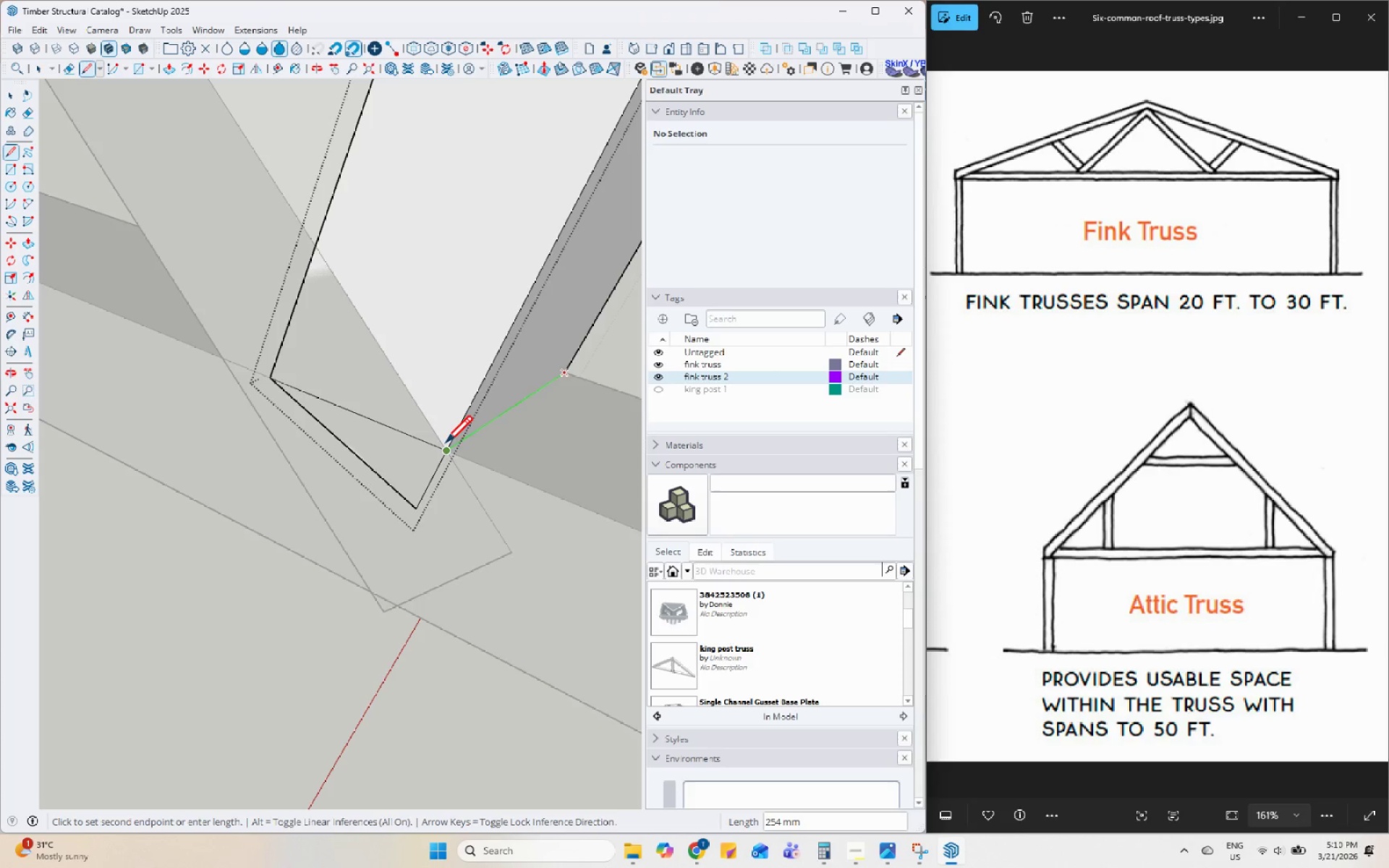 
left_click([445, 451])
 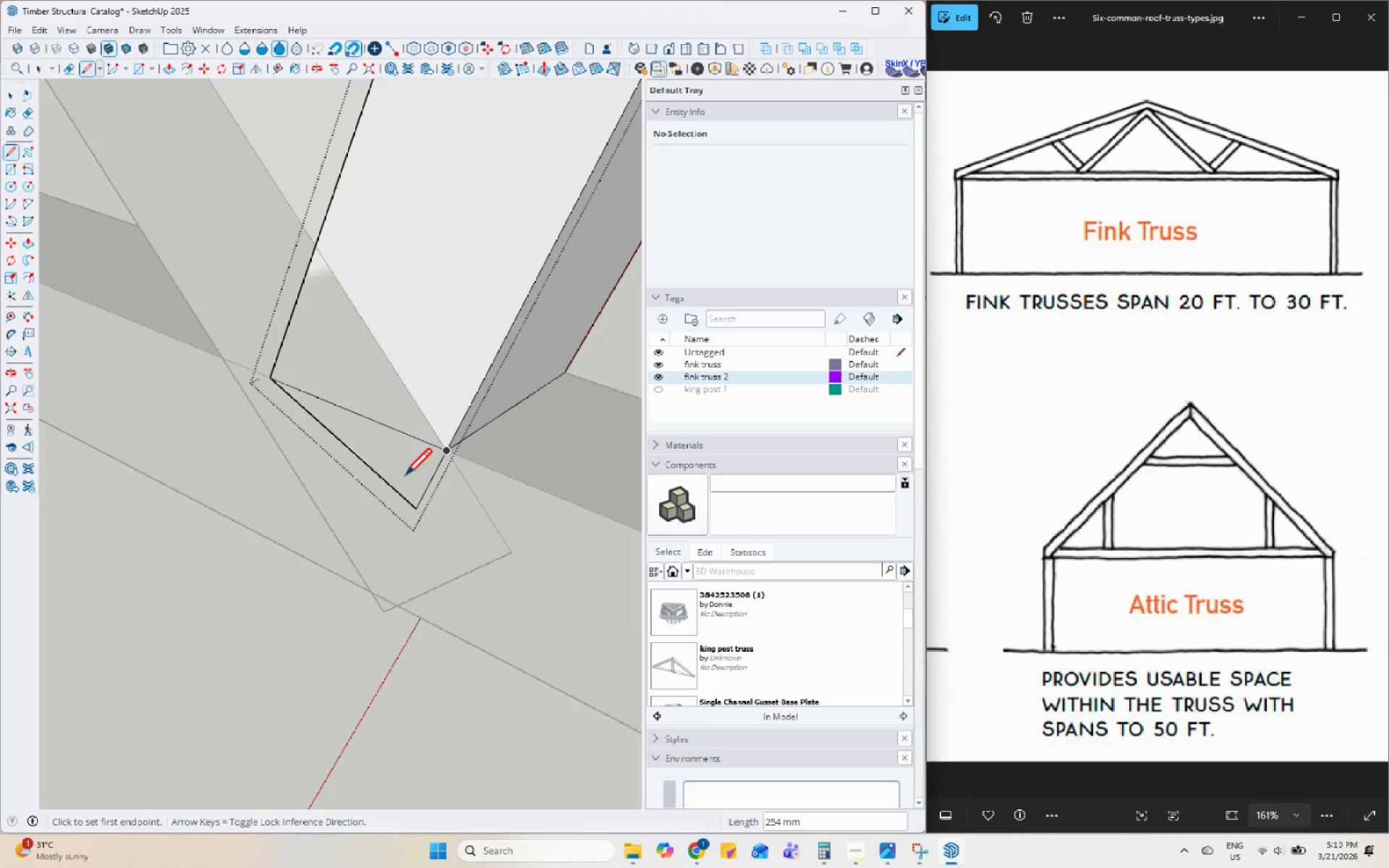 
key(Space)
 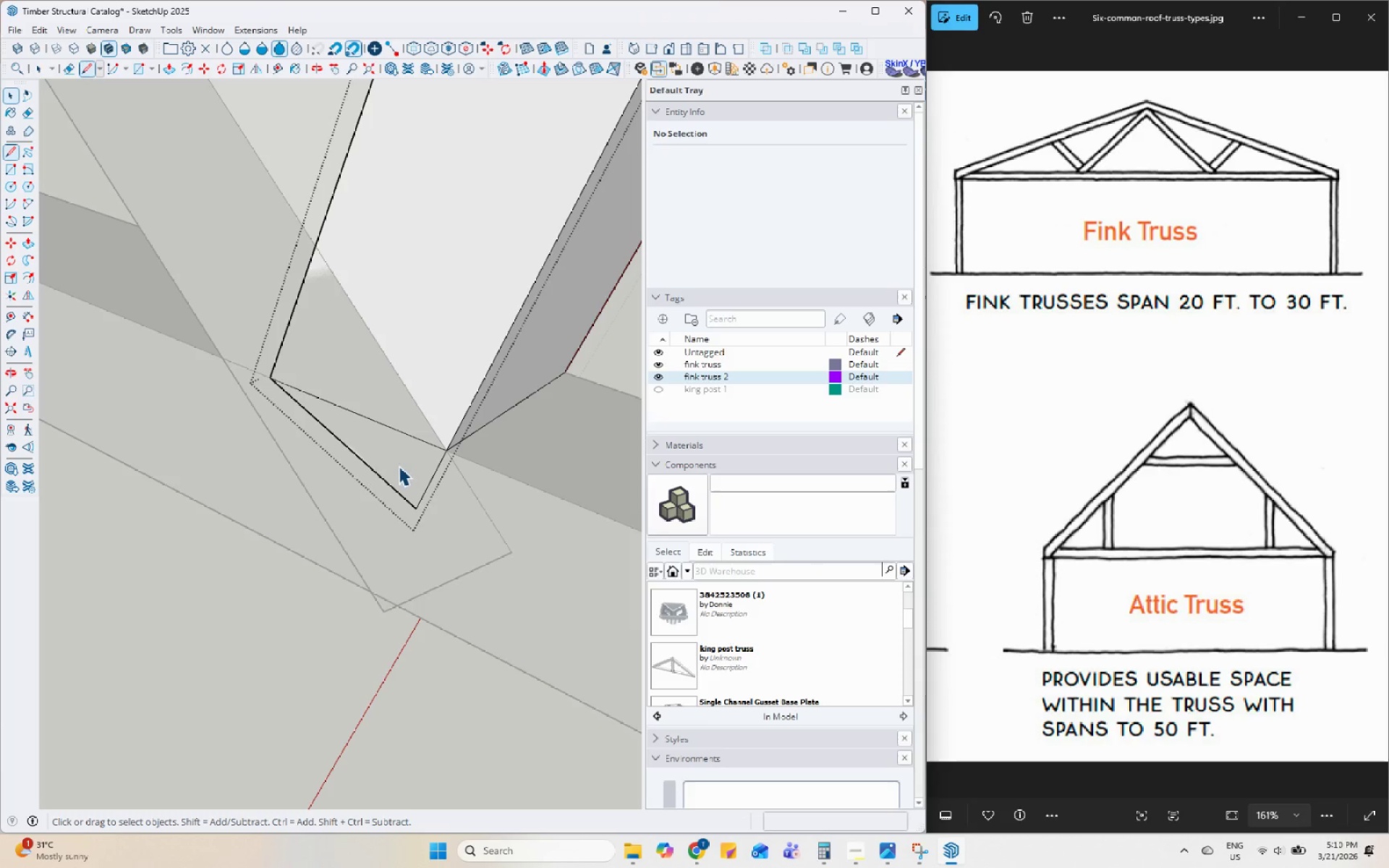 
left_click([397, 467])
 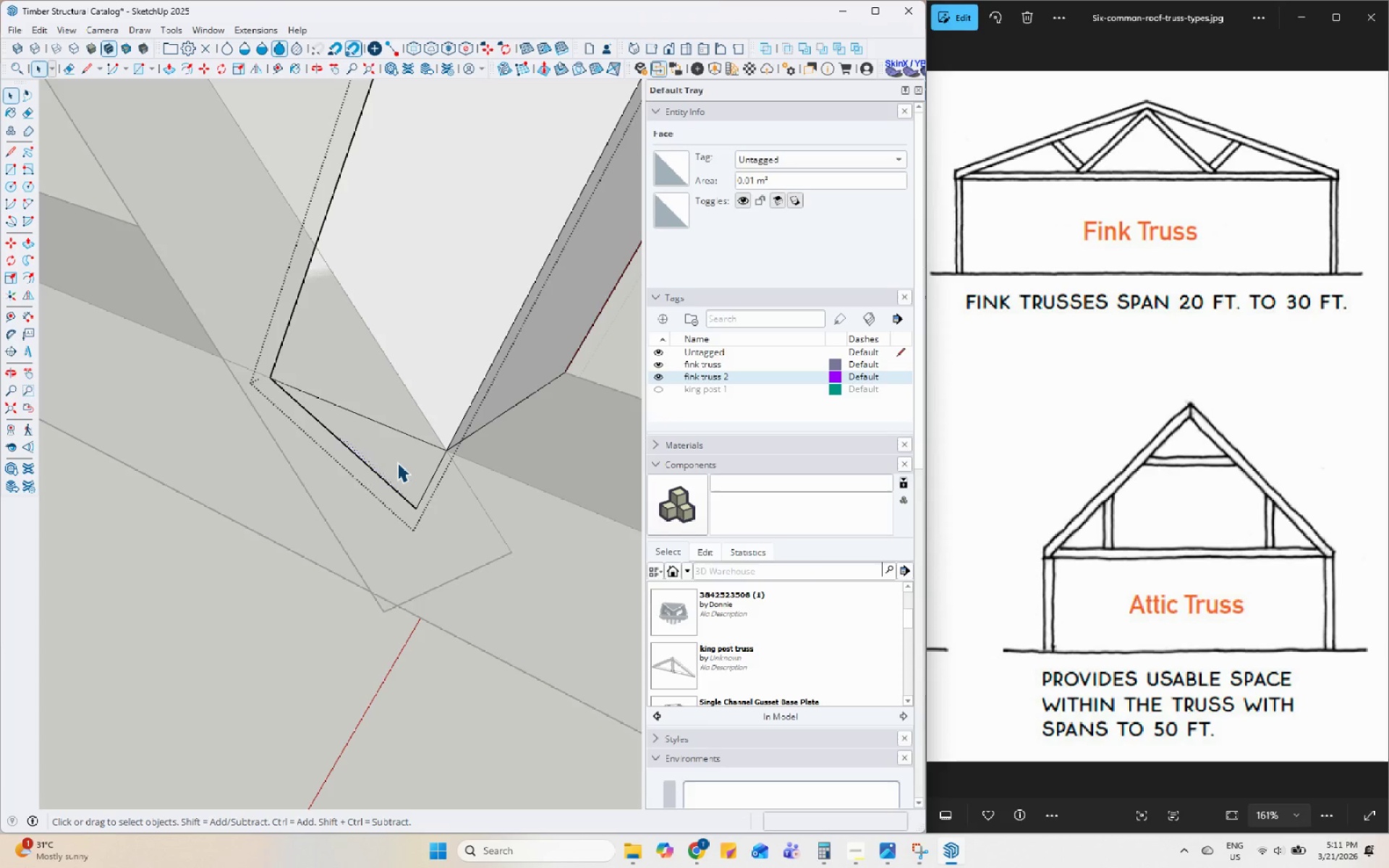 
key(Delete)
 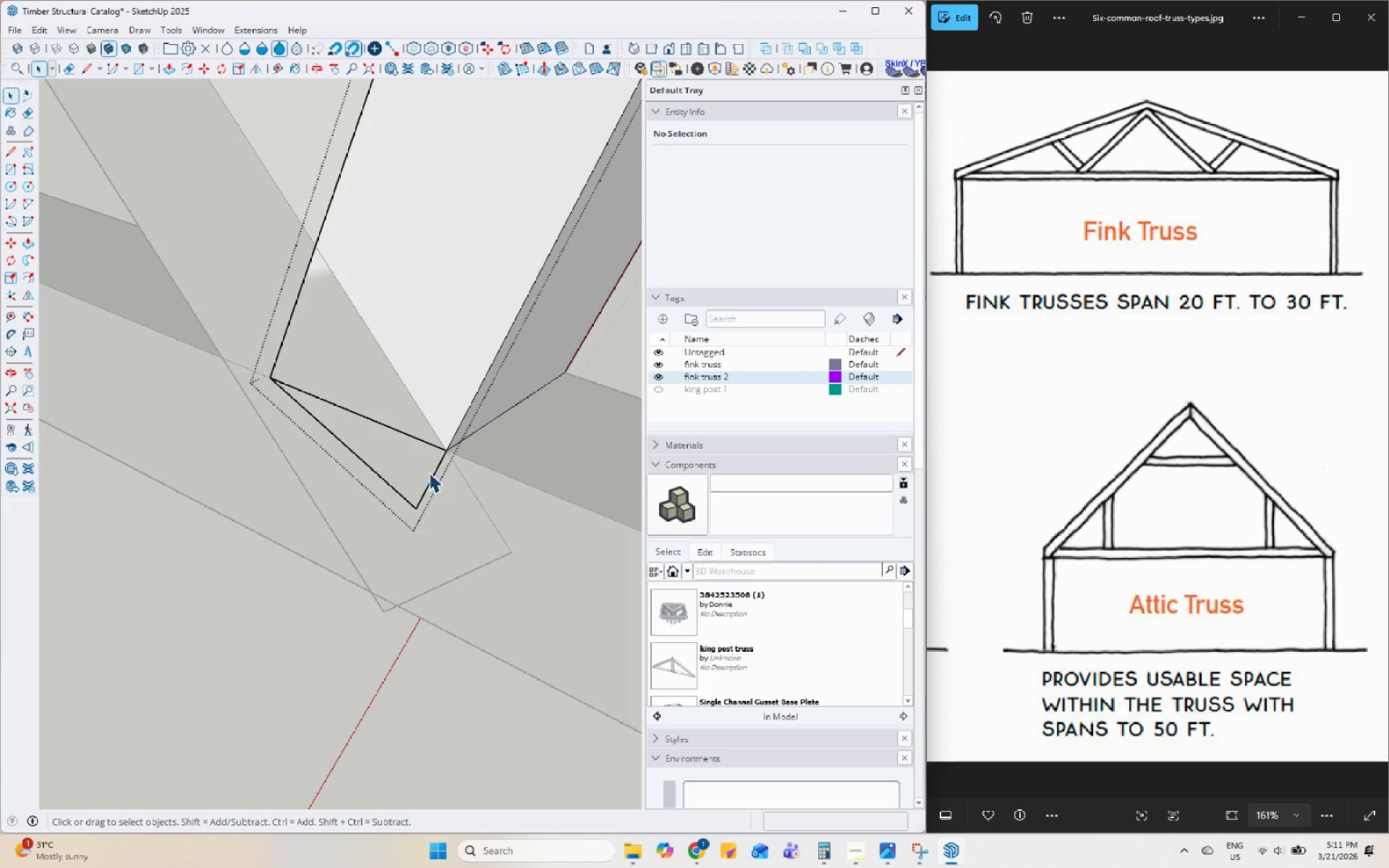 
left_click([434, 477])
 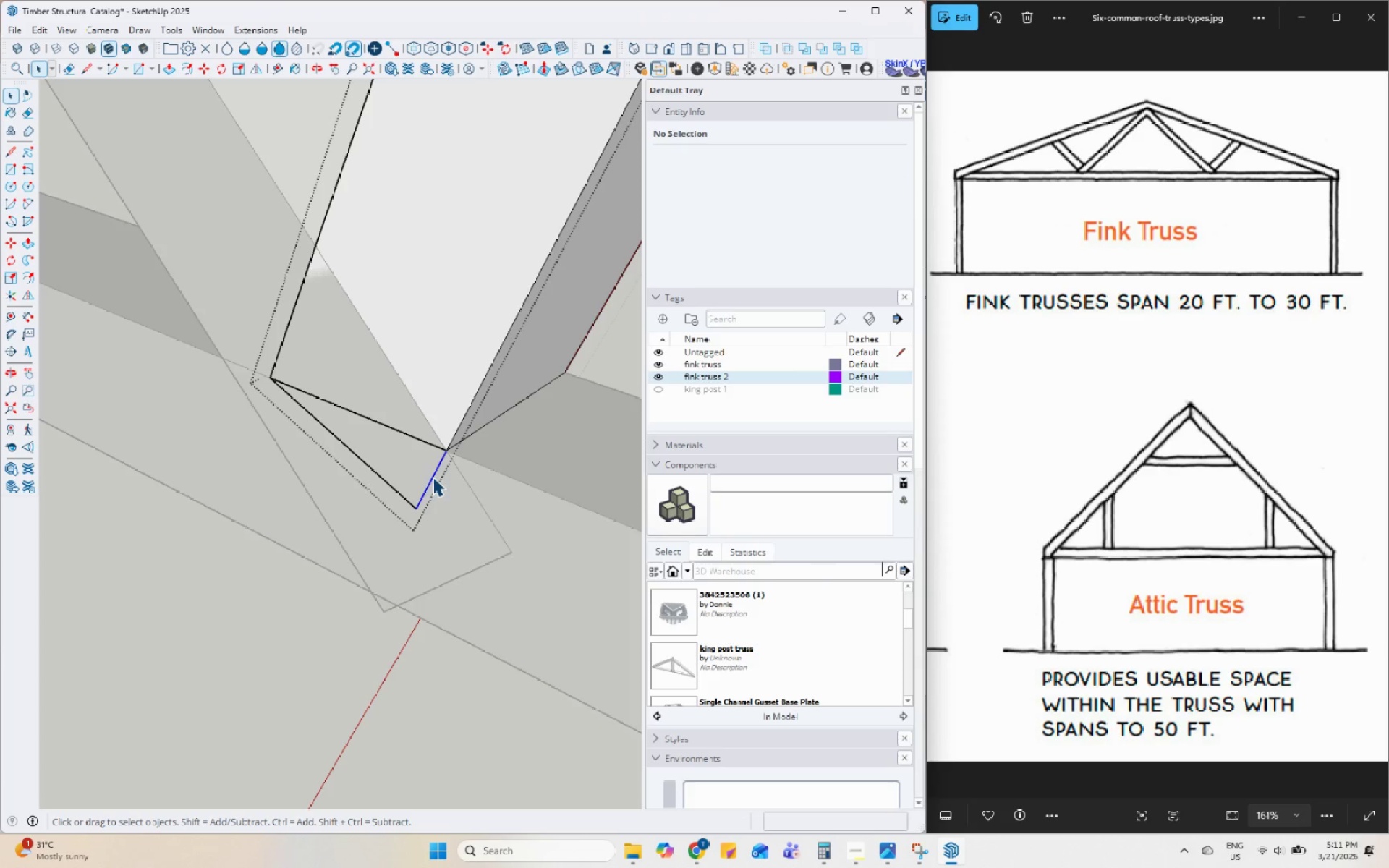 
key(Delete)
 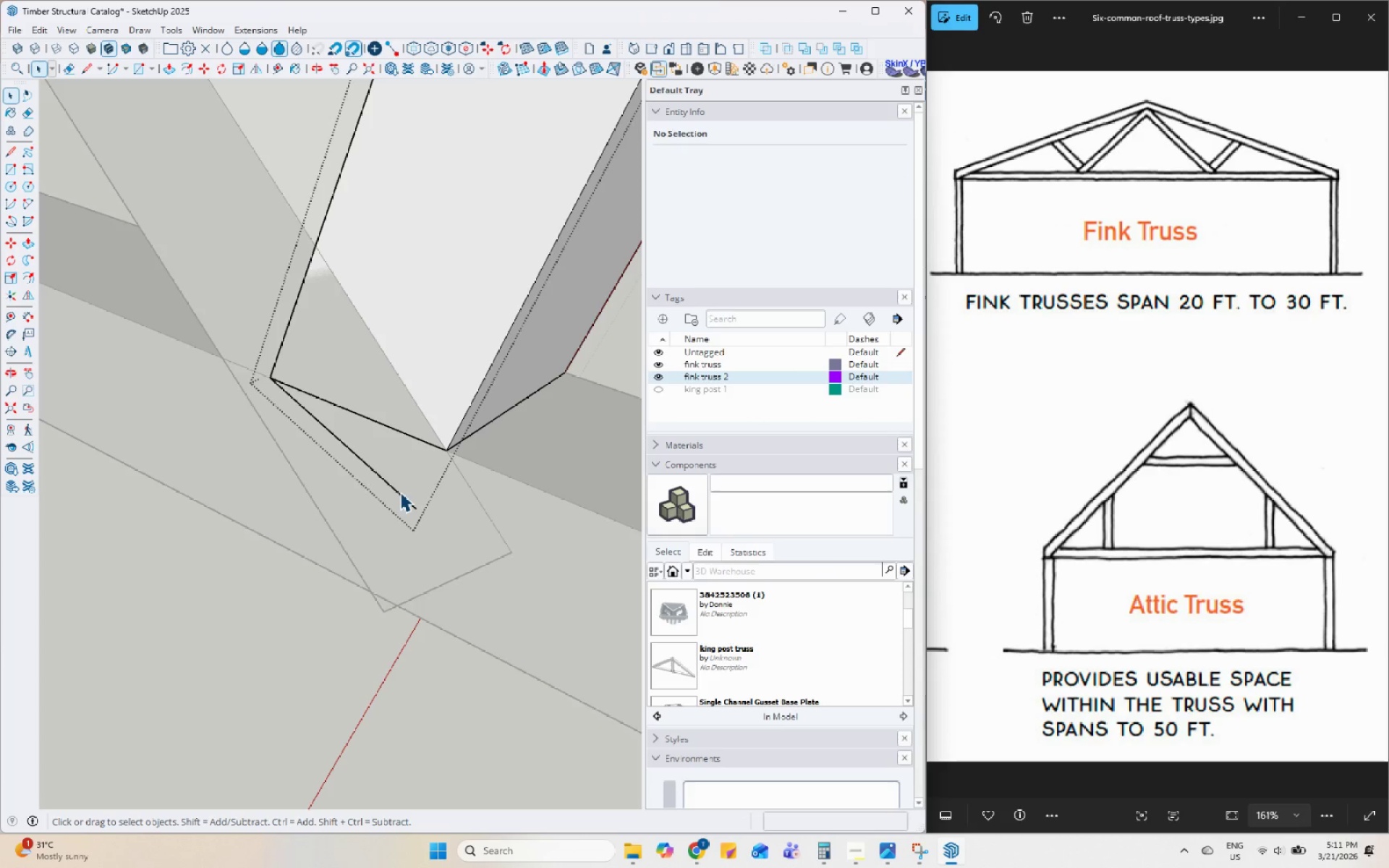 
left_click([400, 493])
 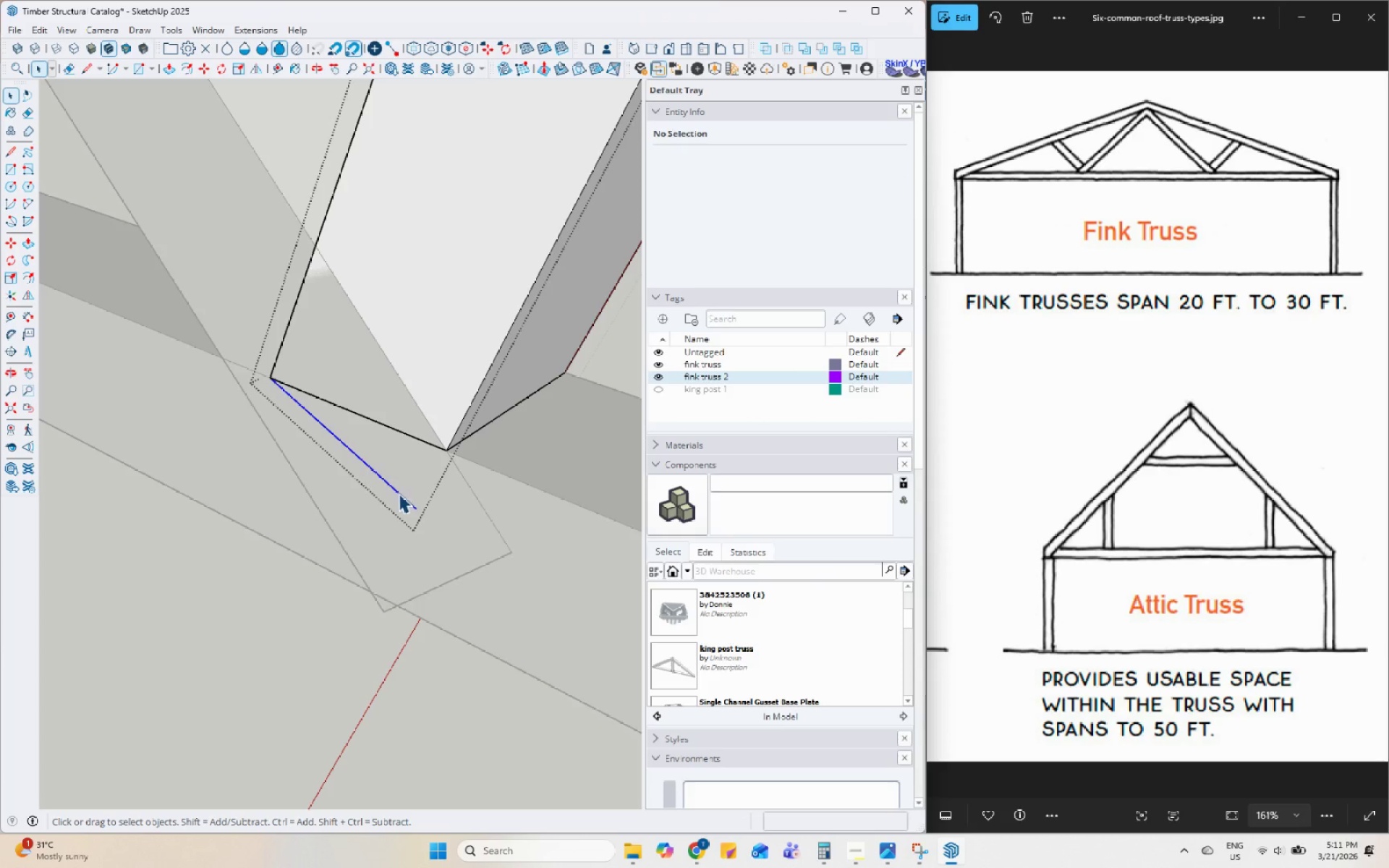 
key(Delete)
 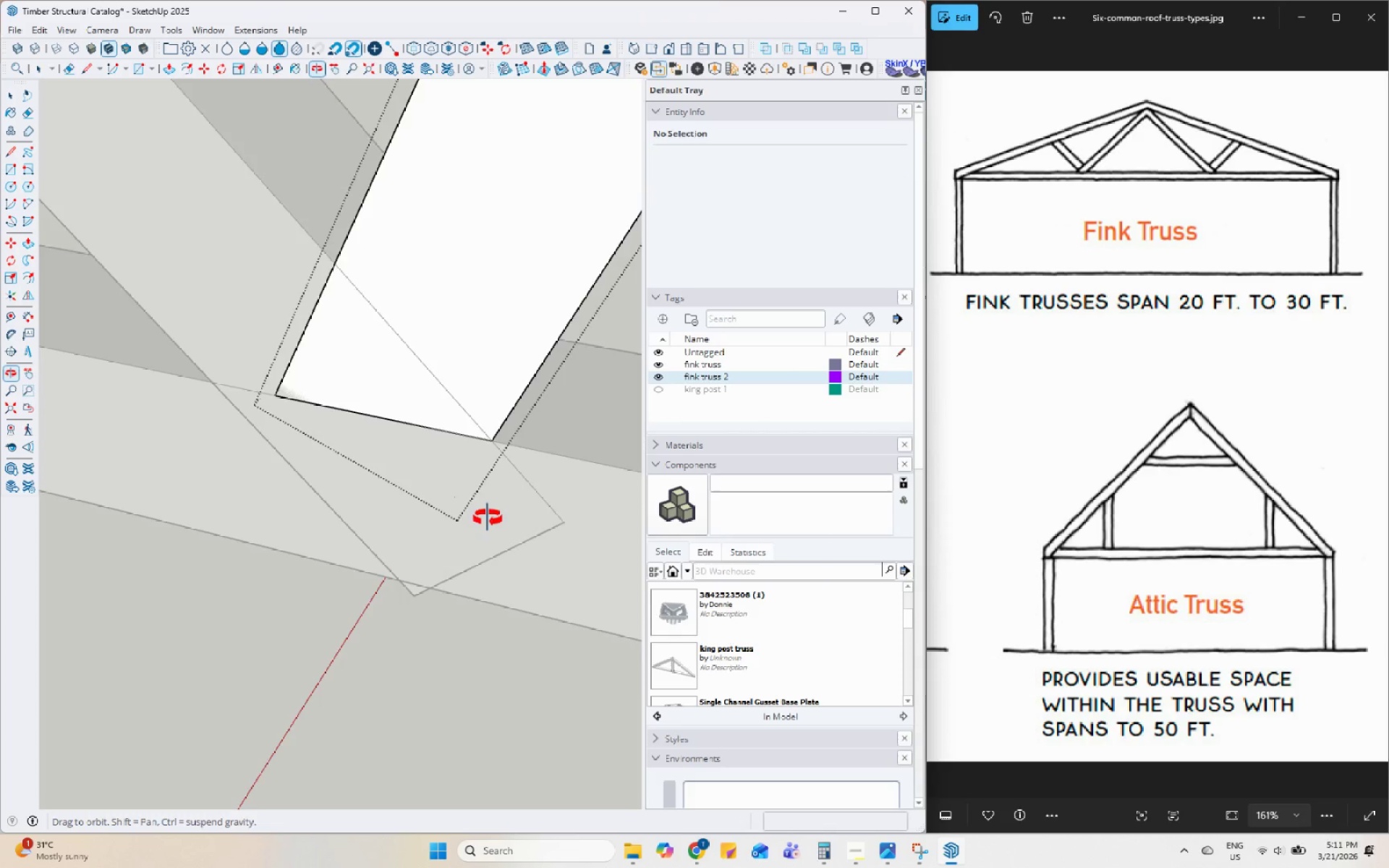 
scroll: coordinate [402, 480], scroll_direction: down, amount: 3.0
 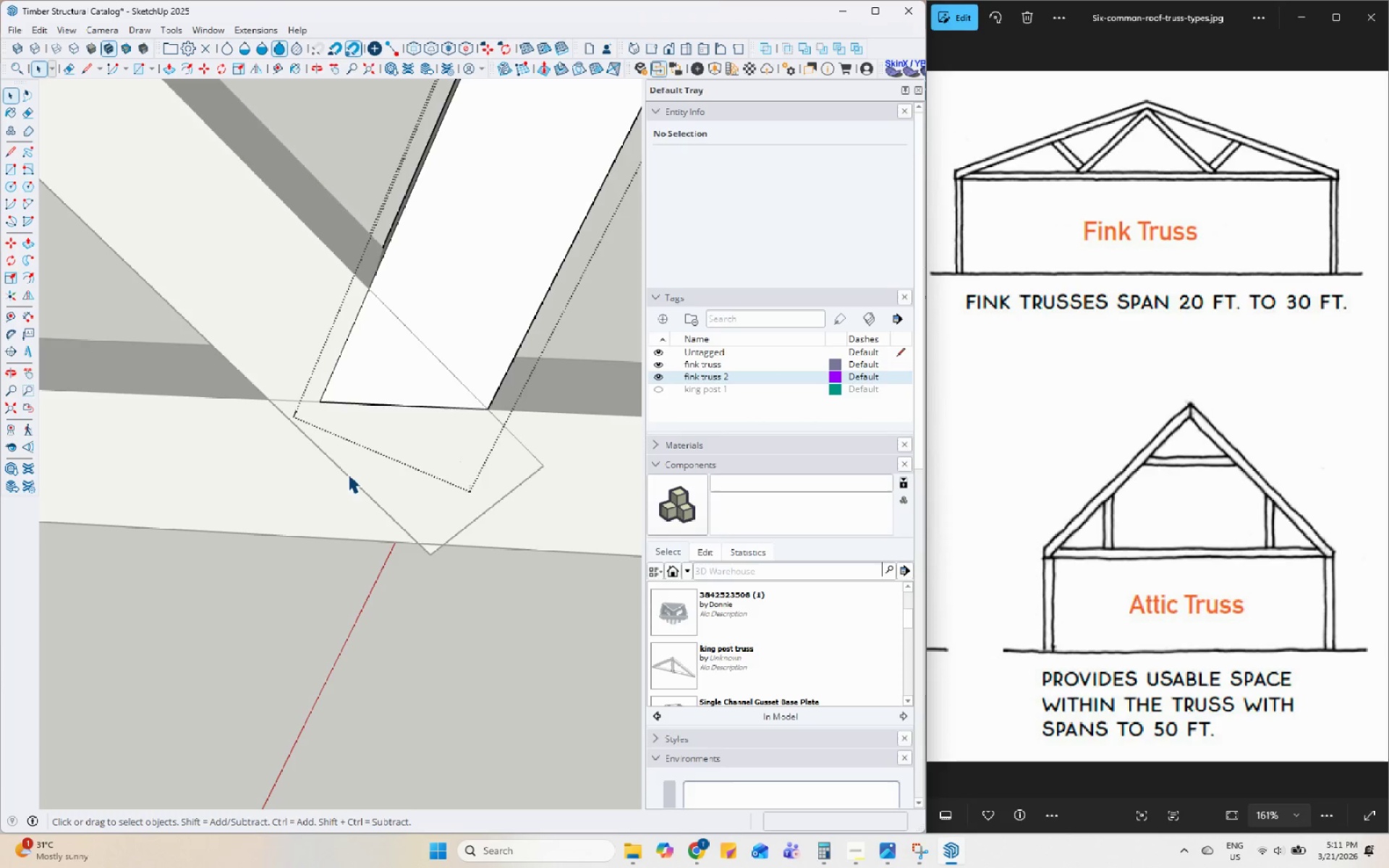 
left_click([239, 231])
 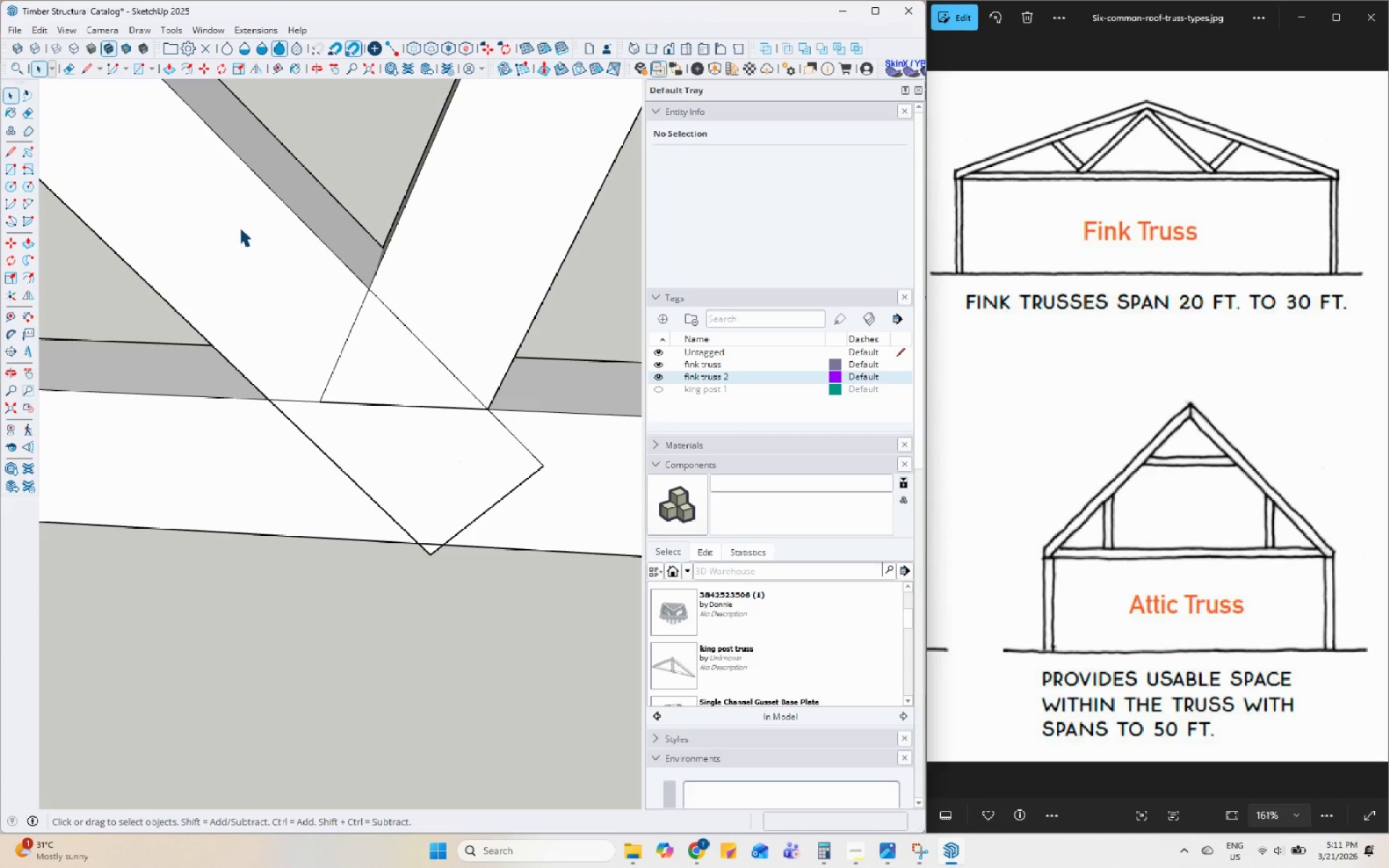 
double_click([239, 228])
 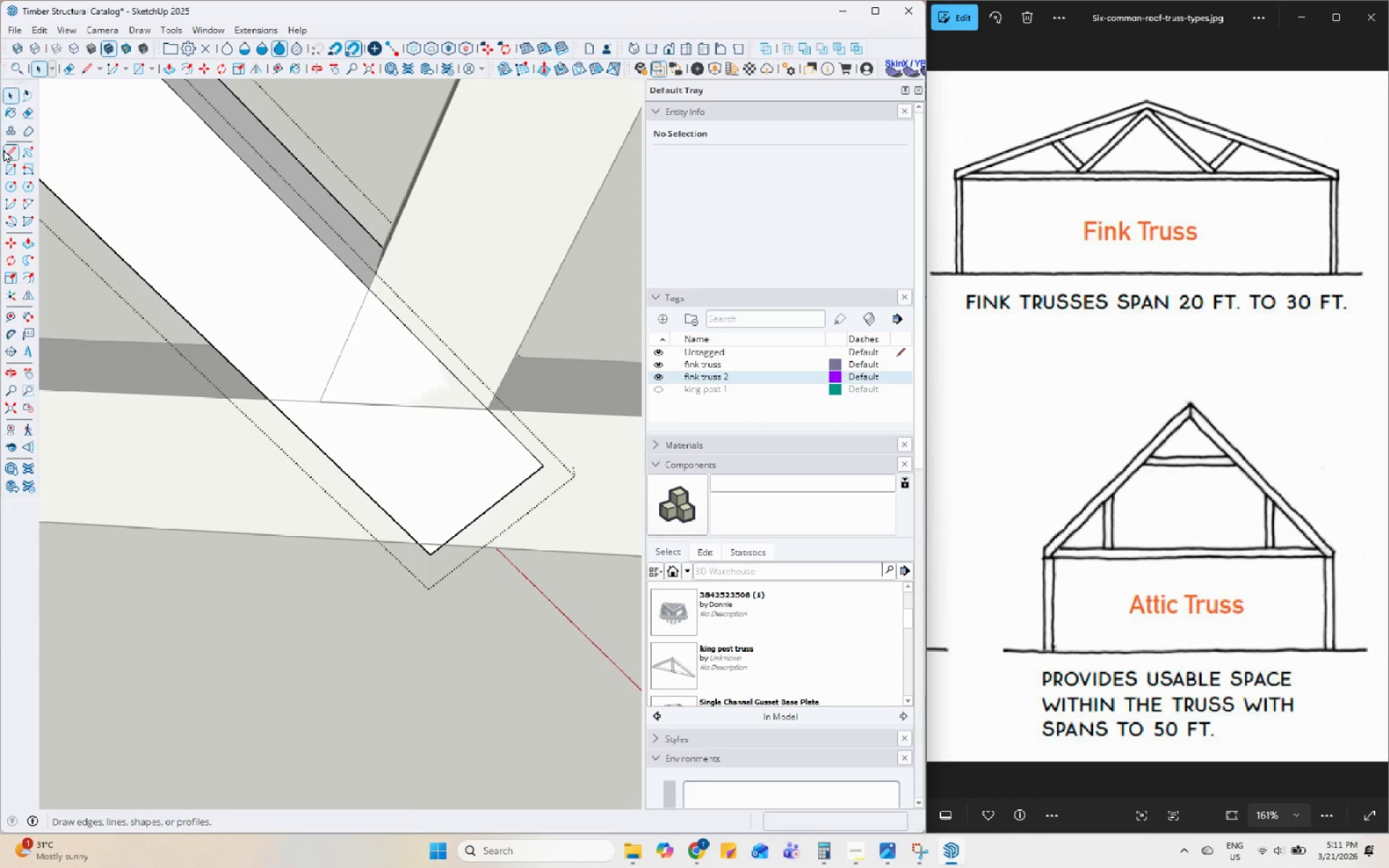 
left_click([9, 153])
 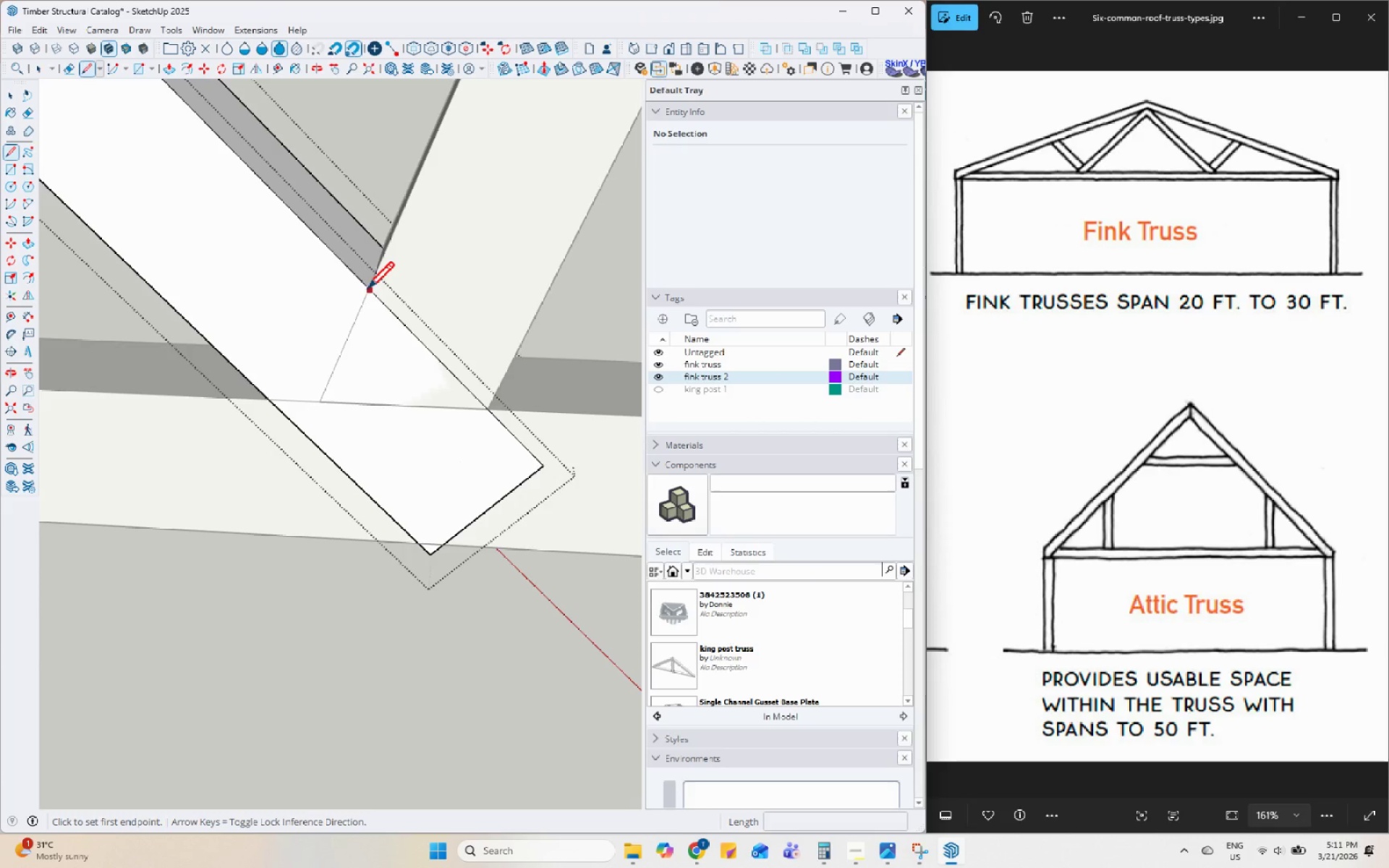 
left_click([368, 286])
 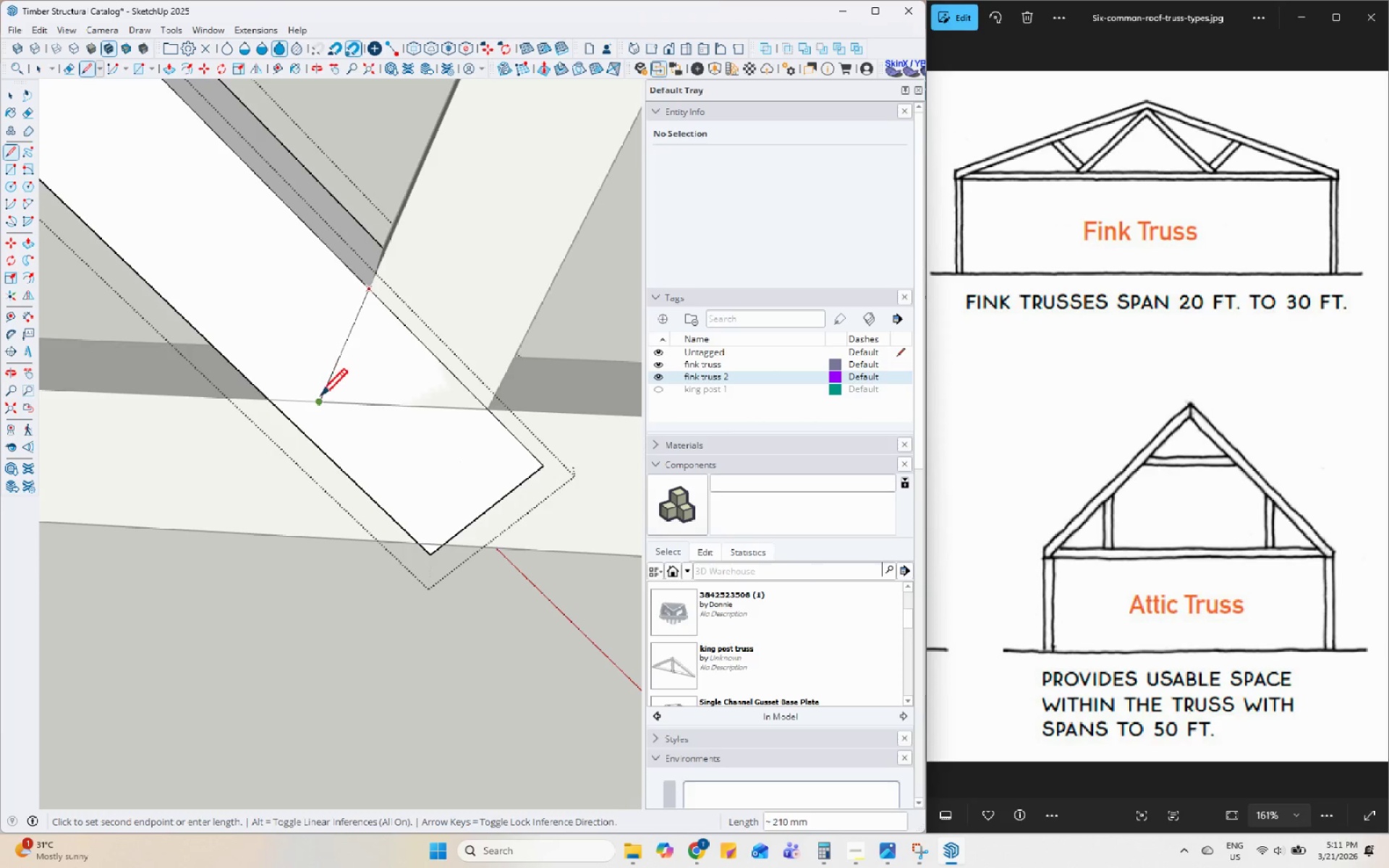 
left_click([320, 400])
 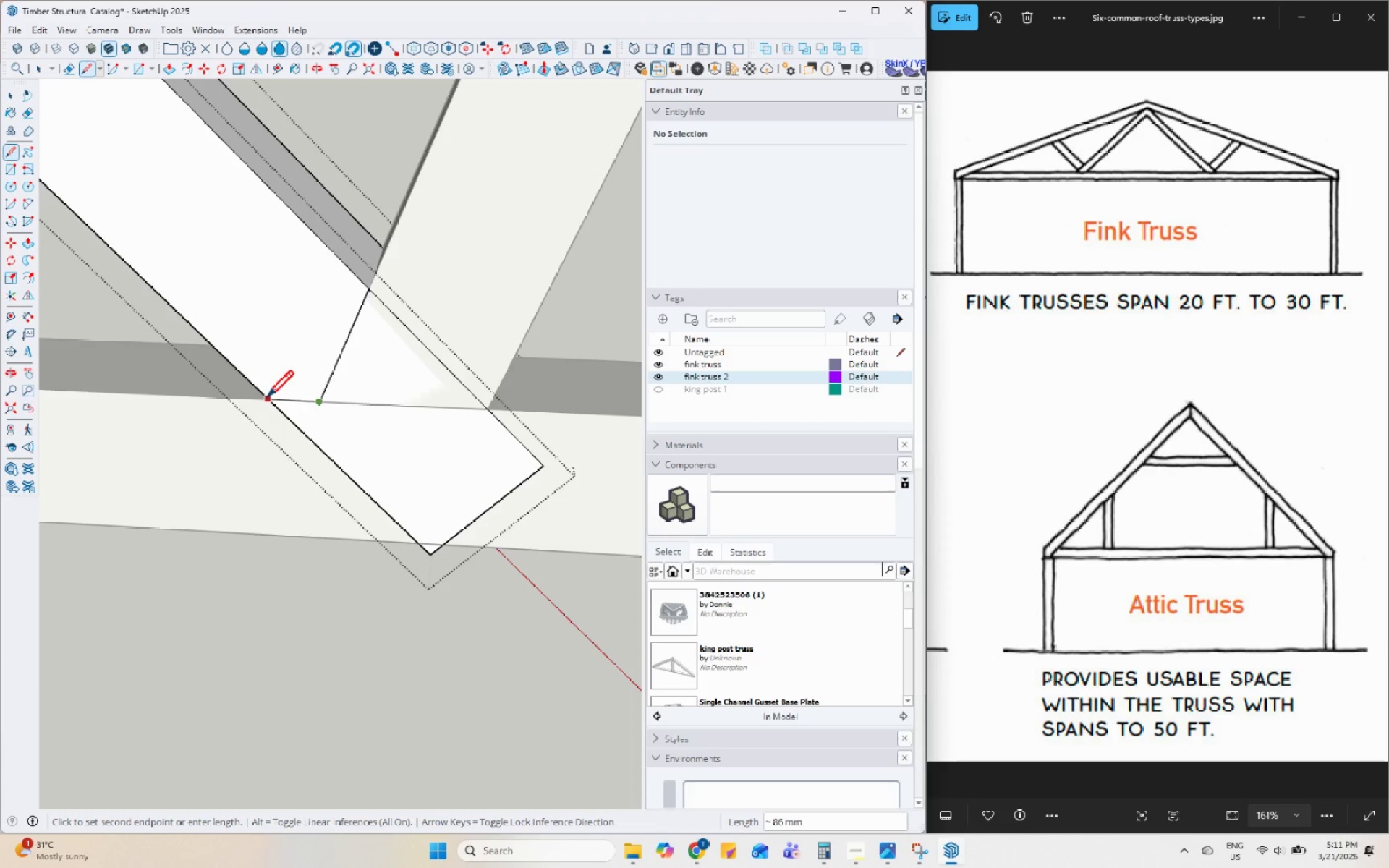 
left_click([267, 400])
 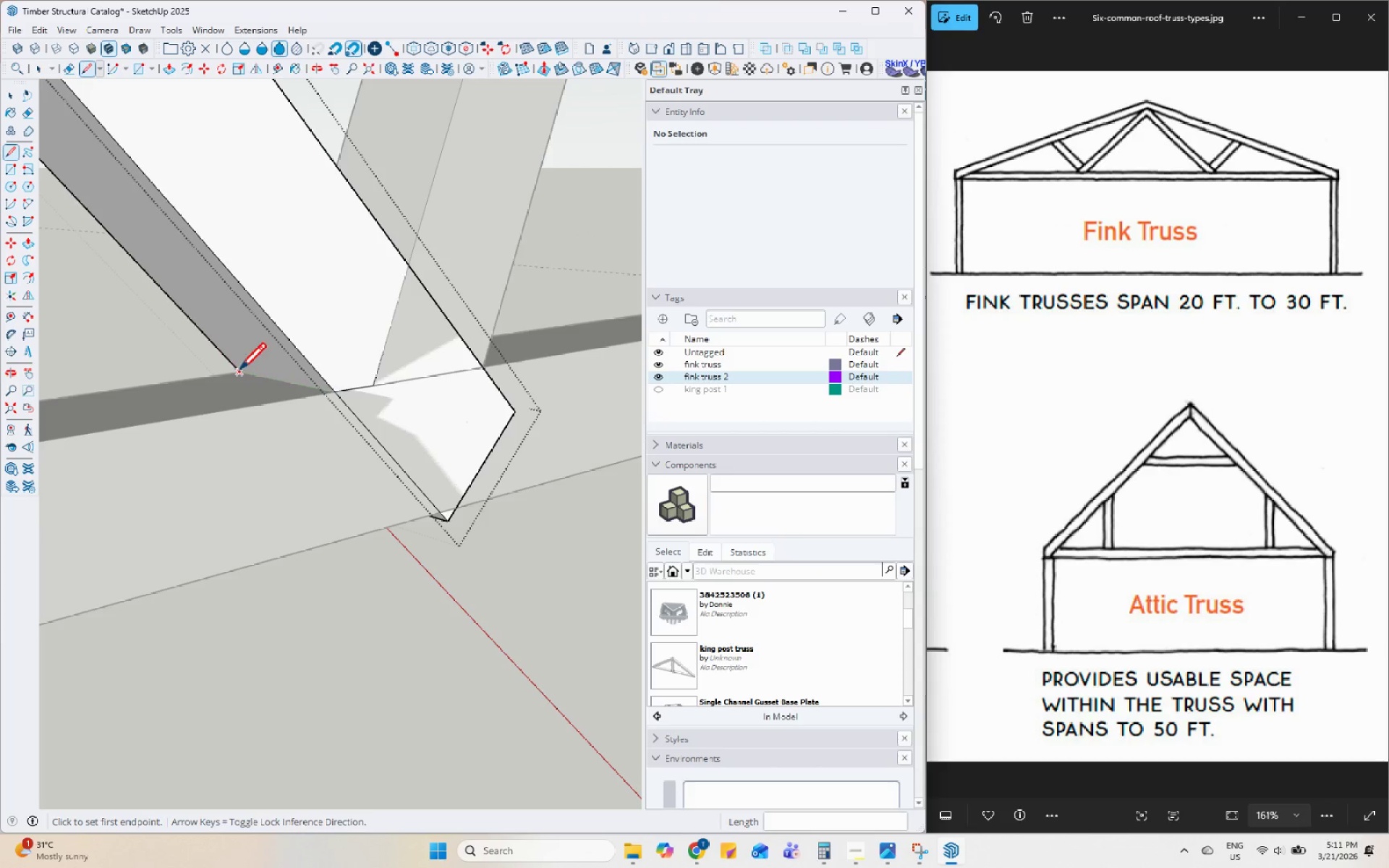 
left_click([237, 375])
 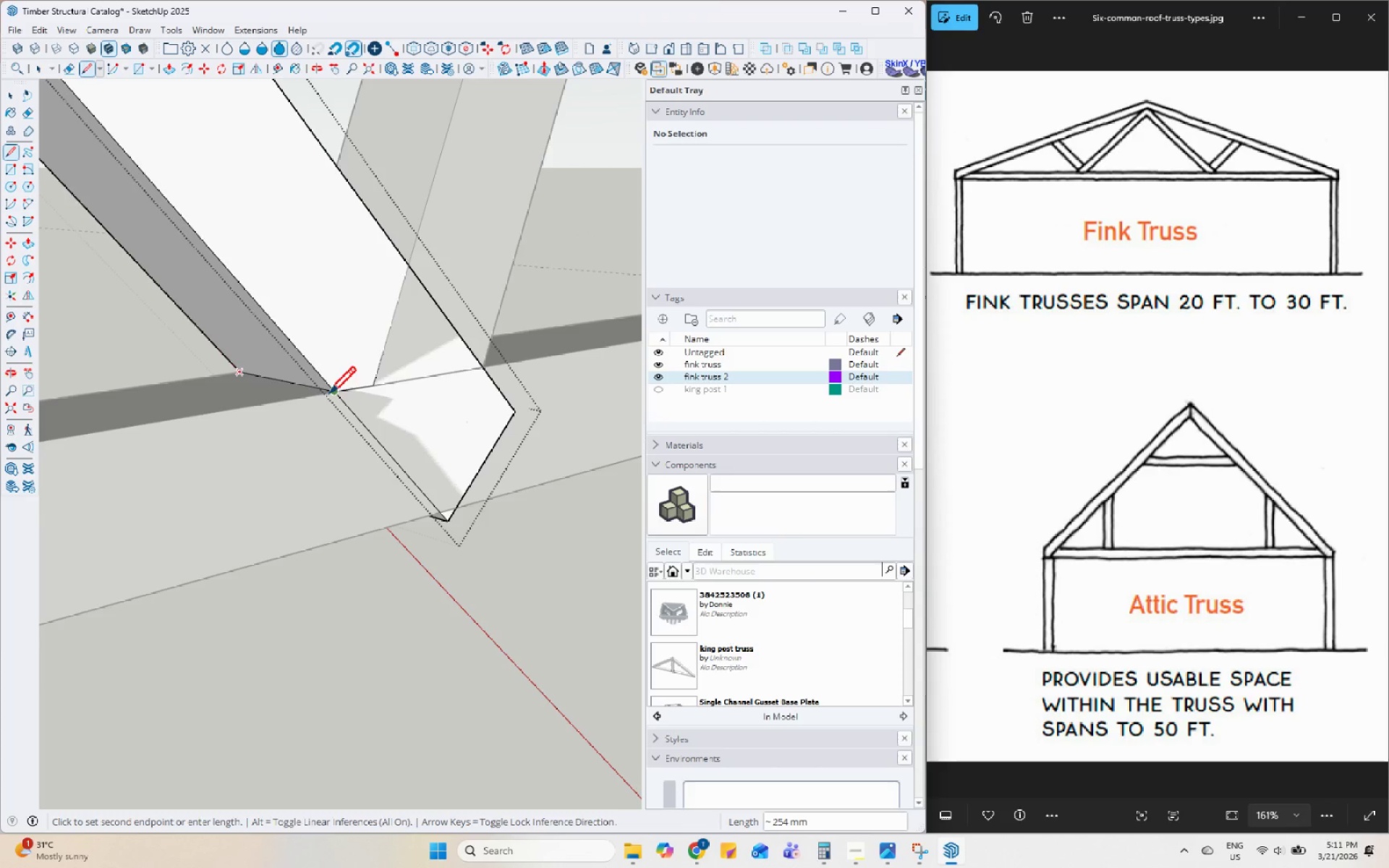 
left_click([332, 398])
 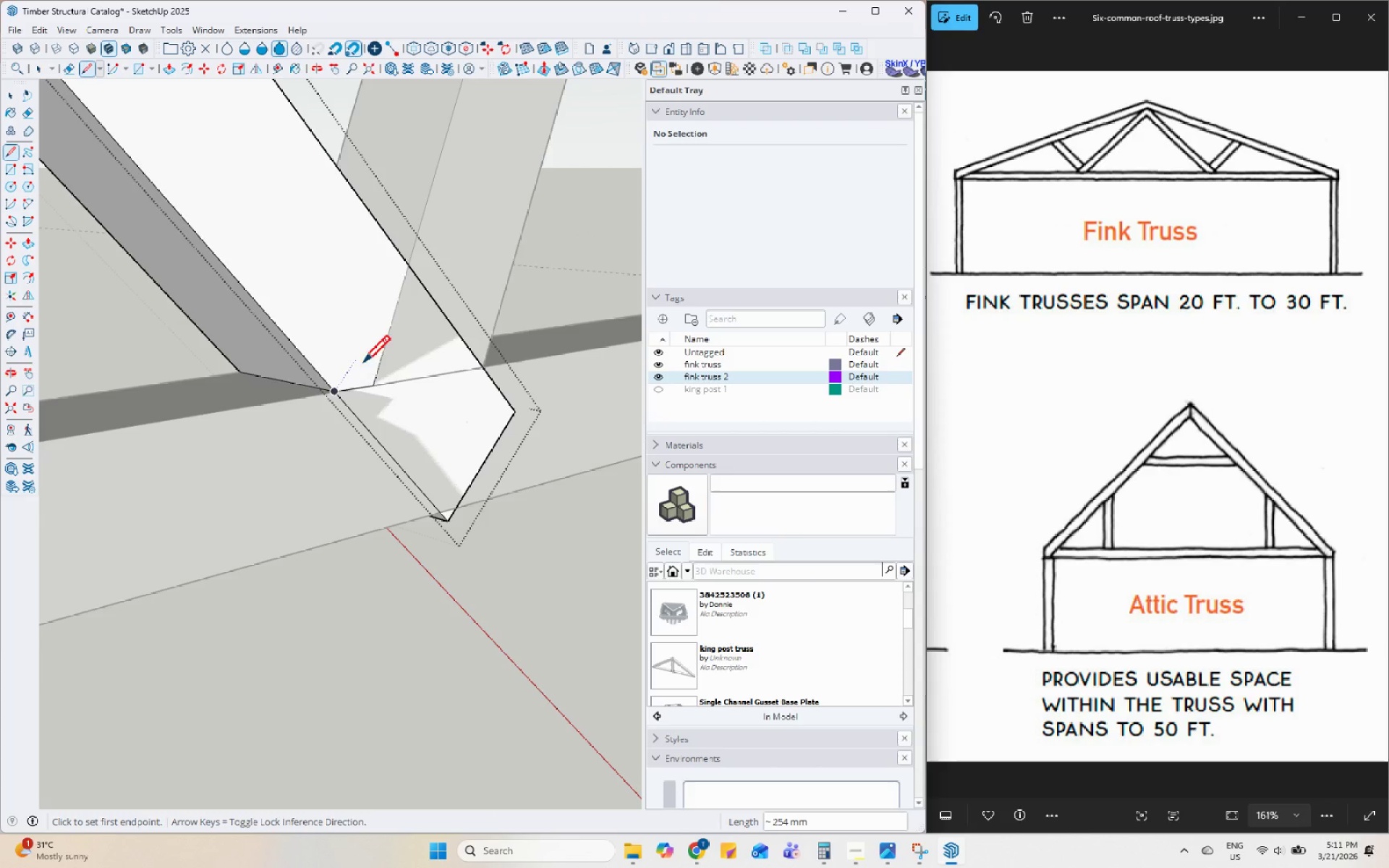 
key(Space)
 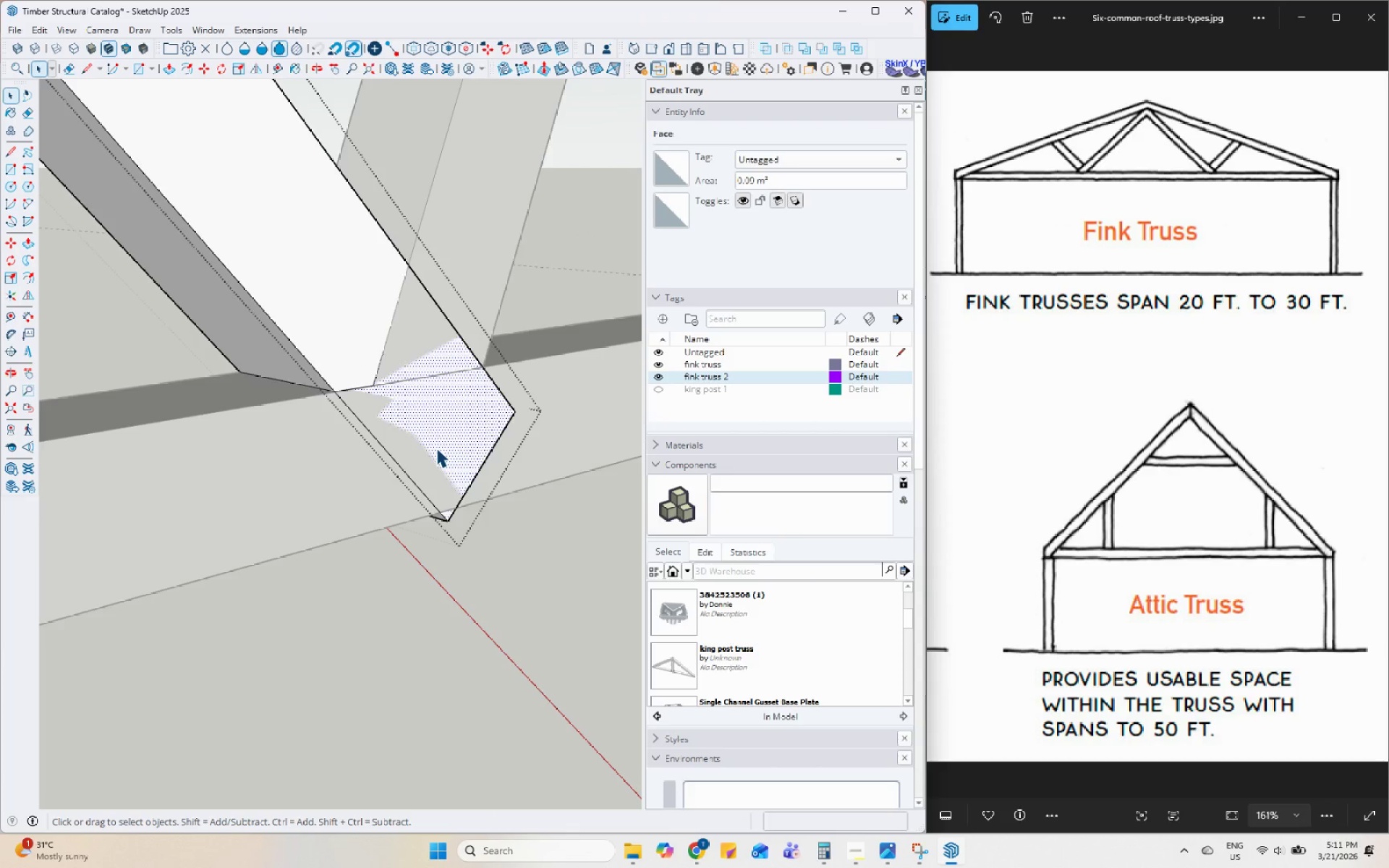 
key(Delete)
 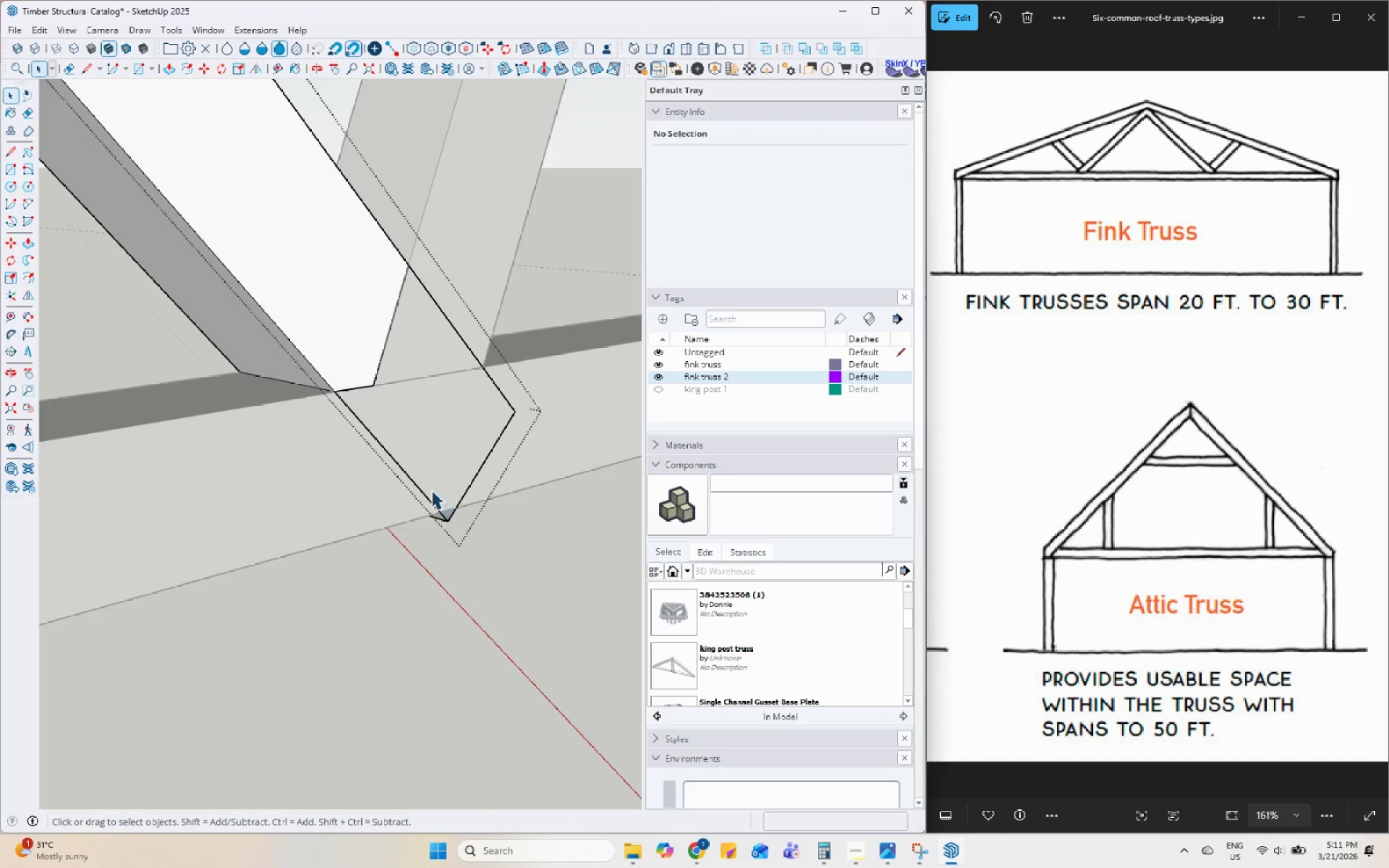 
left_click([425, 490])
 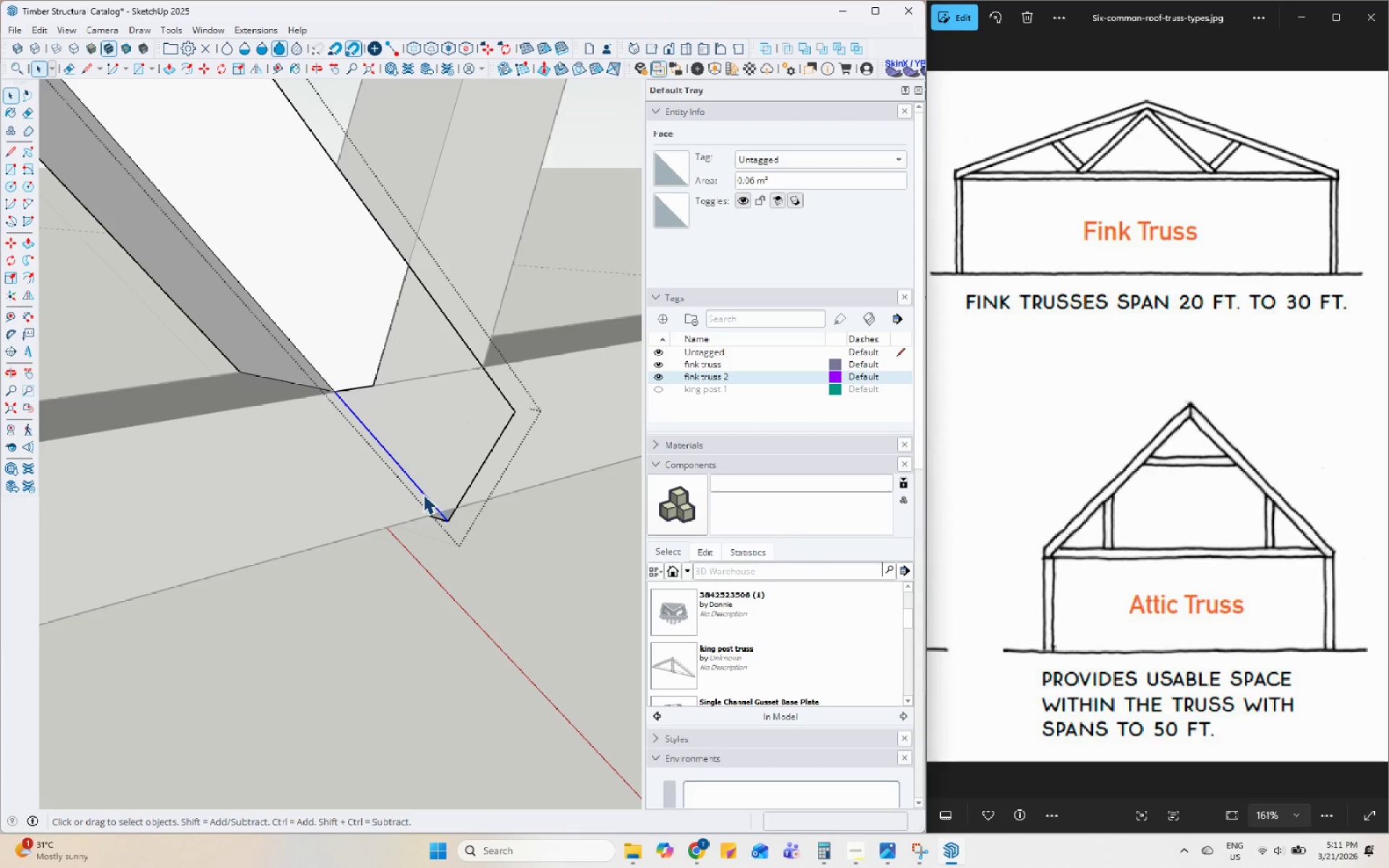 
key(Delete)
 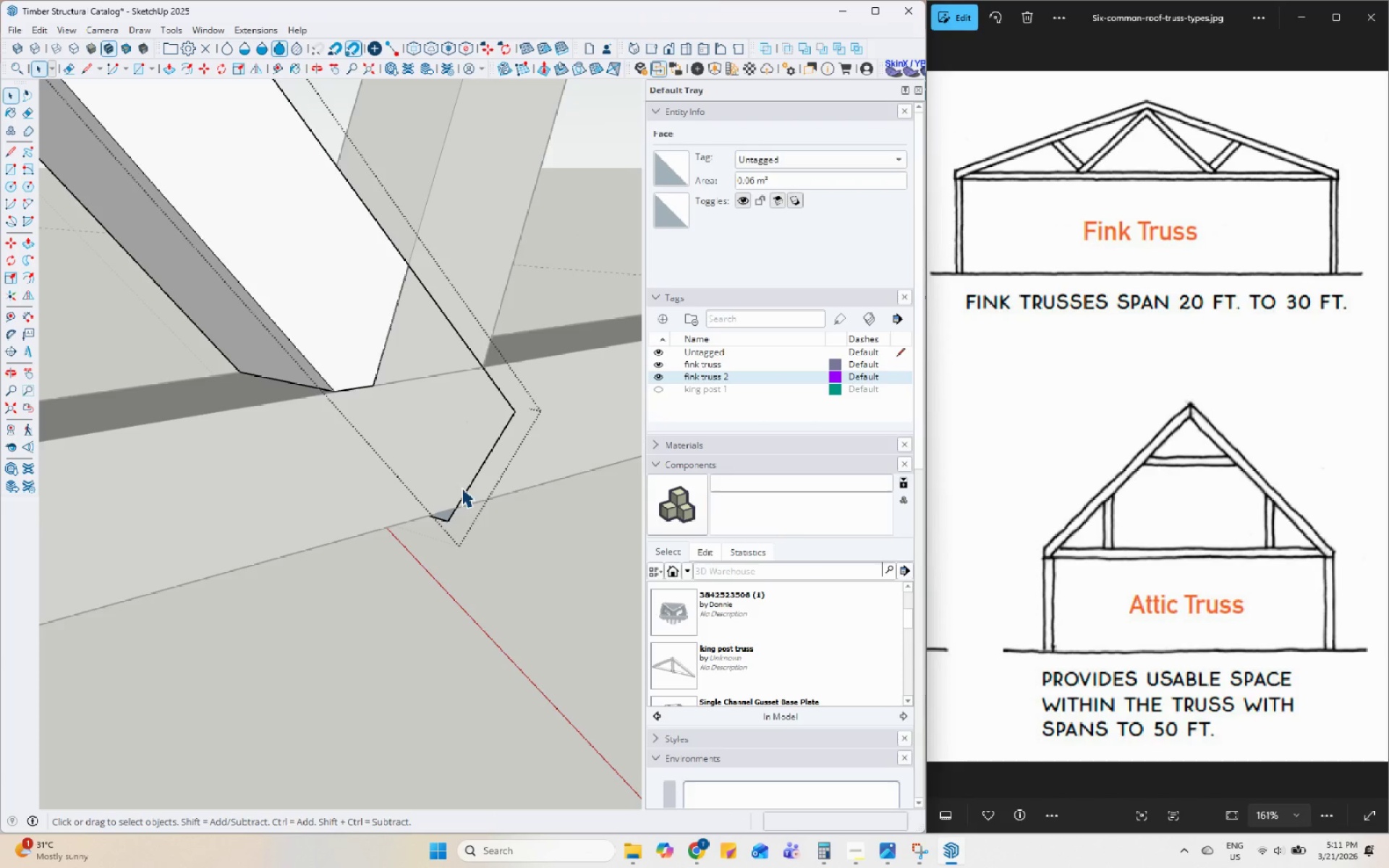 
left_click([467, 486])
 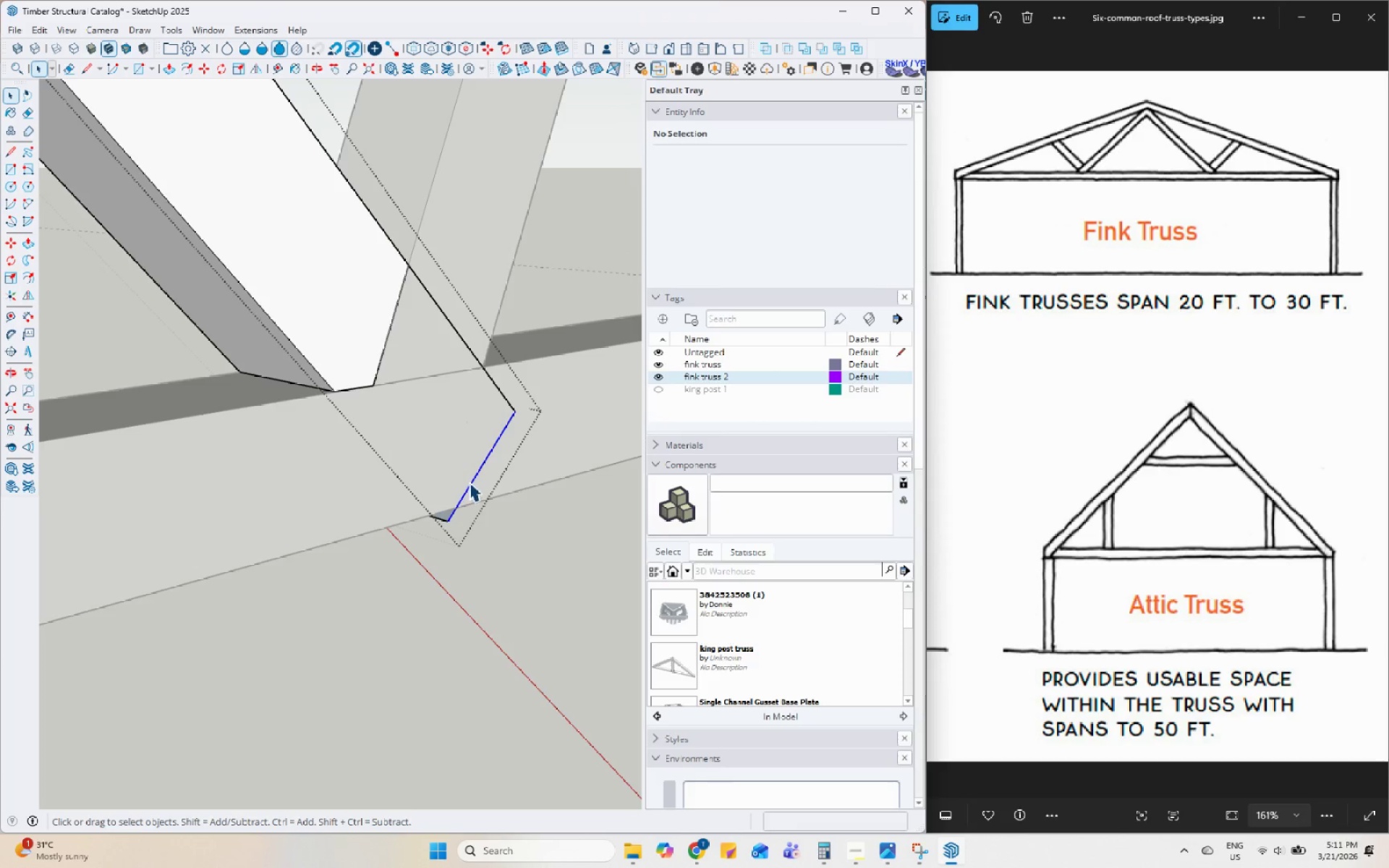 
key(Delete)
 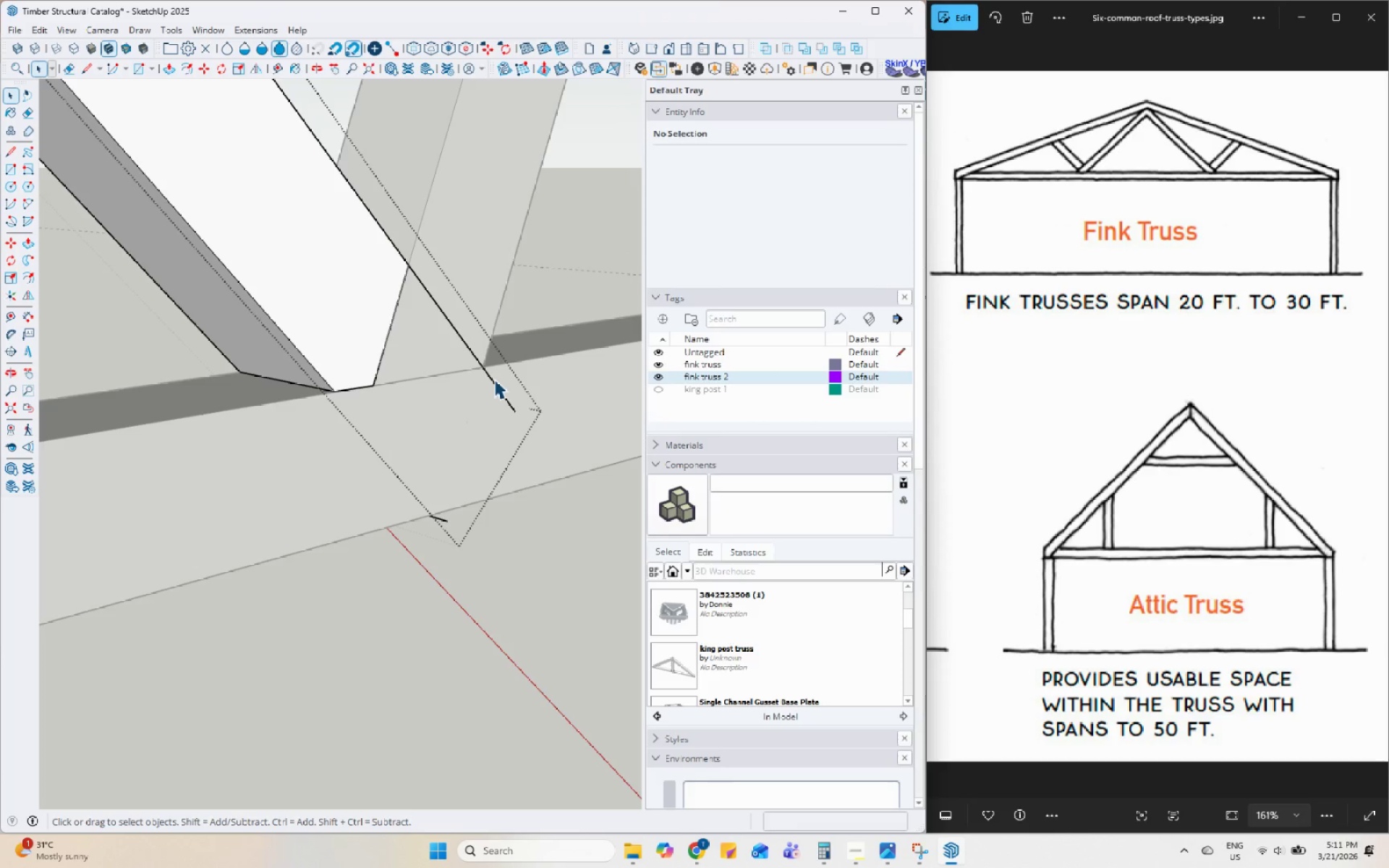 
left_click([494, 380])
 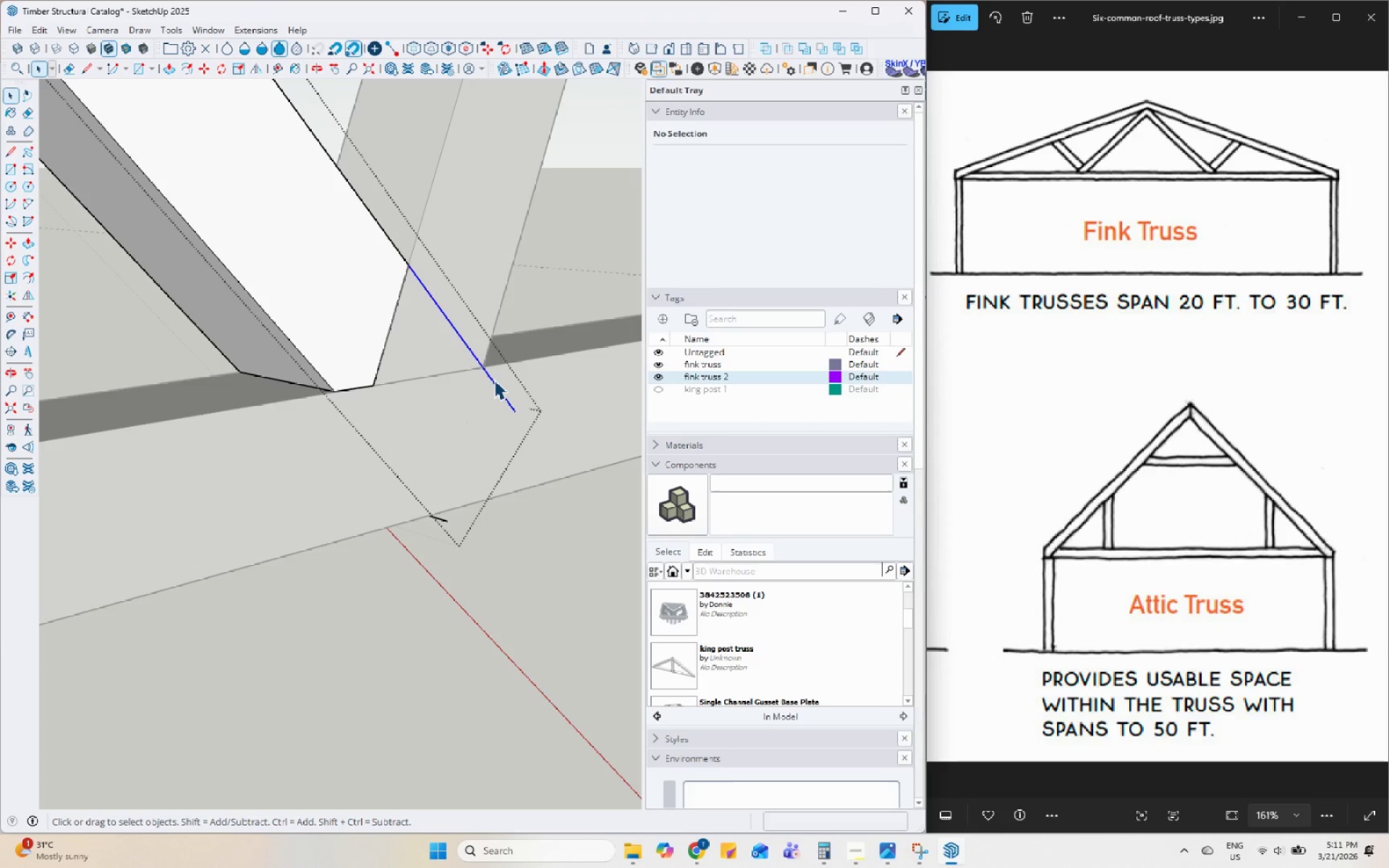 
key(Delete)
 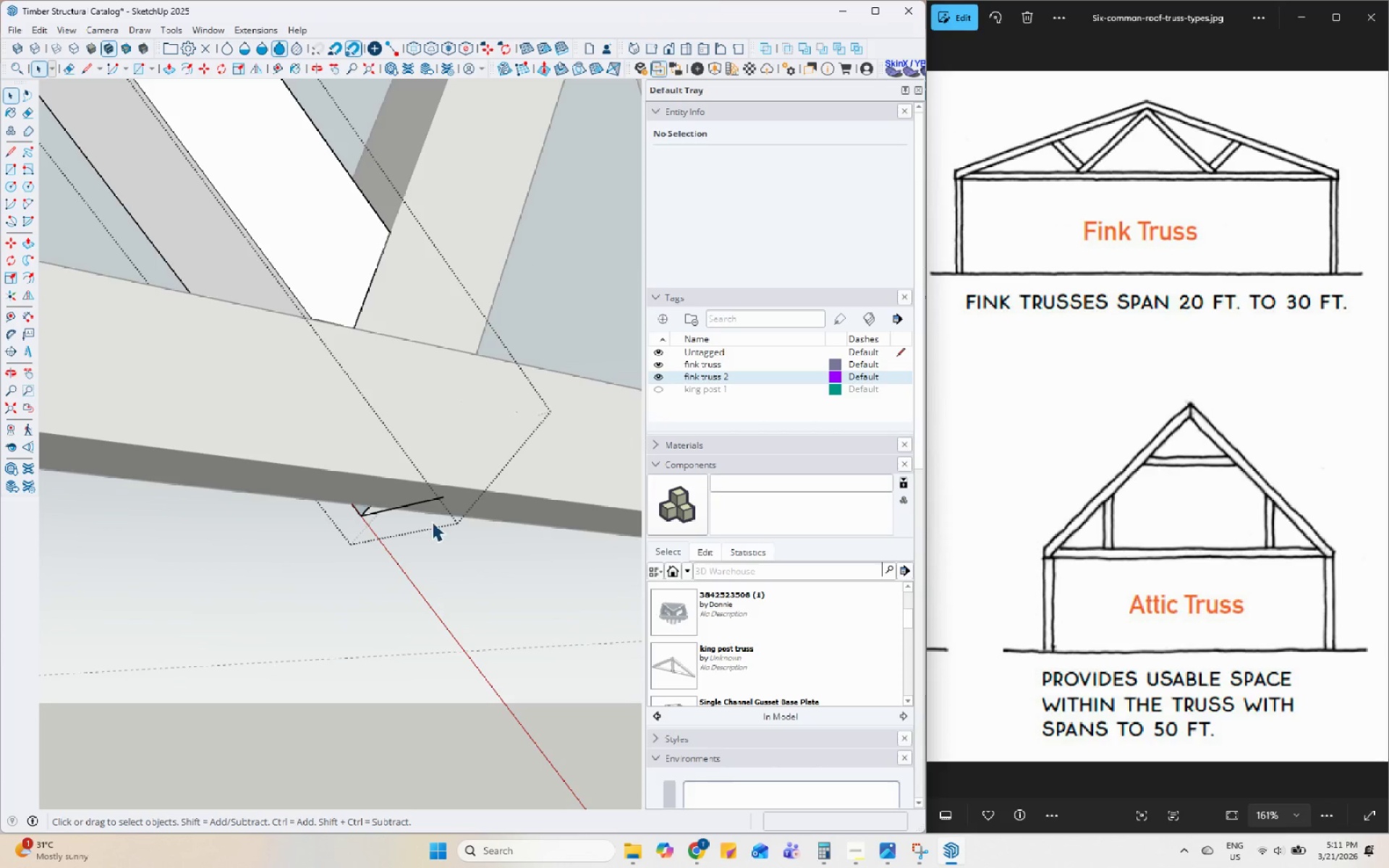 
left_click([415, 503])
 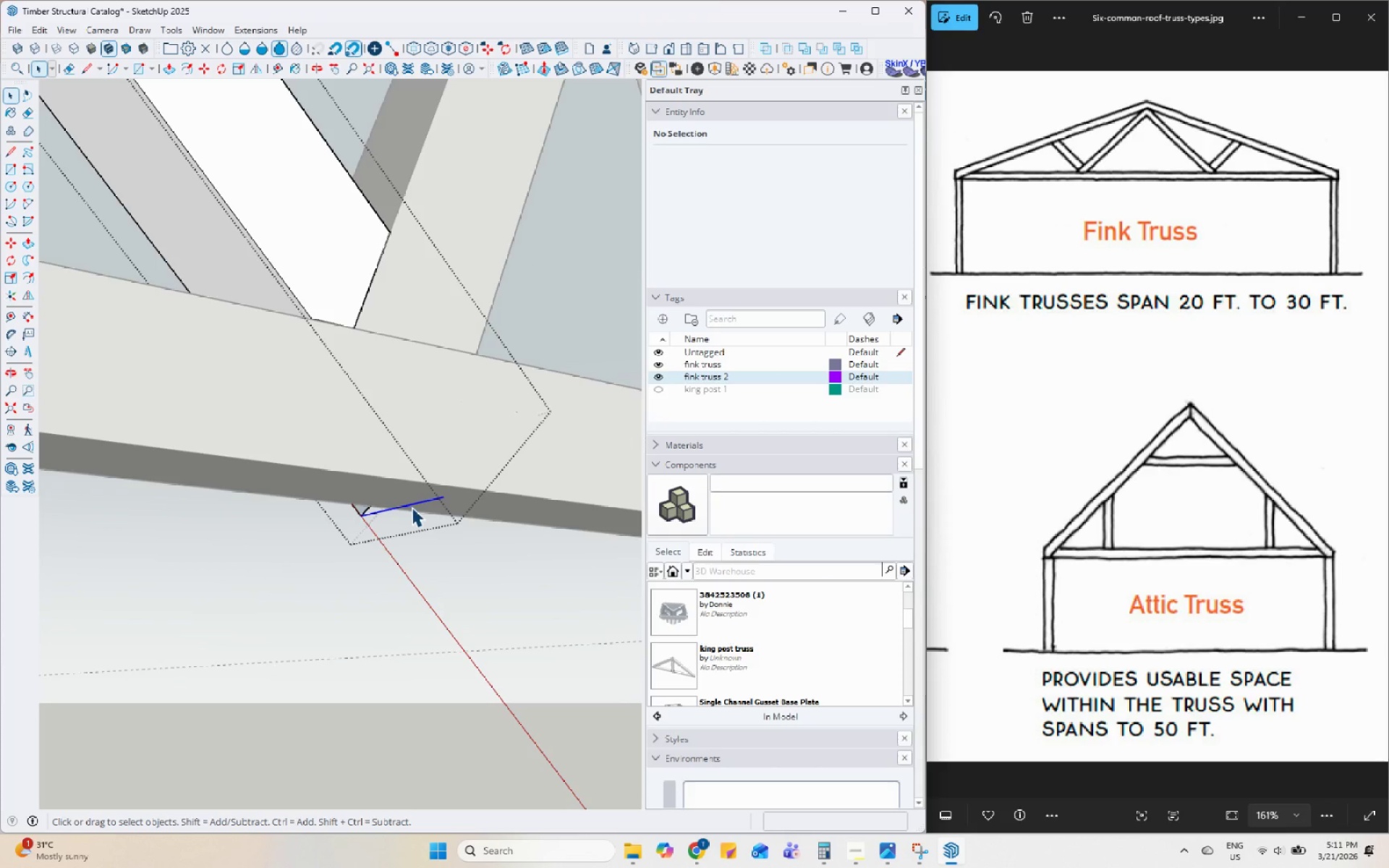 
key(Delete)
 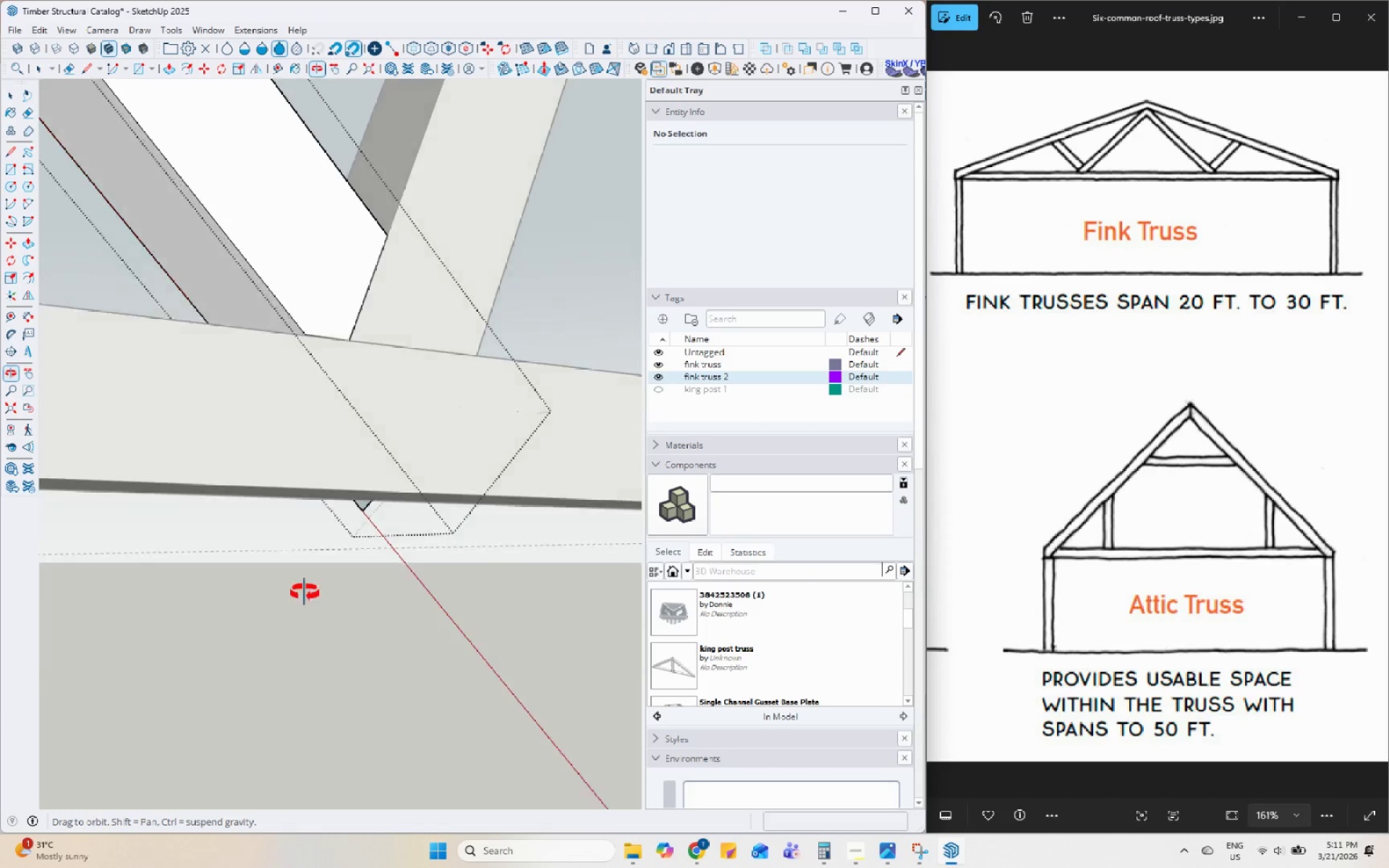 
scroll: coordinate [256, 529], scroll_direction: down, amount: 1.0
 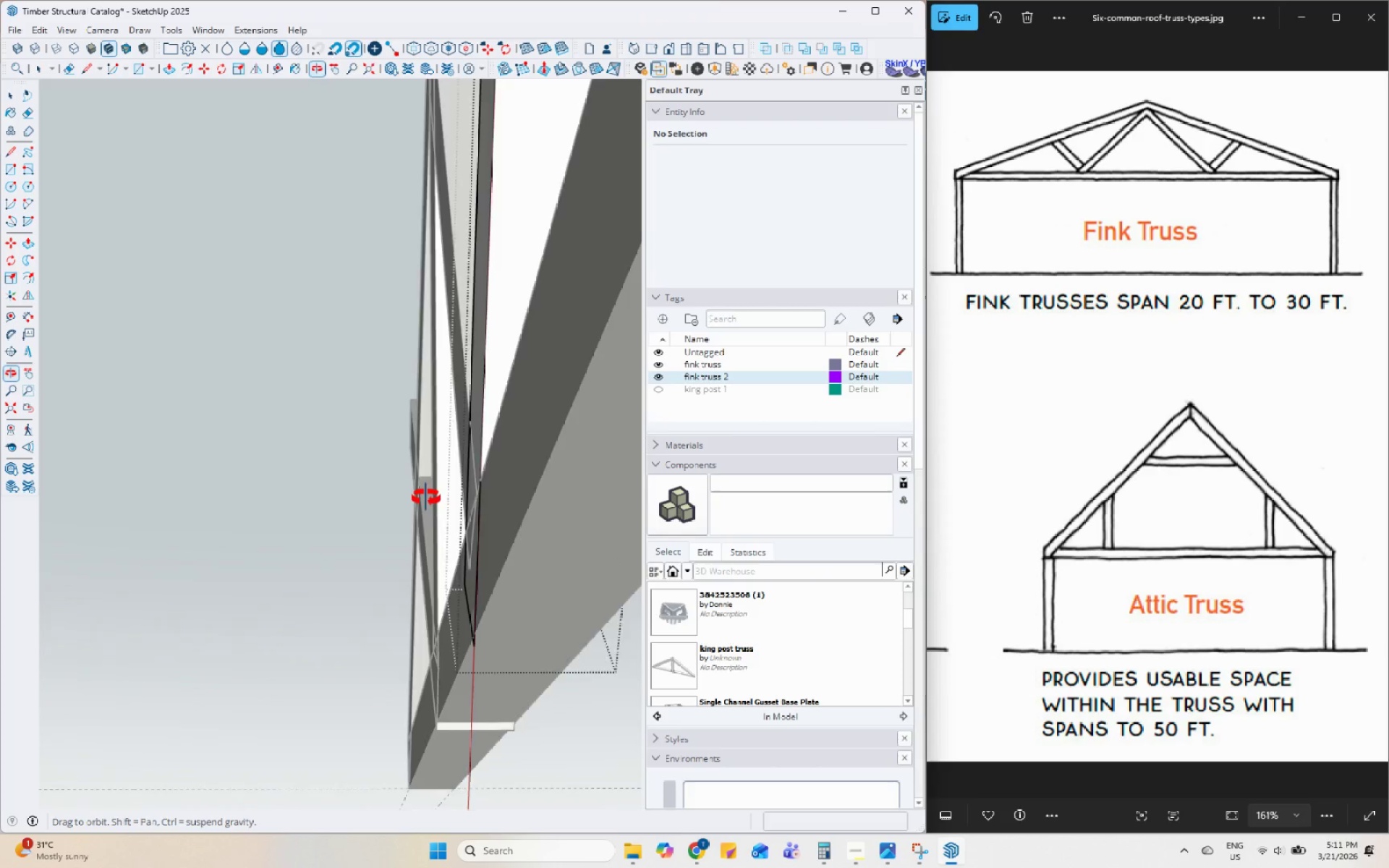 
scroll: coordinate [368, 566], scroll_direction: up, amount: 9.0
 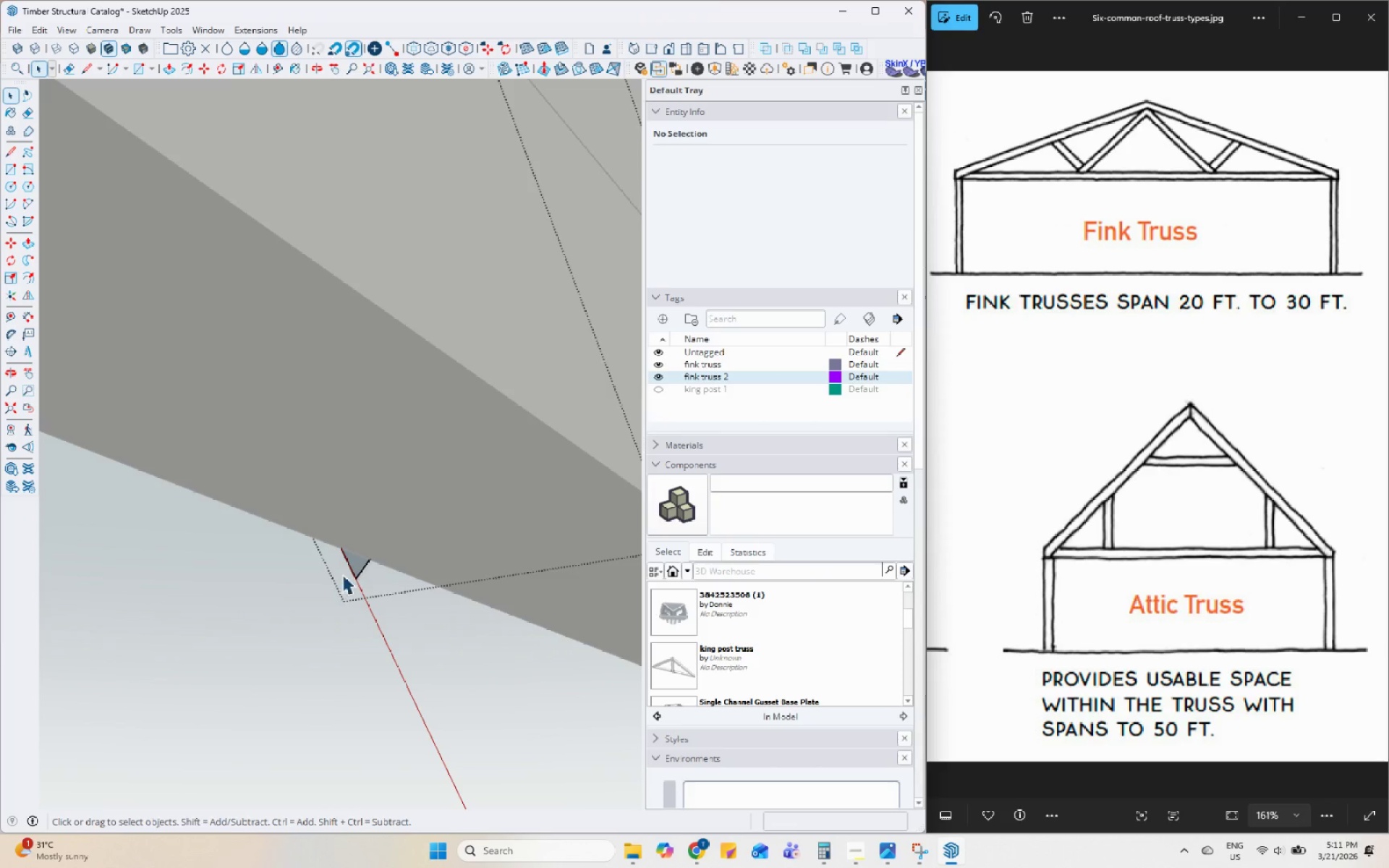 
left_click([354, 570])
 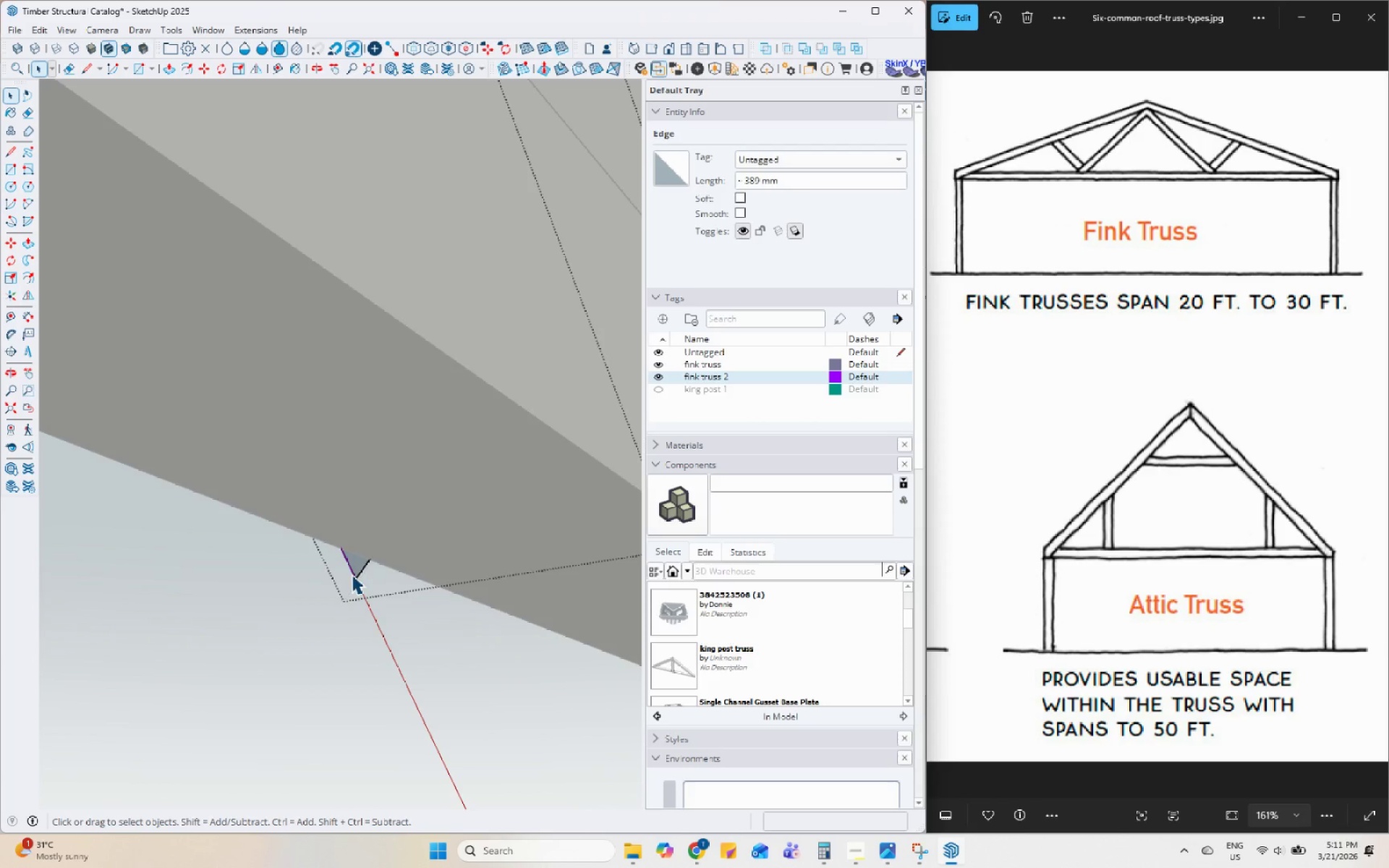 
key(Delete)
 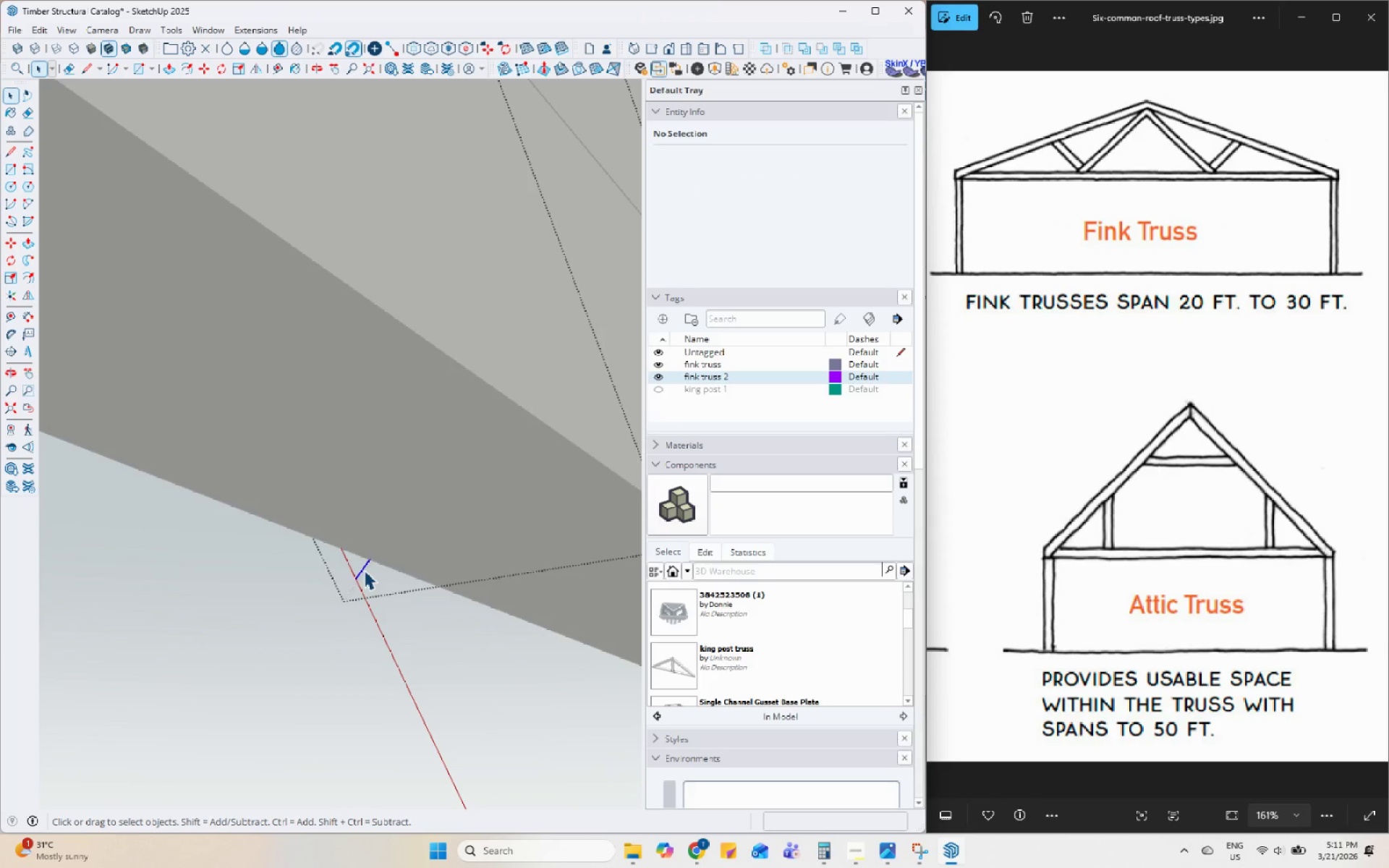 
key(Delete)
 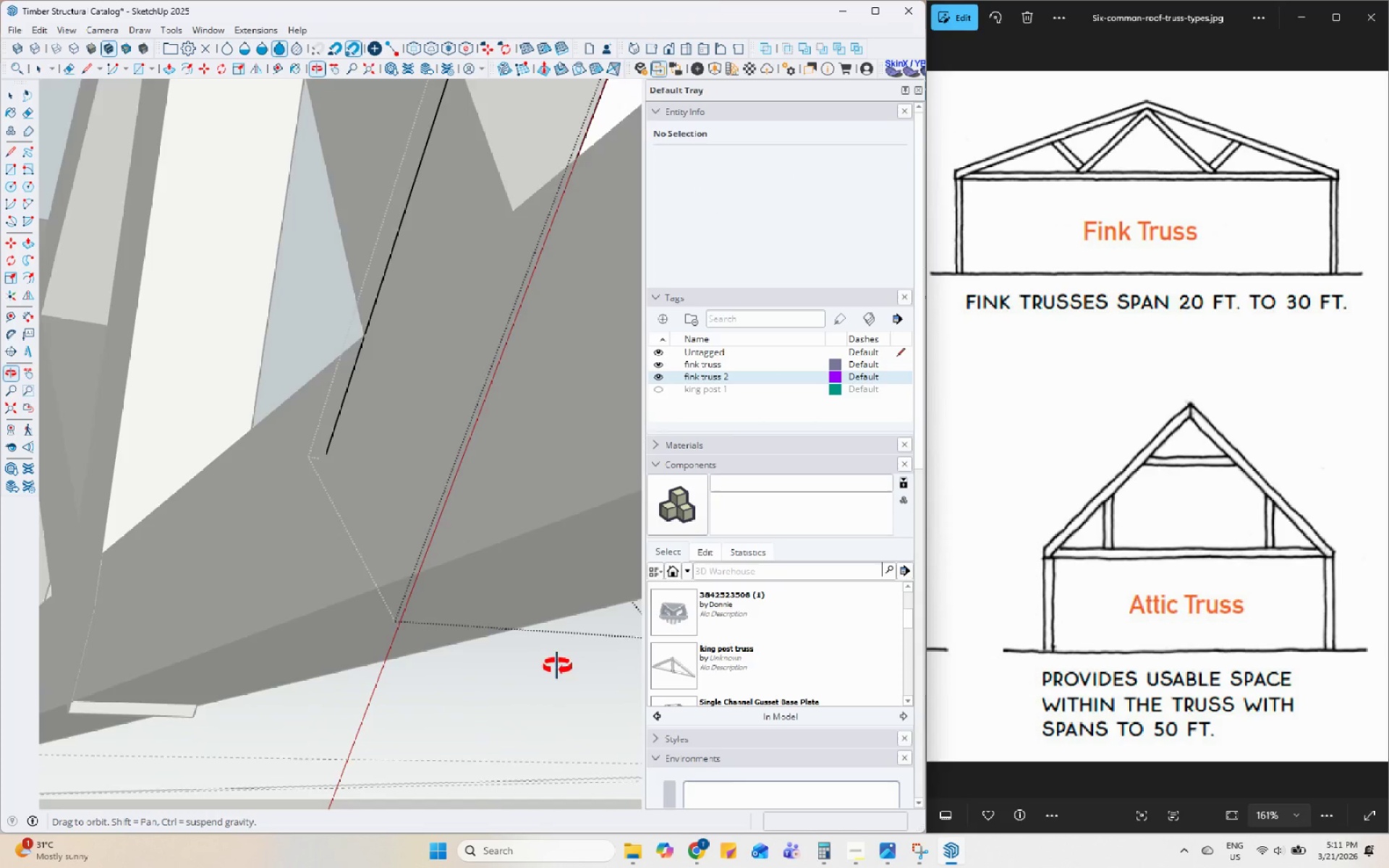 
scroll: coordinate [544, 595], scroll_direction: down, amount: 8.0
 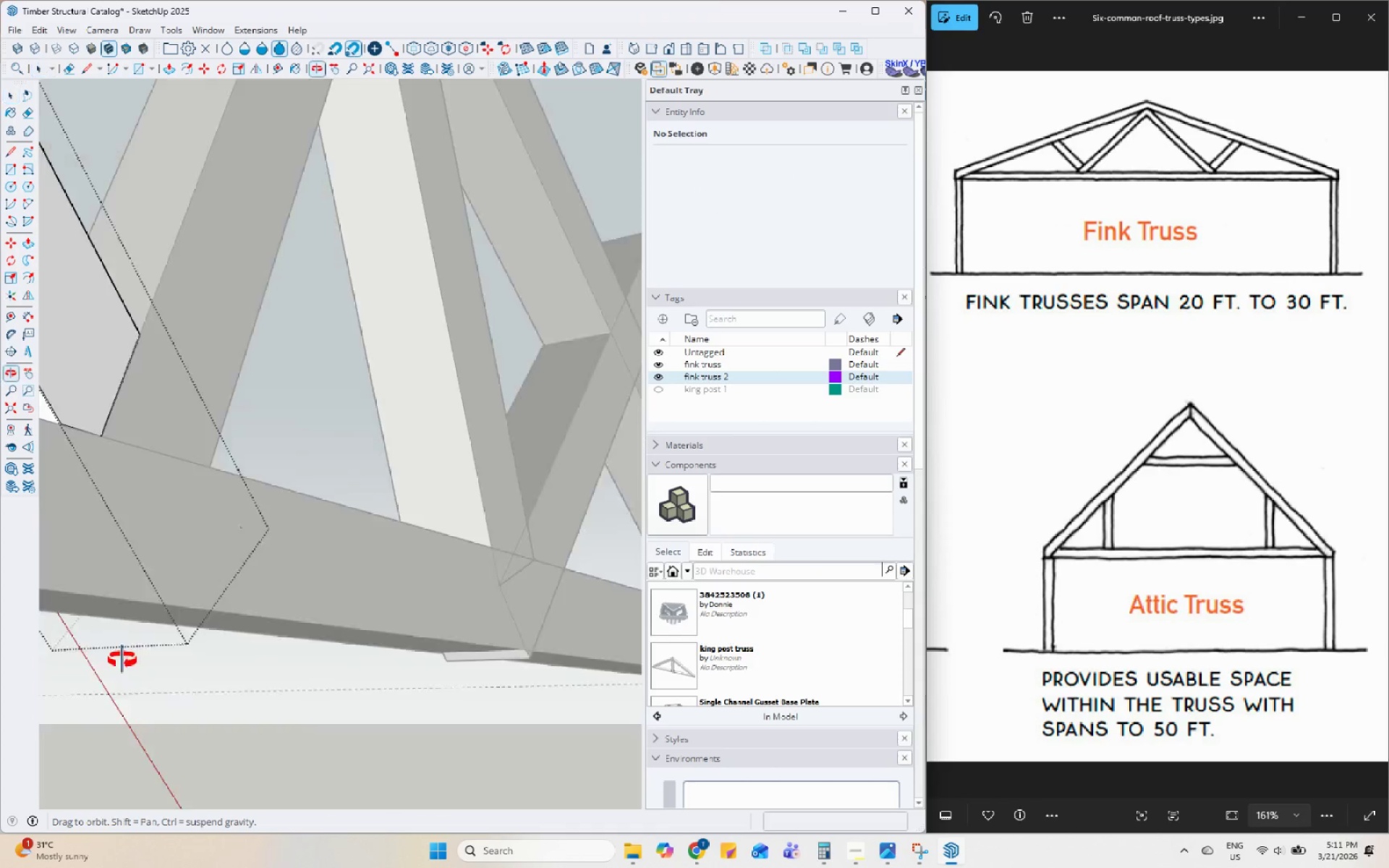 
left_click([260, 469])
 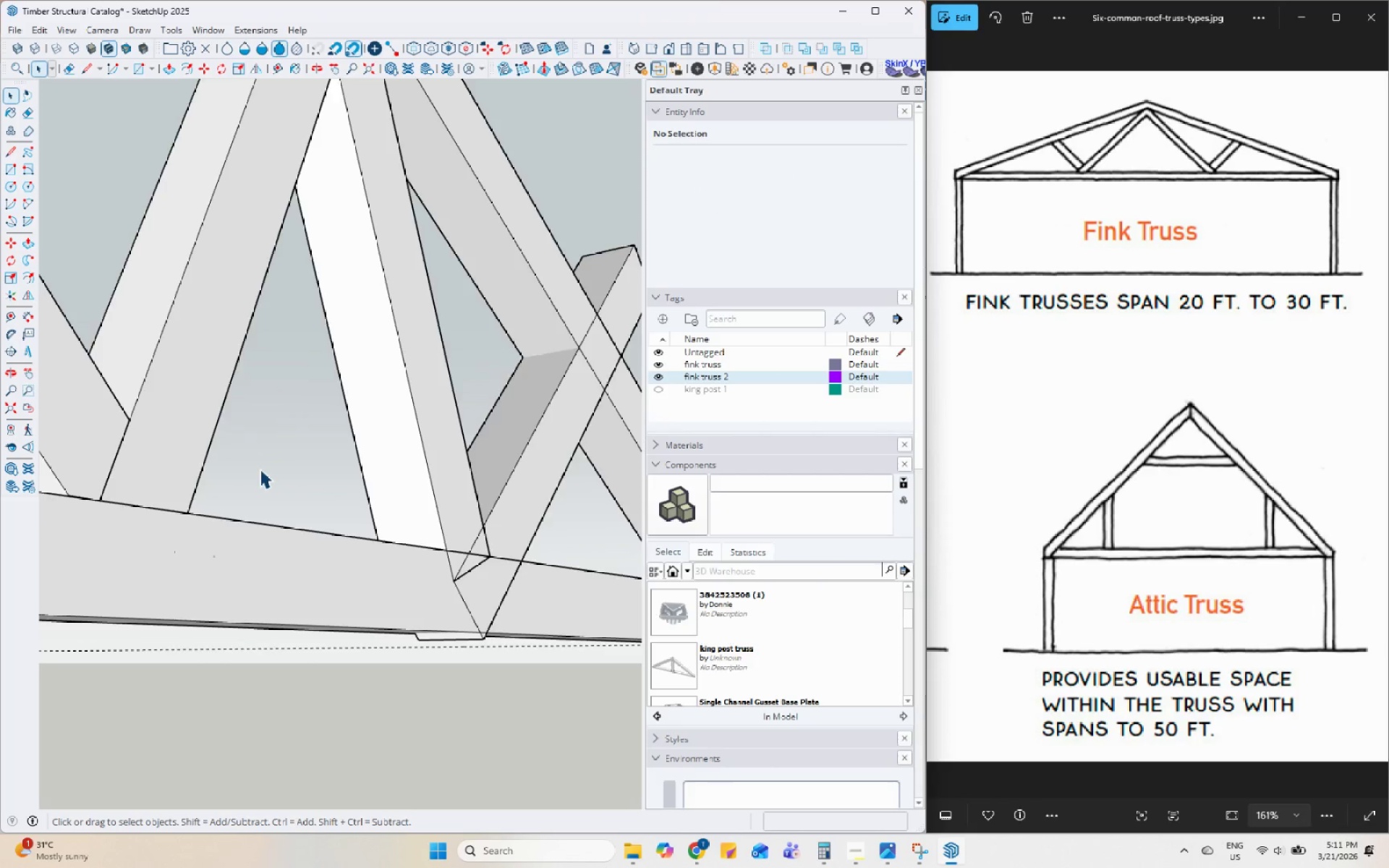 
scroll: coordinate [268, 471], scroll_direction: down, amount: 10.0
 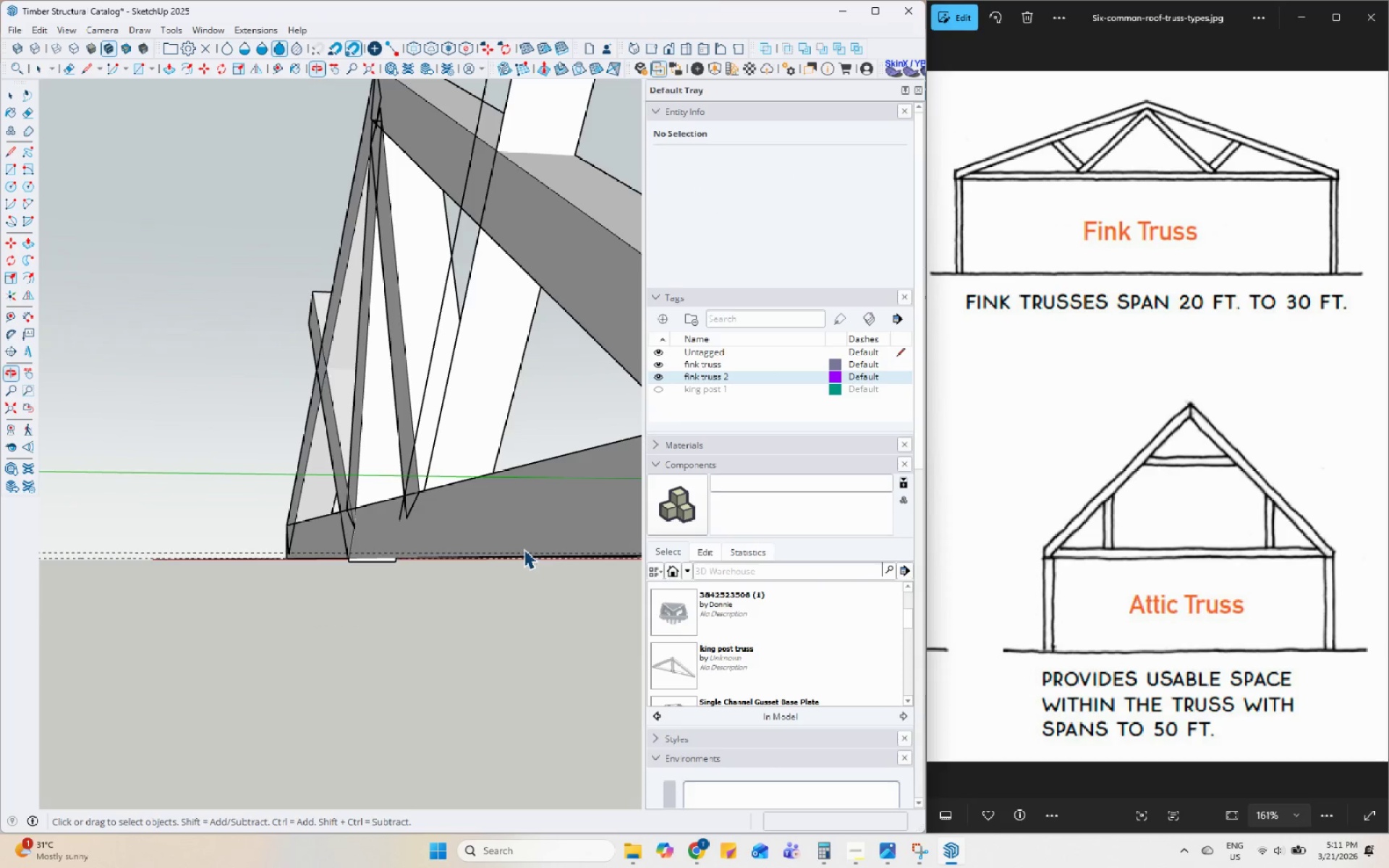 
key(H)
 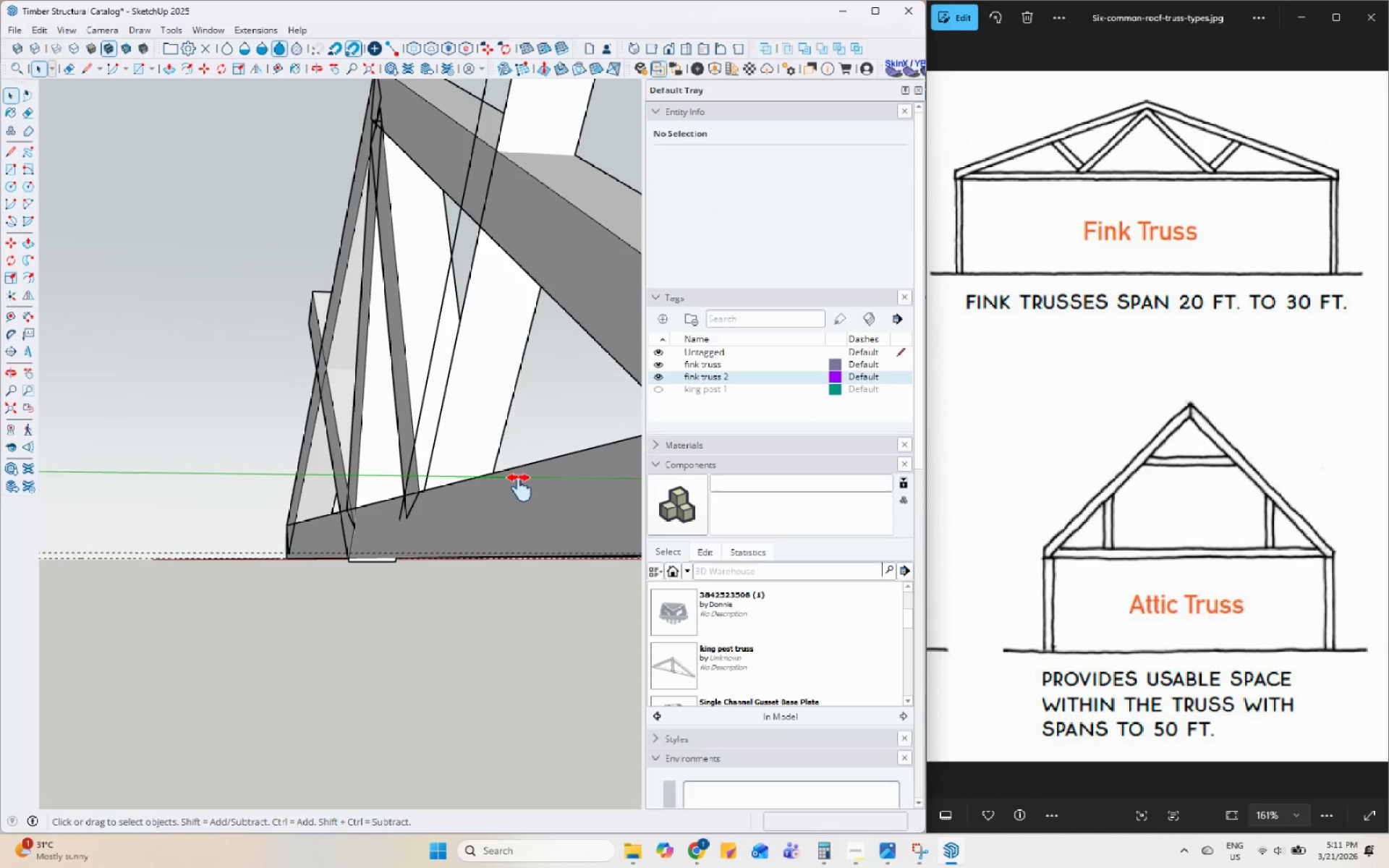 
left_click_drag(start_coordinate=[514, 481], to_coordinate=[195, 530])
 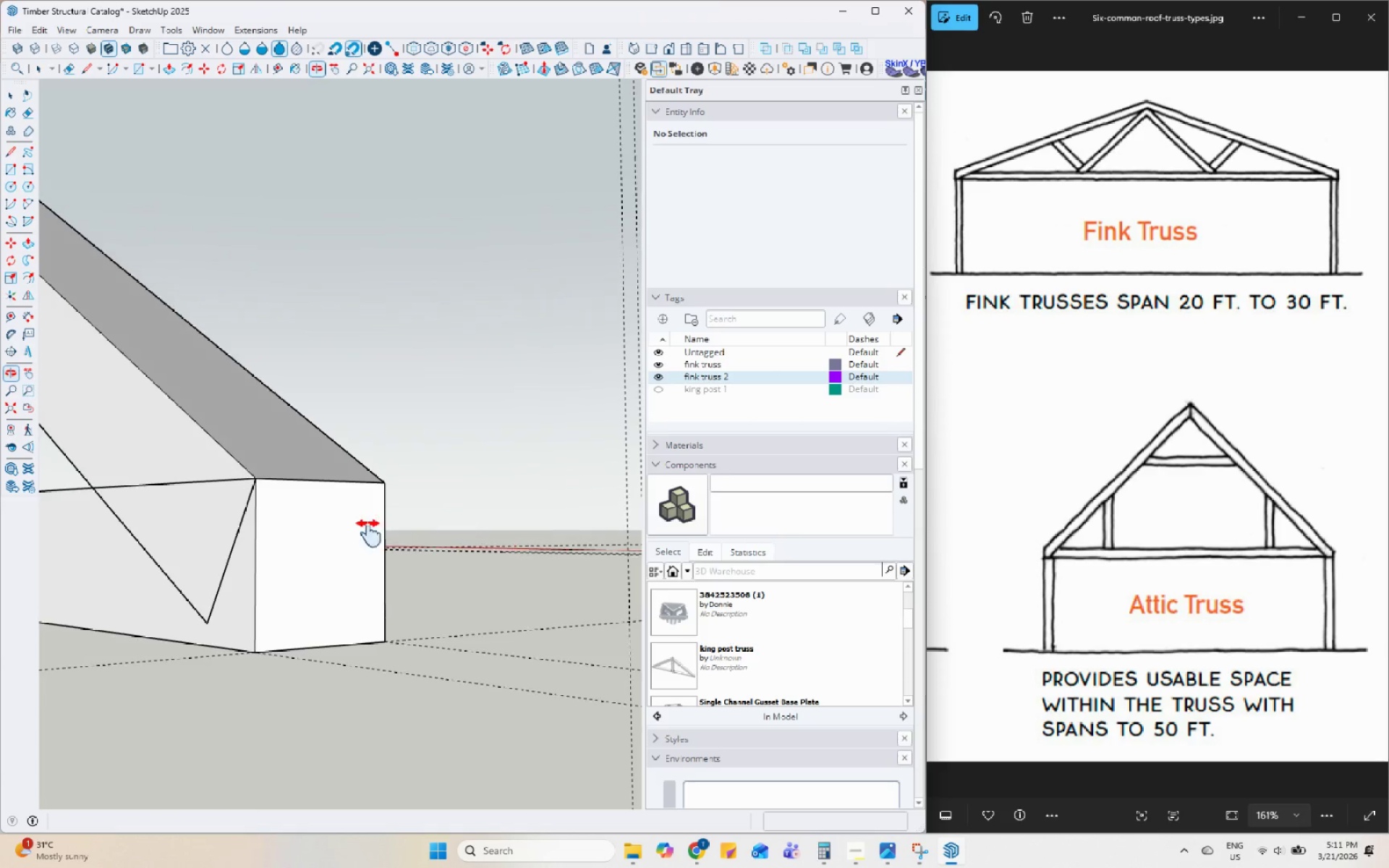 
left_click_drag(start_coordinate=[204, 542], to_coordinate=[763, 499])
 